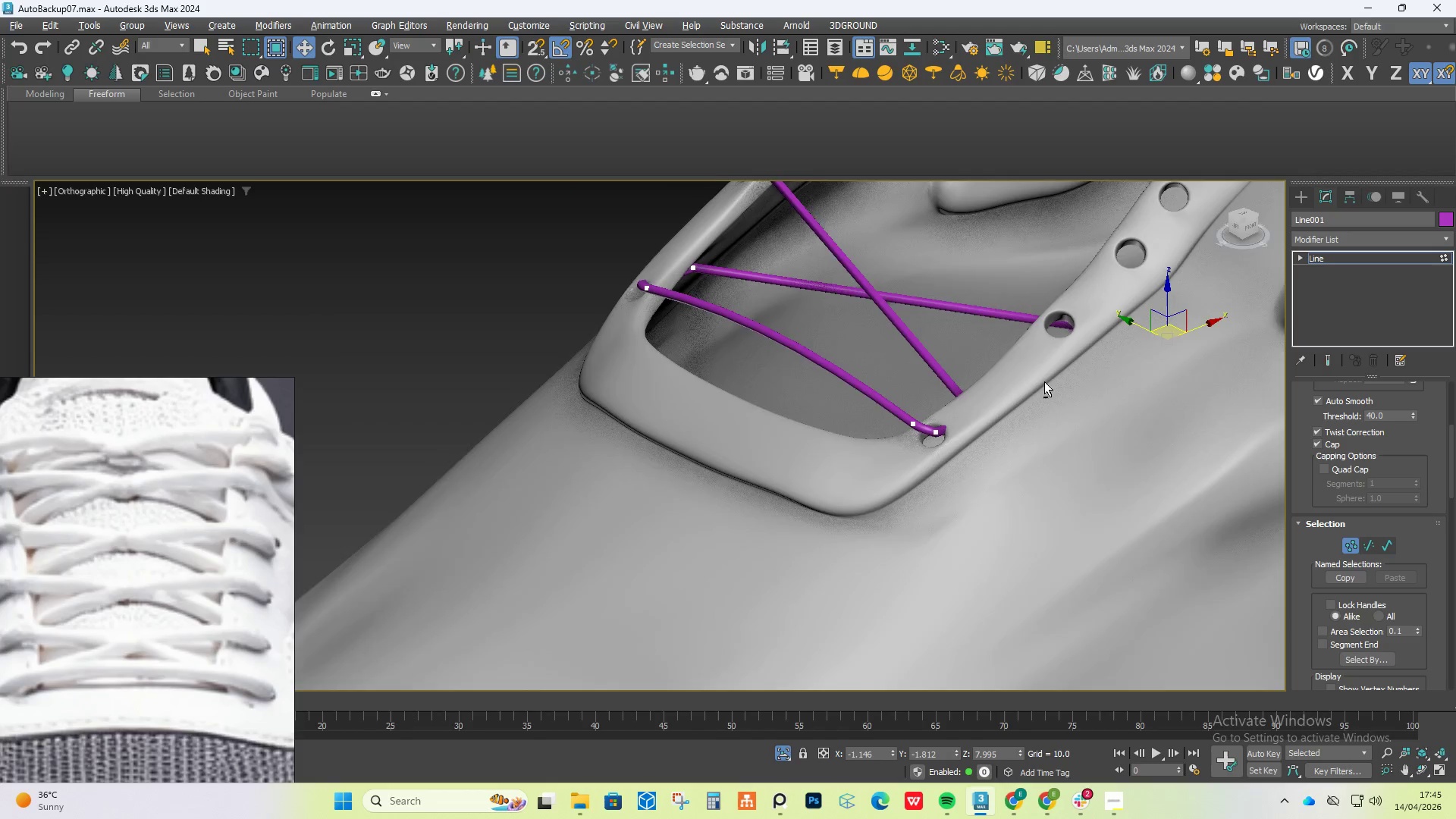 
hold_key(key=ShiftLeft, duration=0.91)
 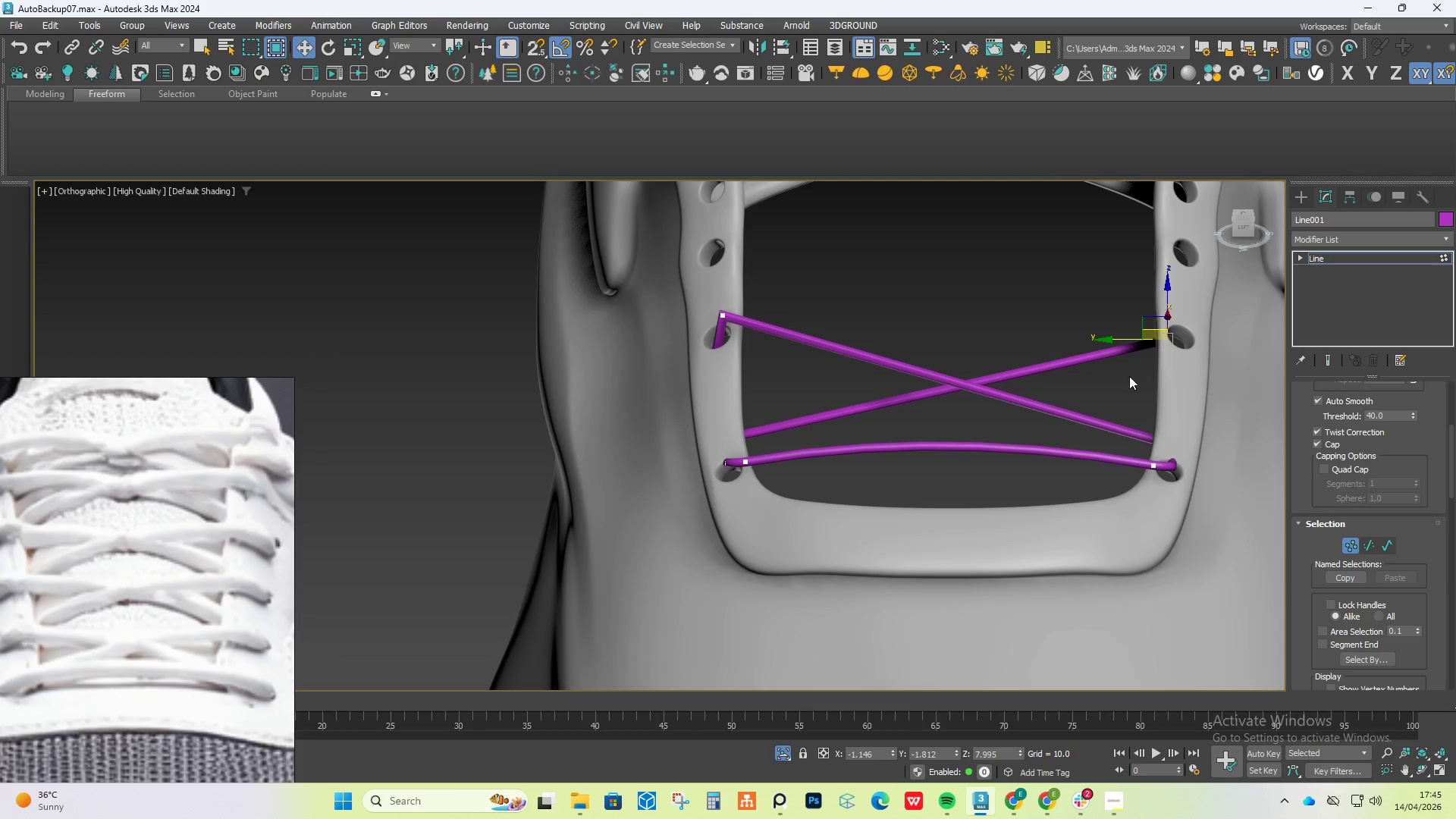 
hold_key(key=AltLeft, duration=1.5)
 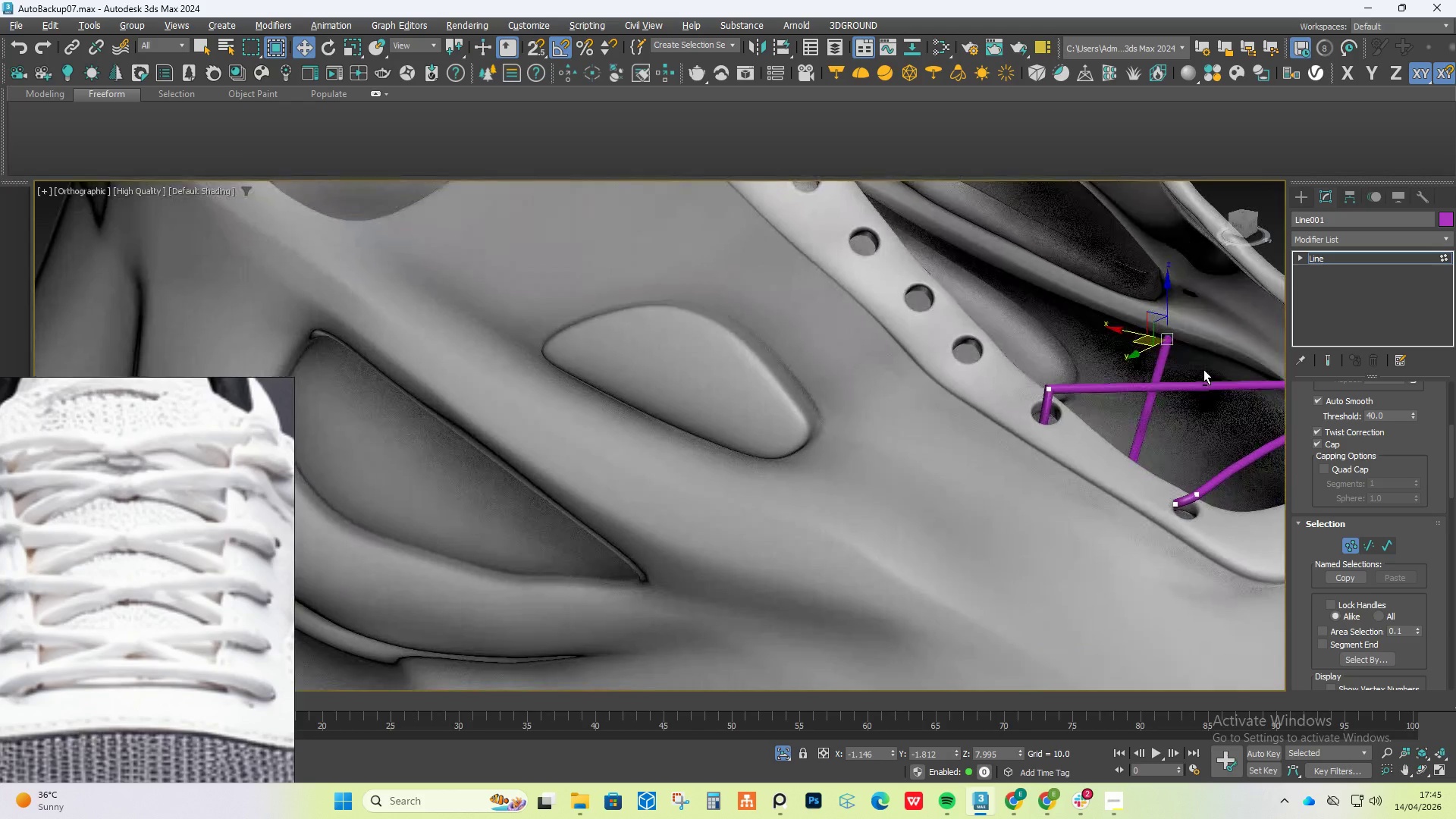 
hold_key(key=AltLeft, duration=0.64)
scroll: coordinate [1207, 369], scroll_direction: down, amount: 1.0
 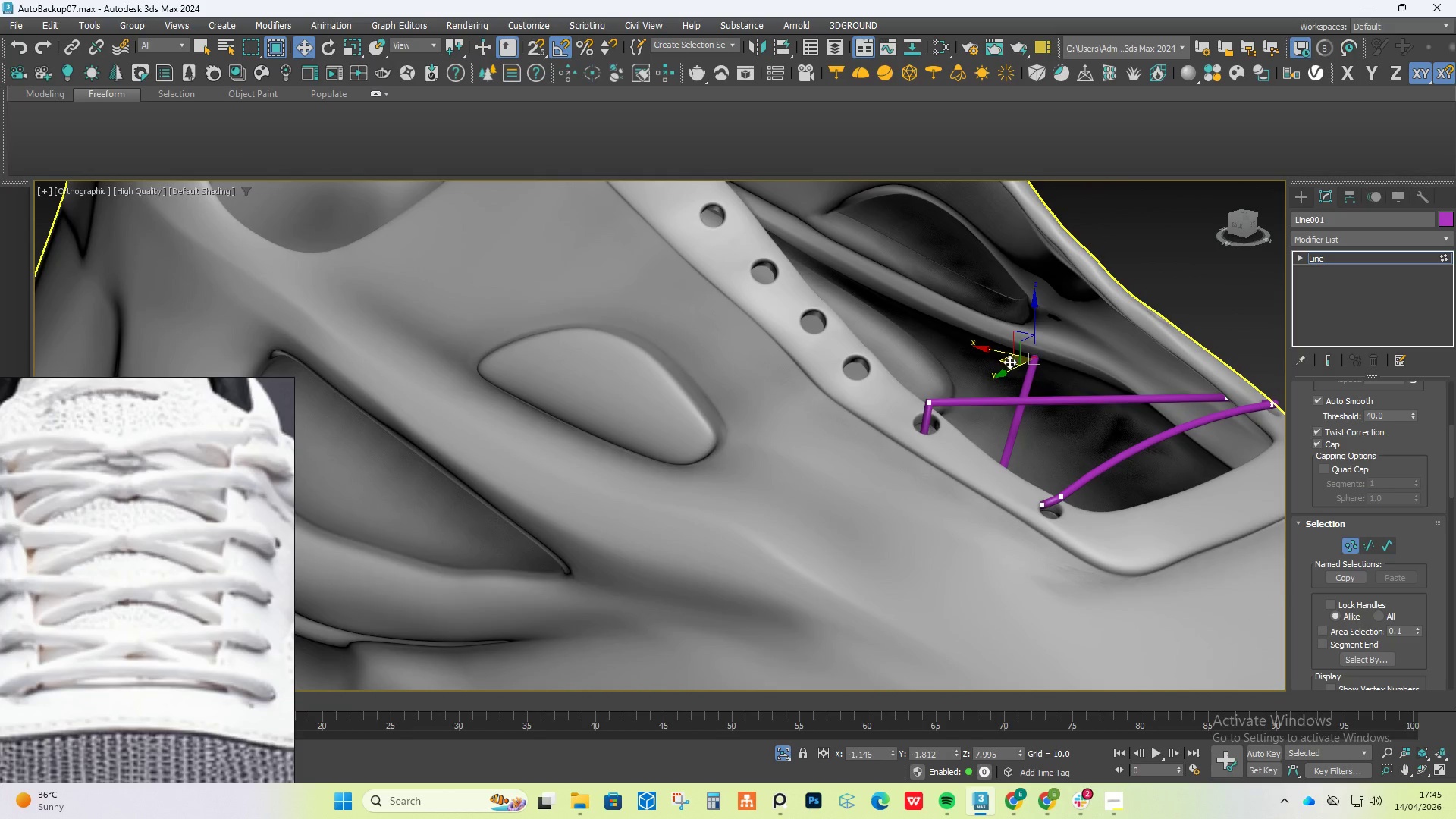 
left_click_drag(start_coordinate=[1009, 360], to_coordinate=[1154, 331])
 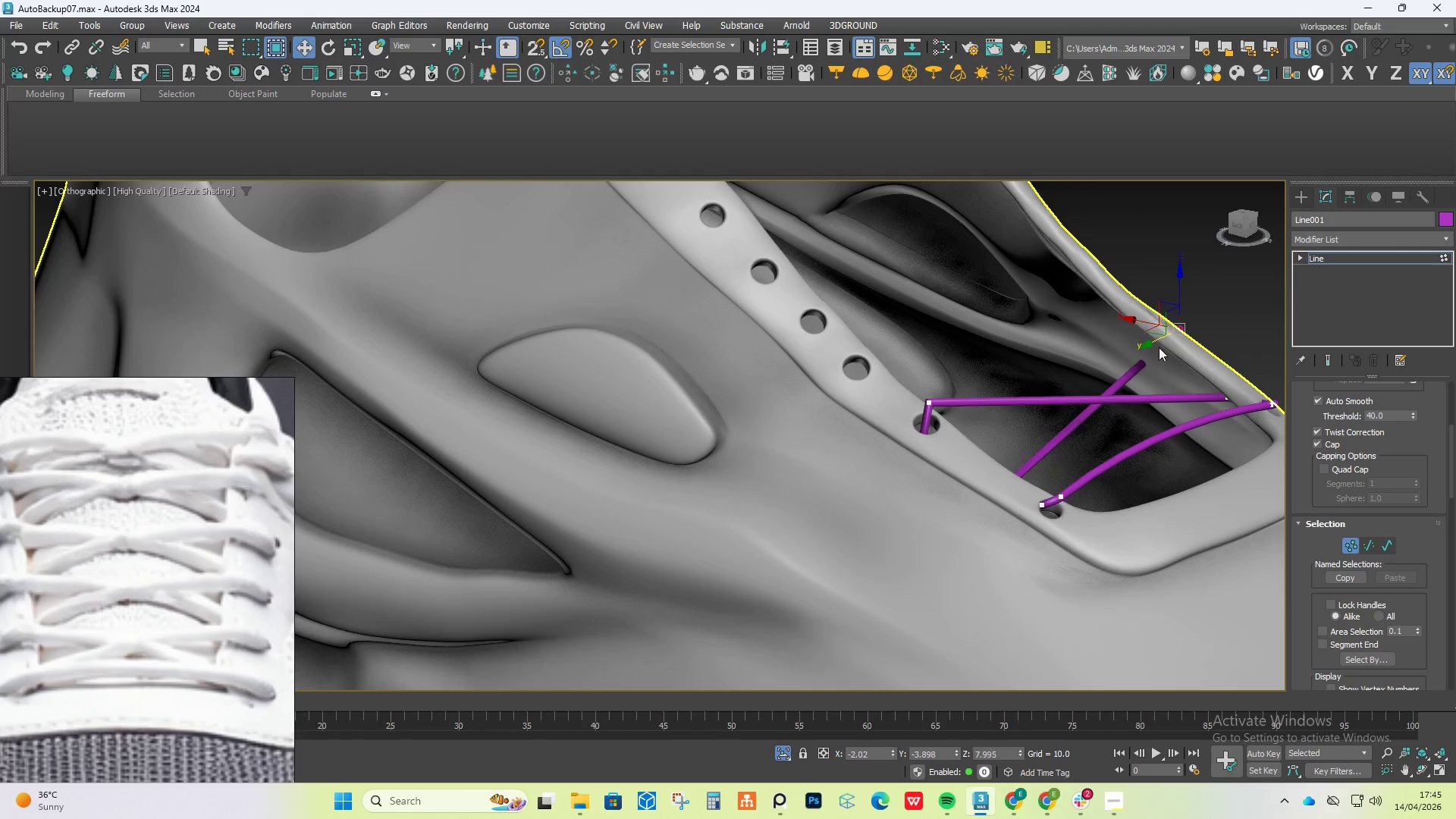 
hold_key(key=AltLeft, duration=0.95)
 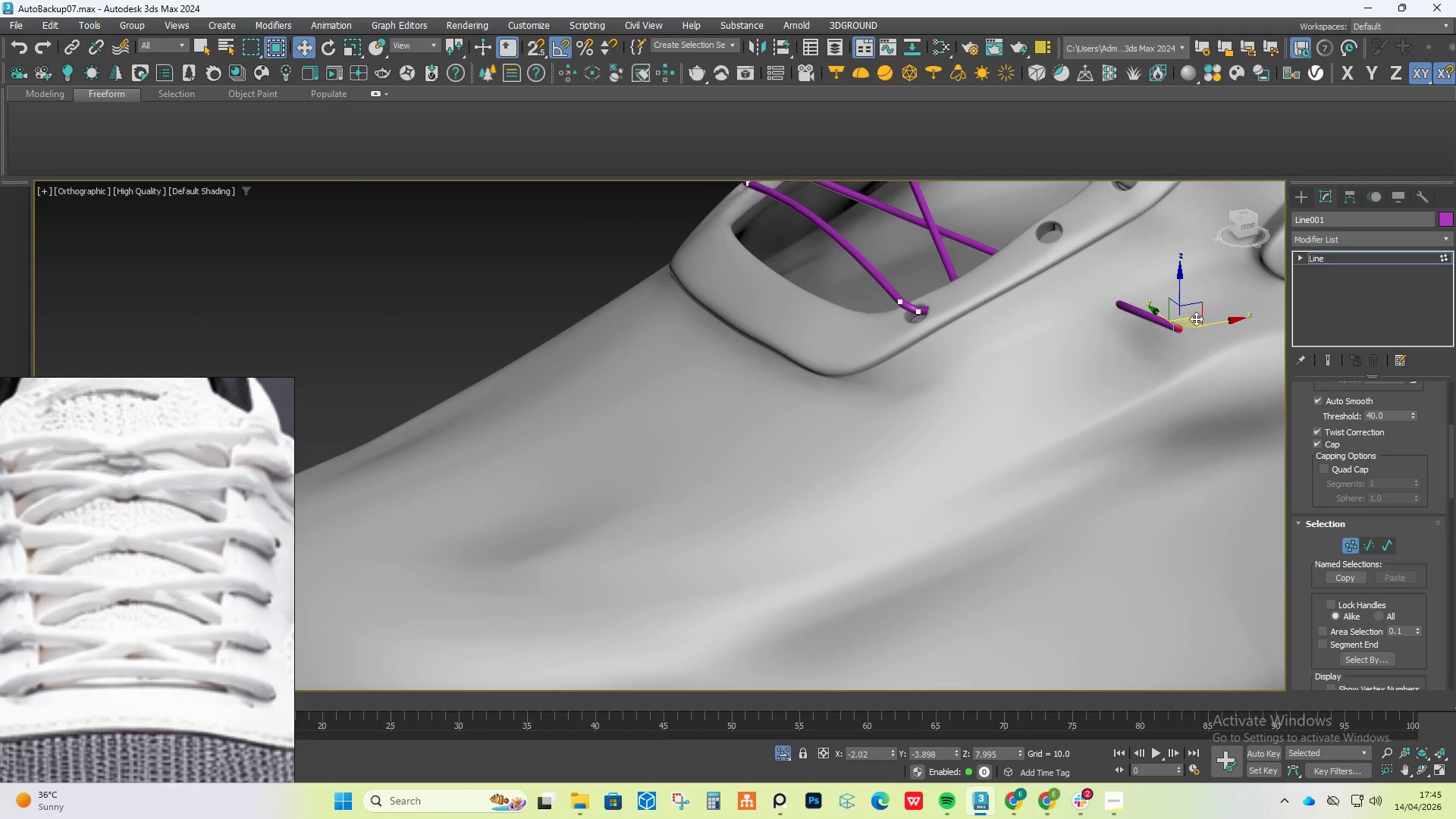 
left_click_drag(start_coordinate=[1193, 319], to_coordinate=[1048, 225])
 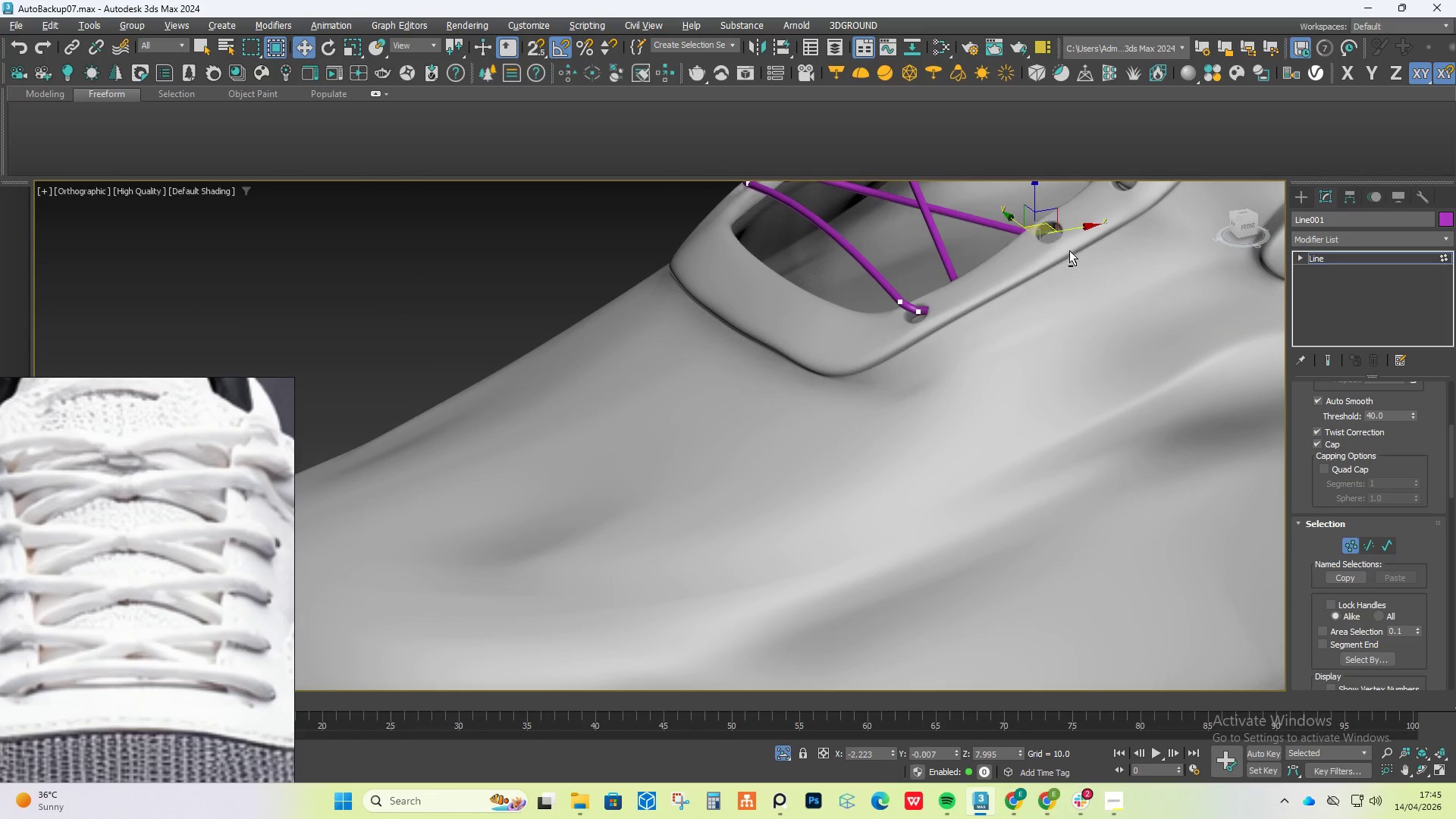 
hold_key(key=AltLeft, duration=0.83)
 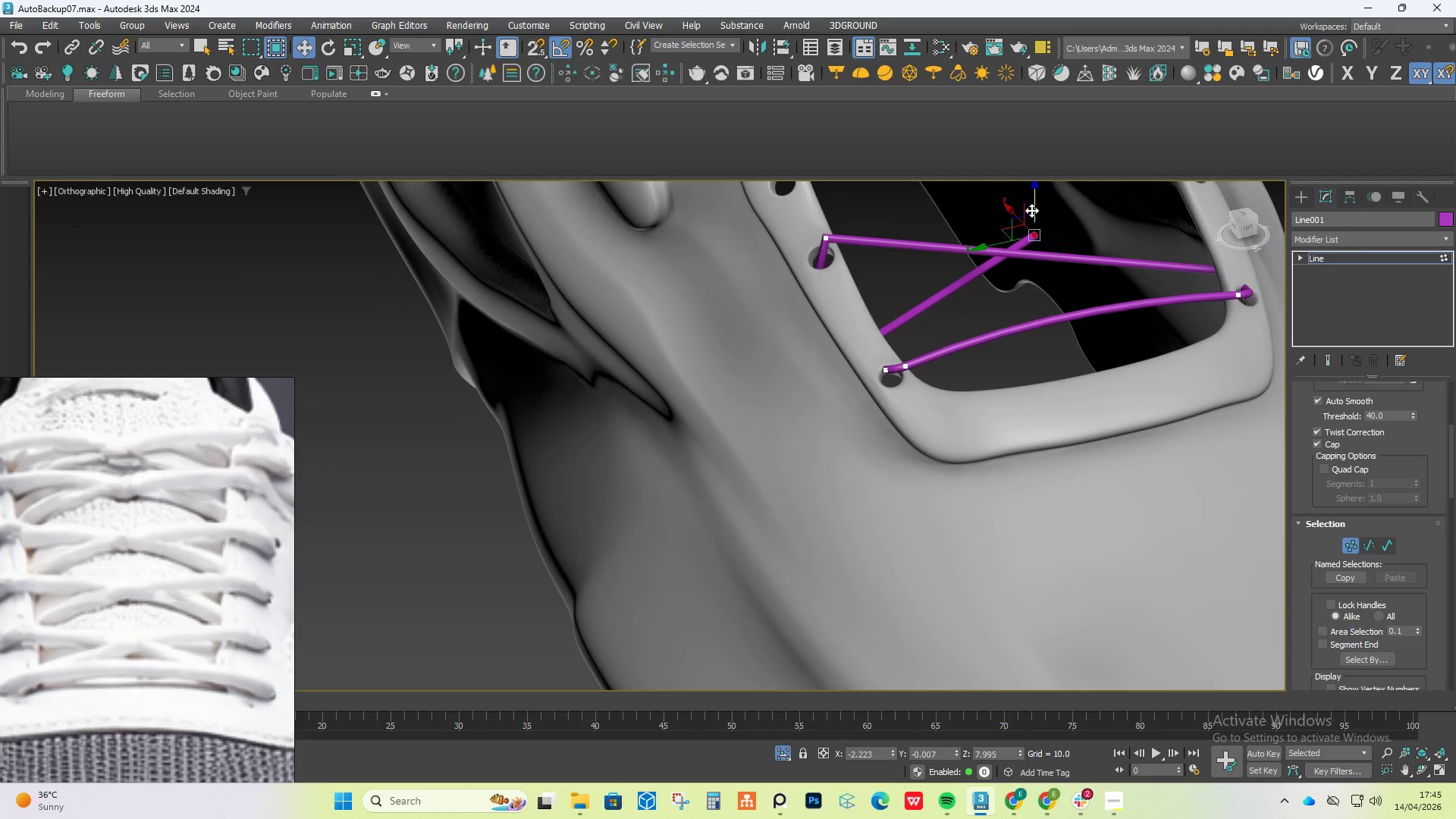 
left_click_drag(start_coordinate=[1031, 209], to_coordinate=[1023, 163])
 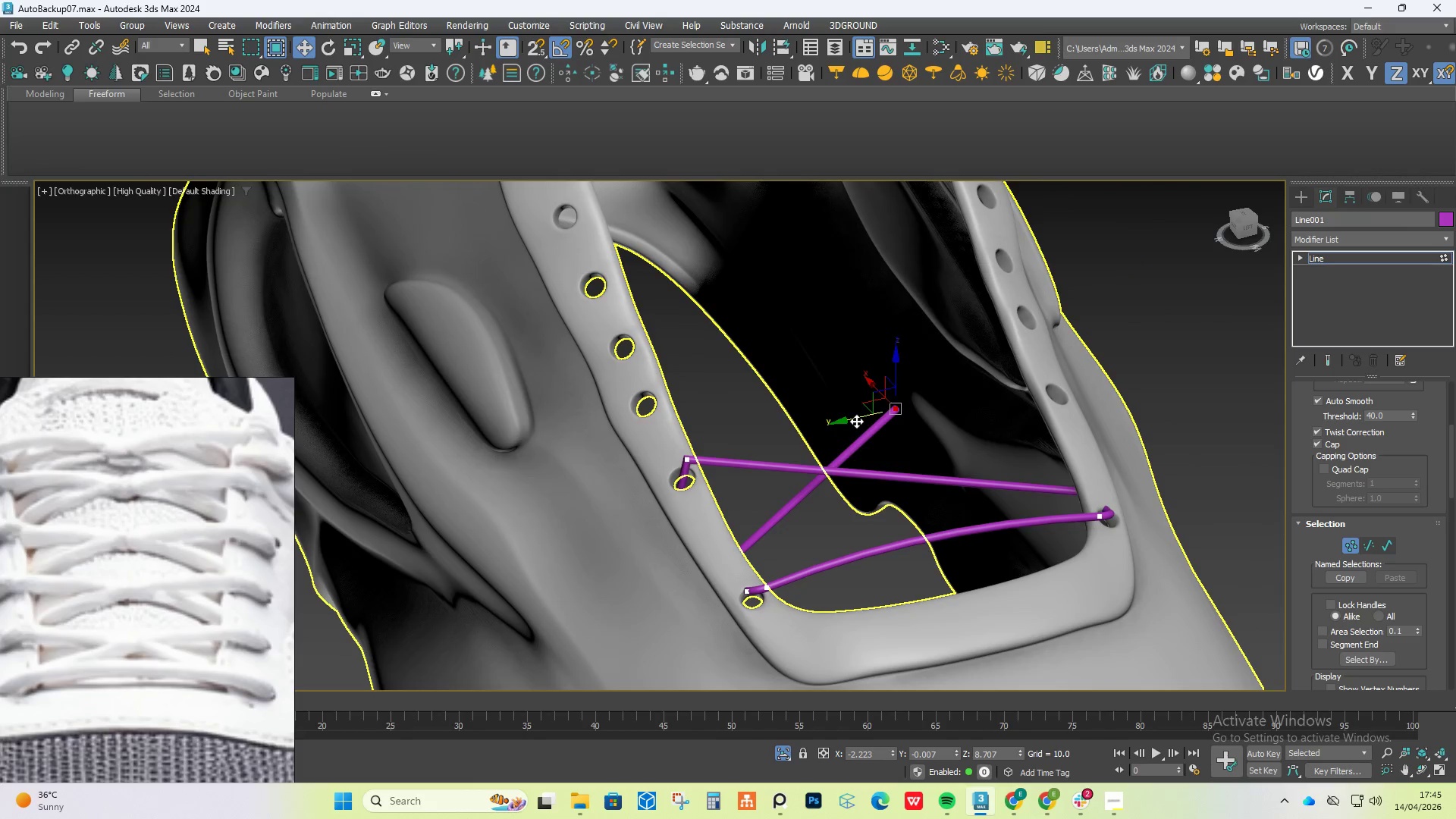 
left_click_drag(start_coordinate=[856, 421], to_coordinate=[1034, 422])
 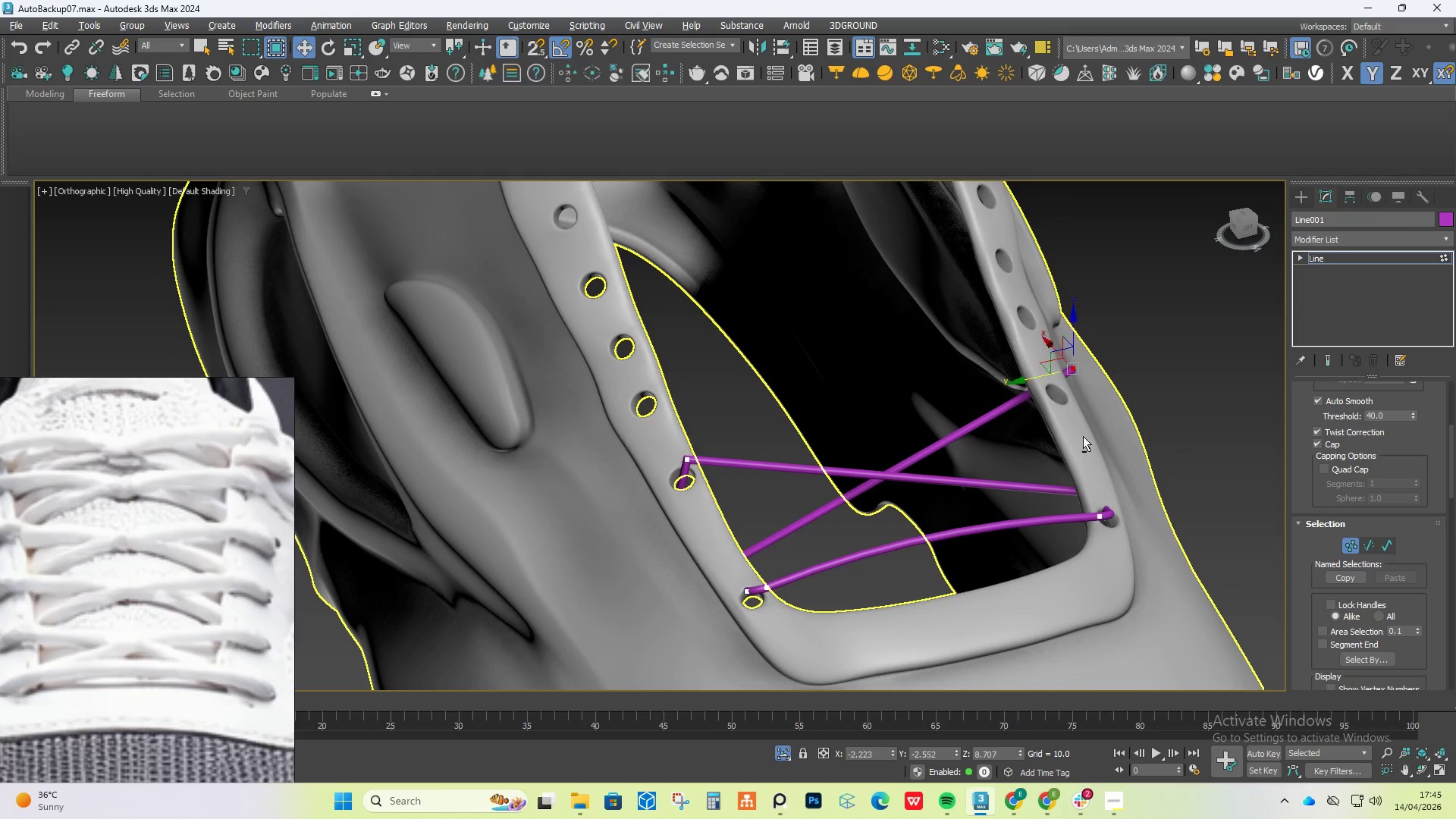 
hold_key(key=AltLeft, duration=0.62)
 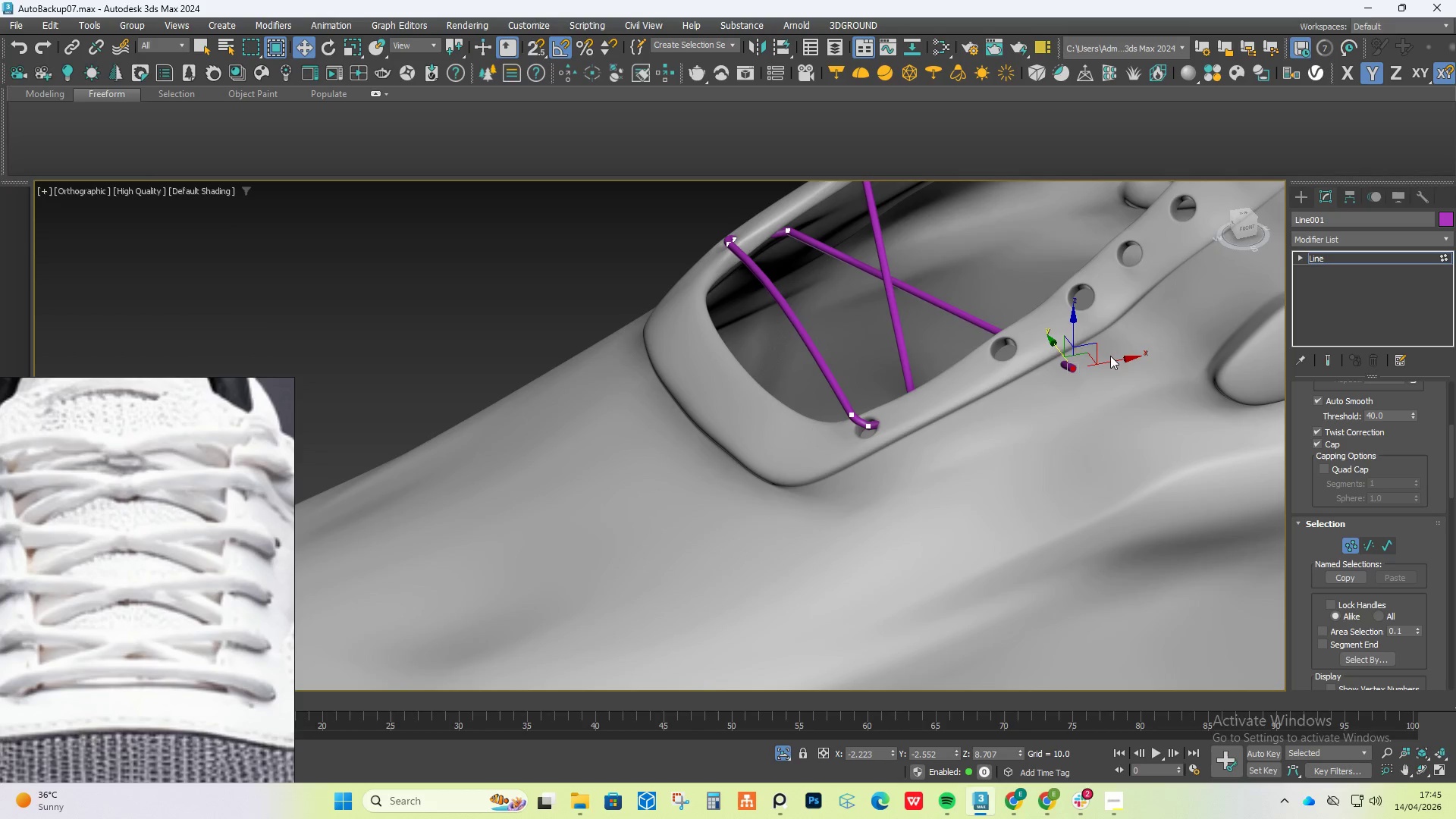 
left_click_drag(start_coordinate=[1104, 356], to_coordinate=[1099, 356])
 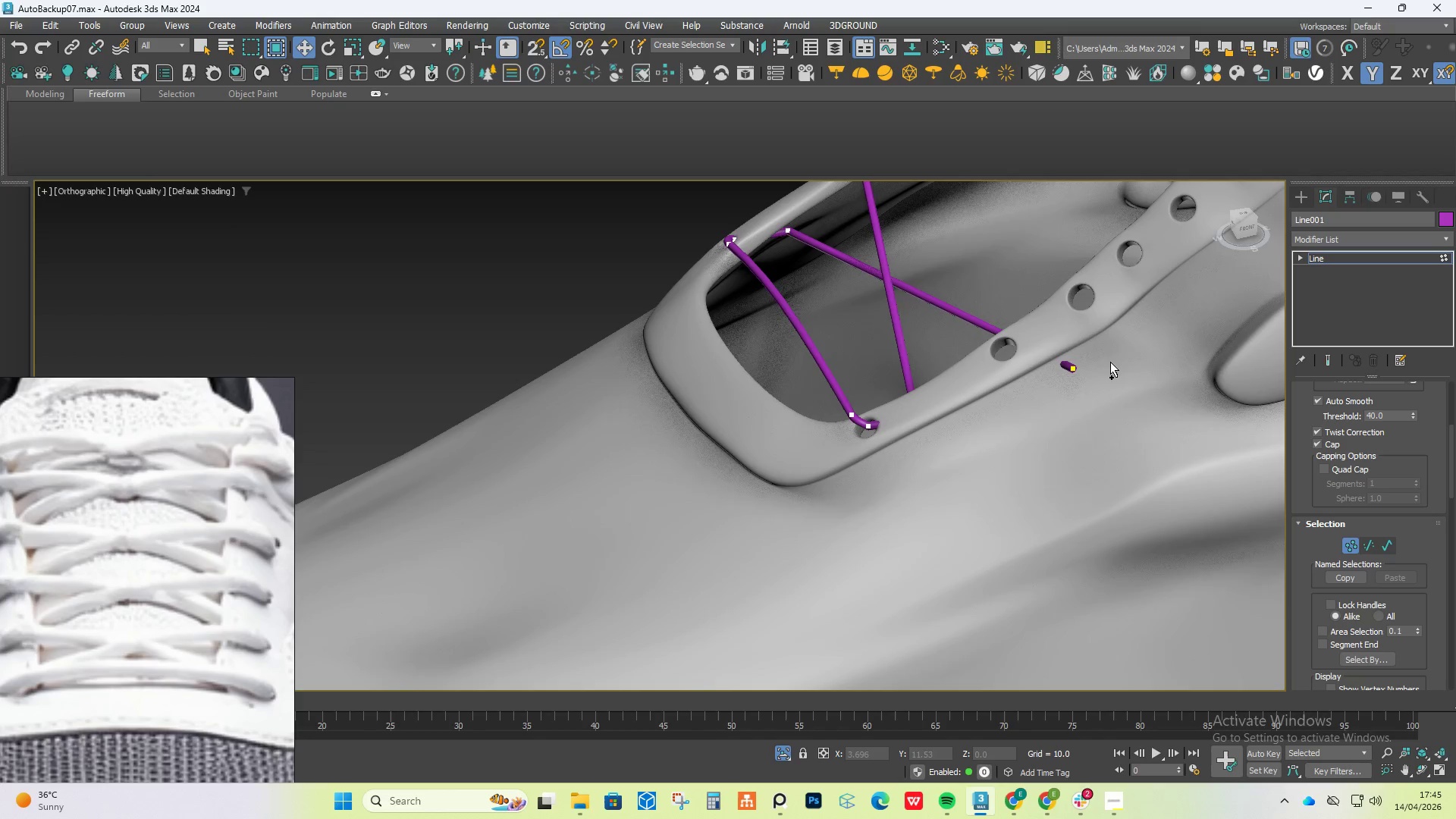 
key(Control+Z)
 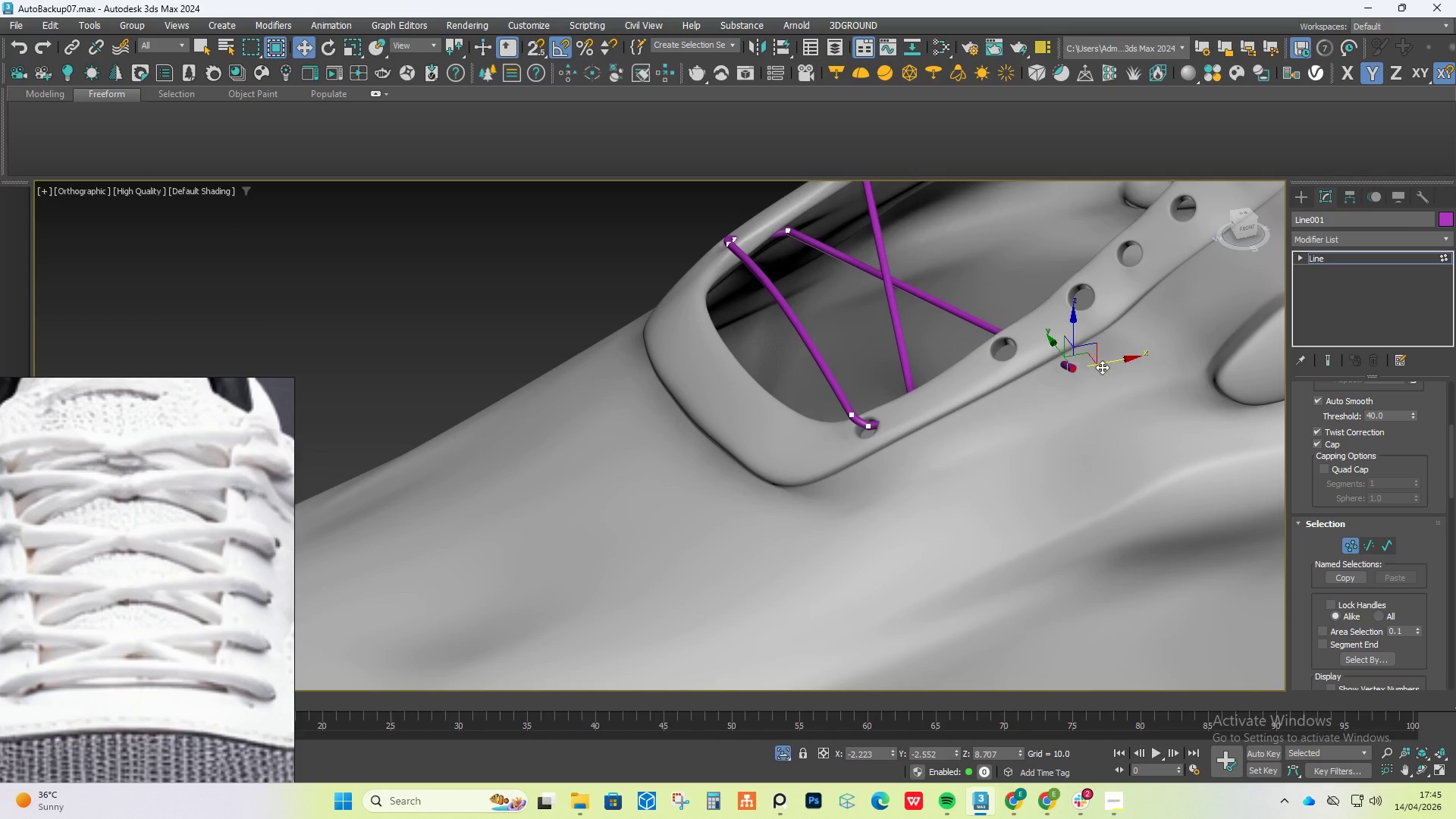 
left_click_drag(start_coordinate=[1102, 367], to_coordinate=[1047, 372])
 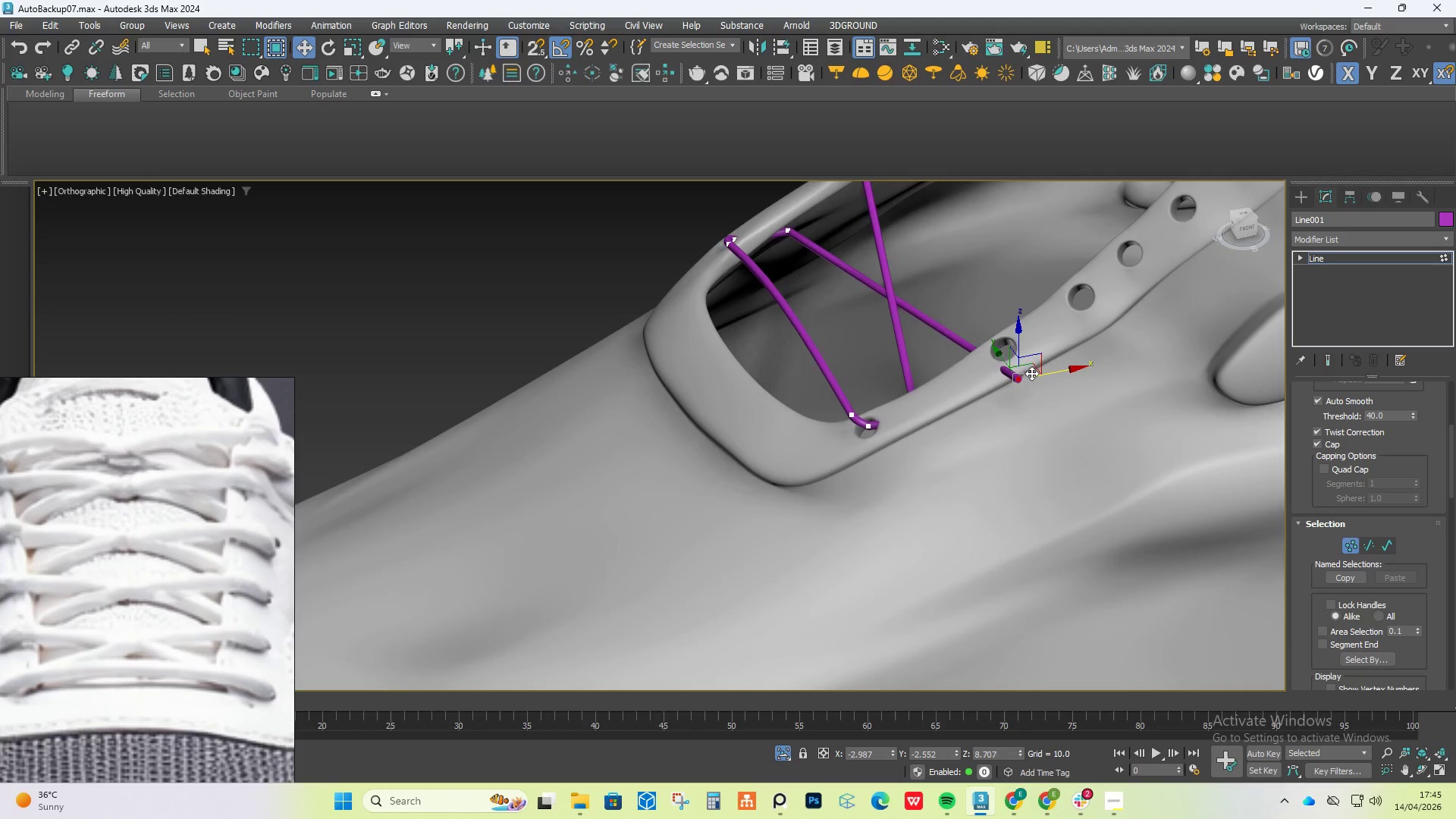 
hold_key(key=AltLeft, duration=0.34)
 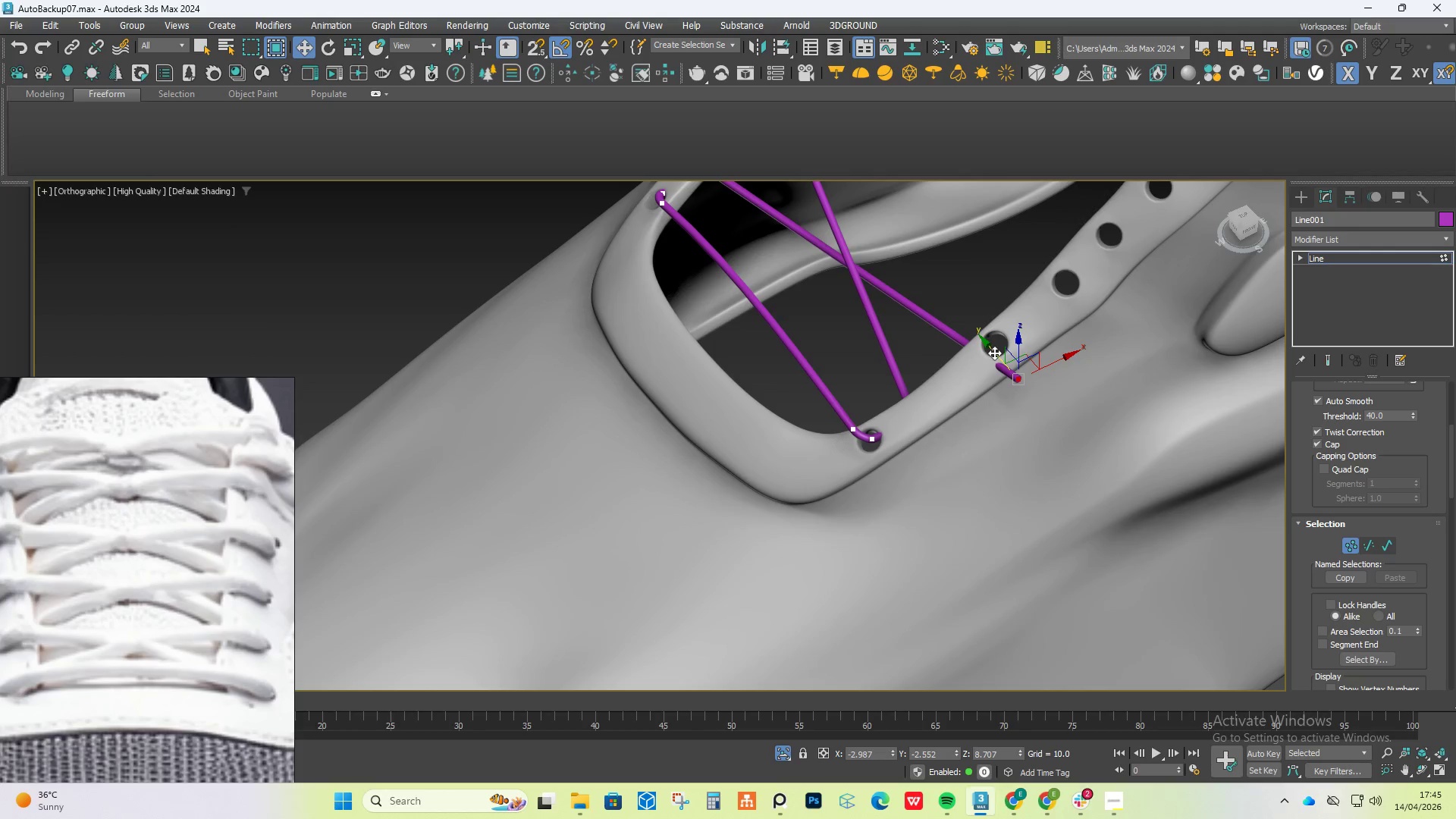 
left_click_drag(start_coordinate=[994, 352], to_coordinate=[981, 322])
 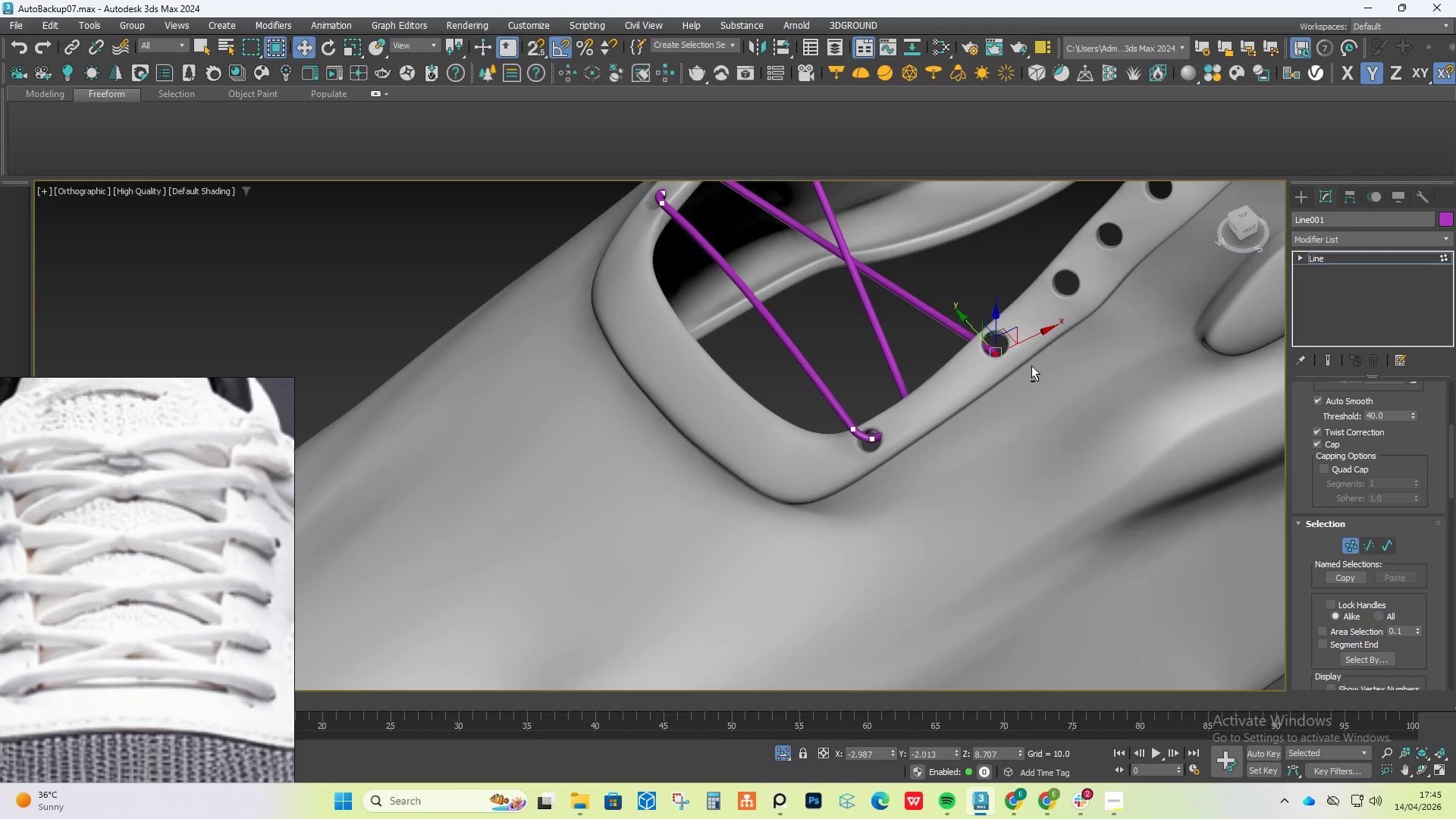 
hold_key(key=AltLeft, duration=0.5)
 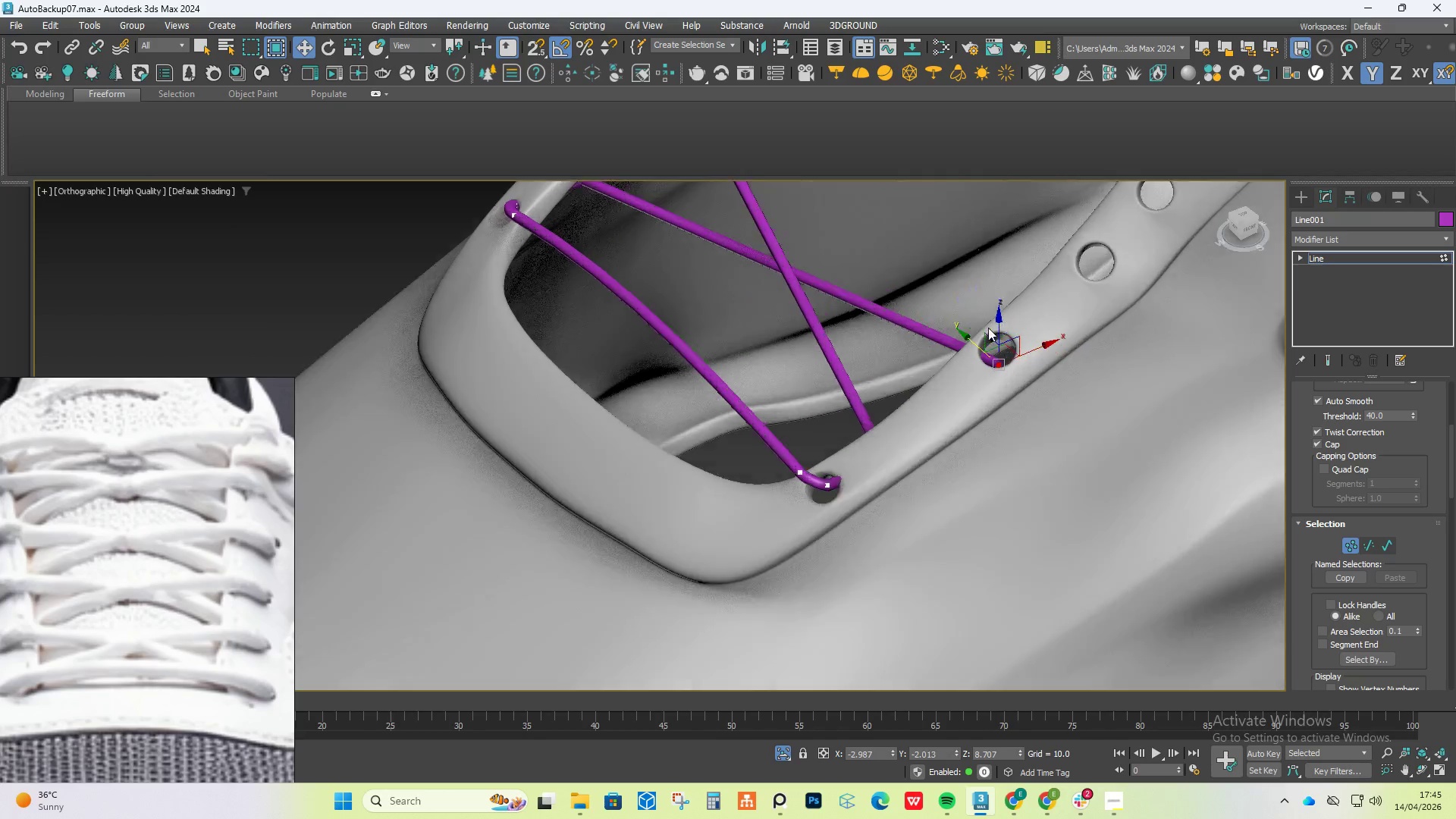 
scroll: coordinate [988, 328], scroll_direction: up, amount: 3.0
 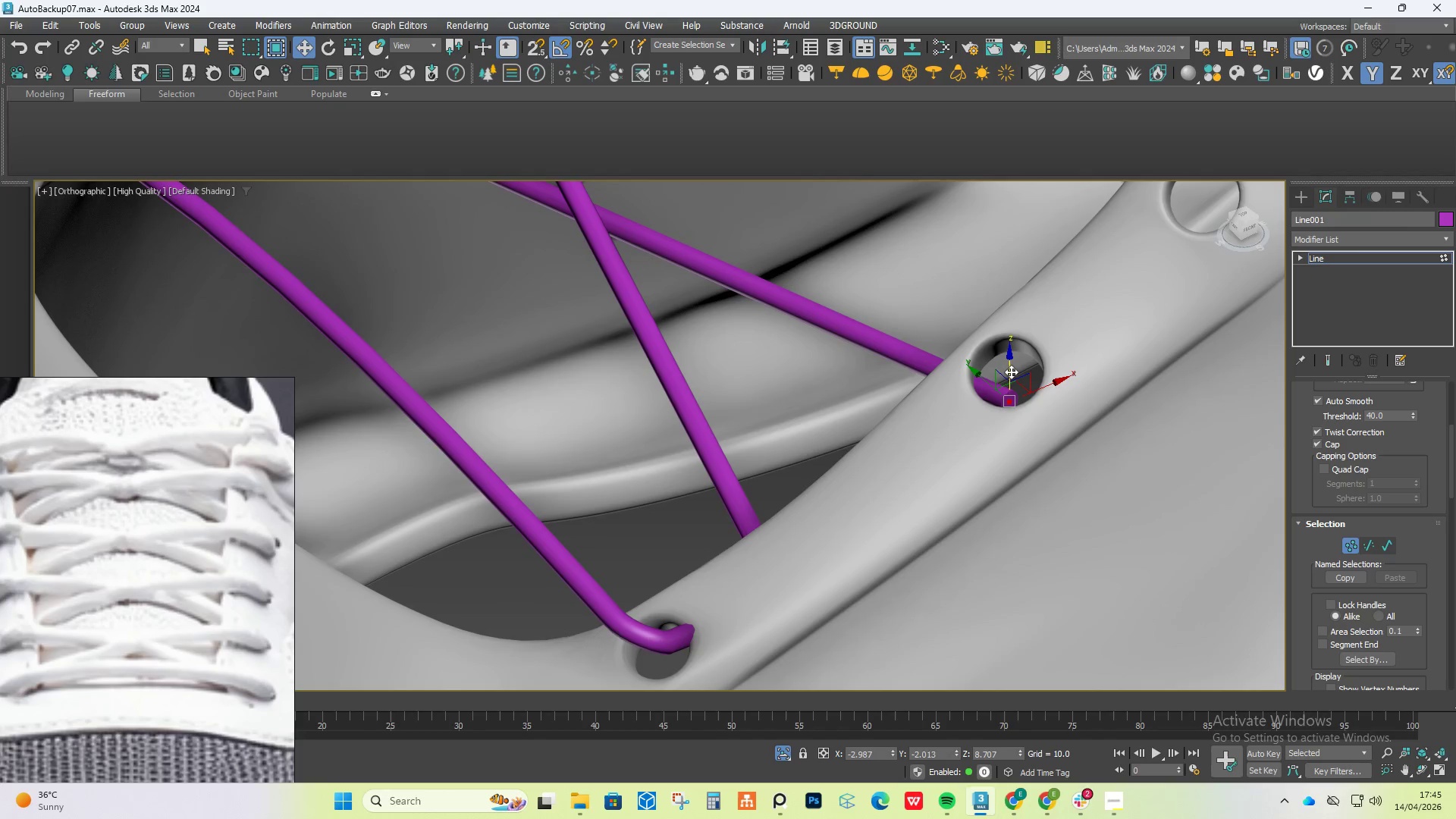 
left_click_drag(start_coordinate=[1009, 370], to_coordinate=[994, 319])
 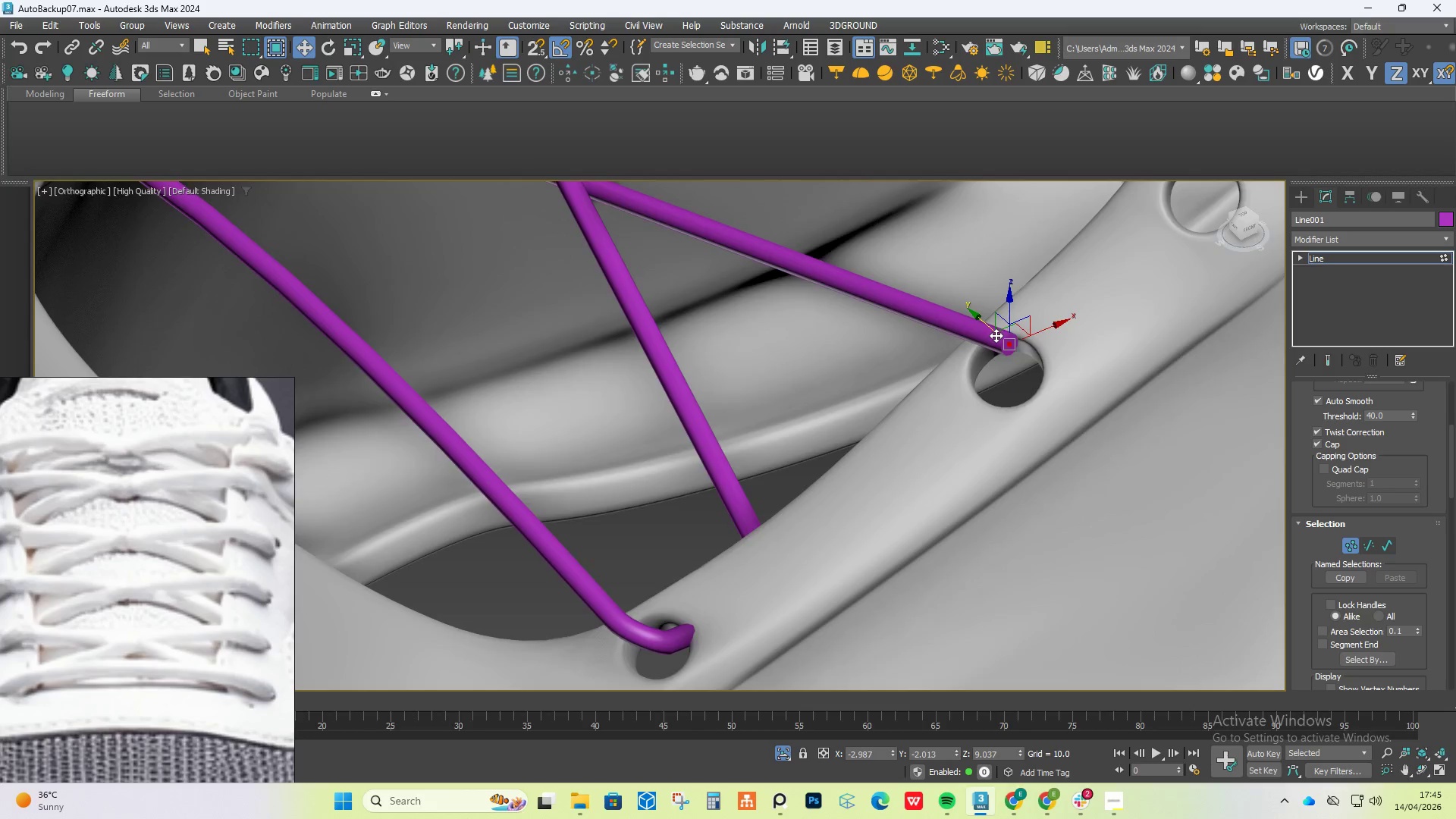 
hold_key(key=AltLeft, duration=1.22)
 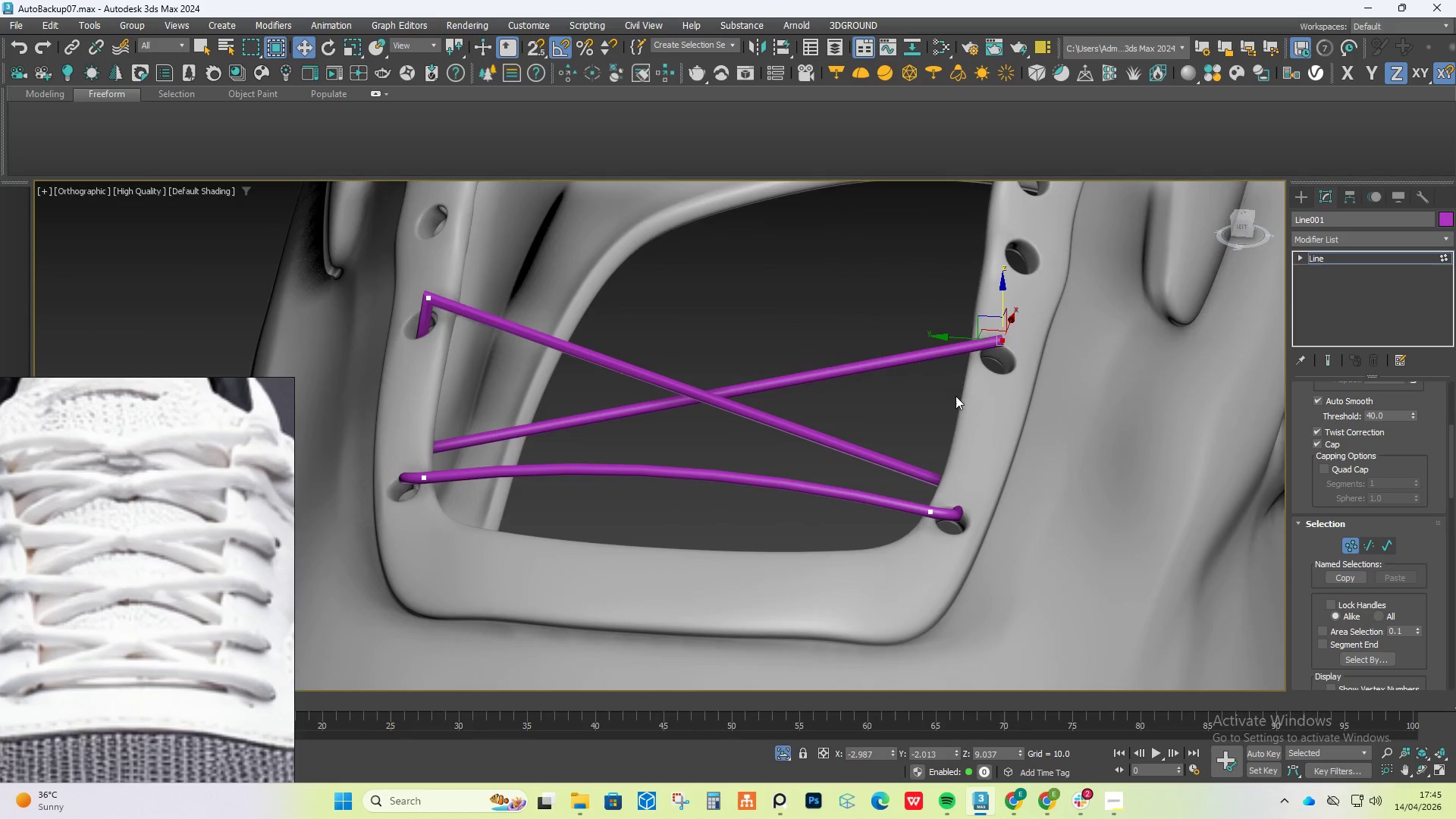 
scroll: coordinate [996, 336], scroll_direction: down, amount: 2.0
 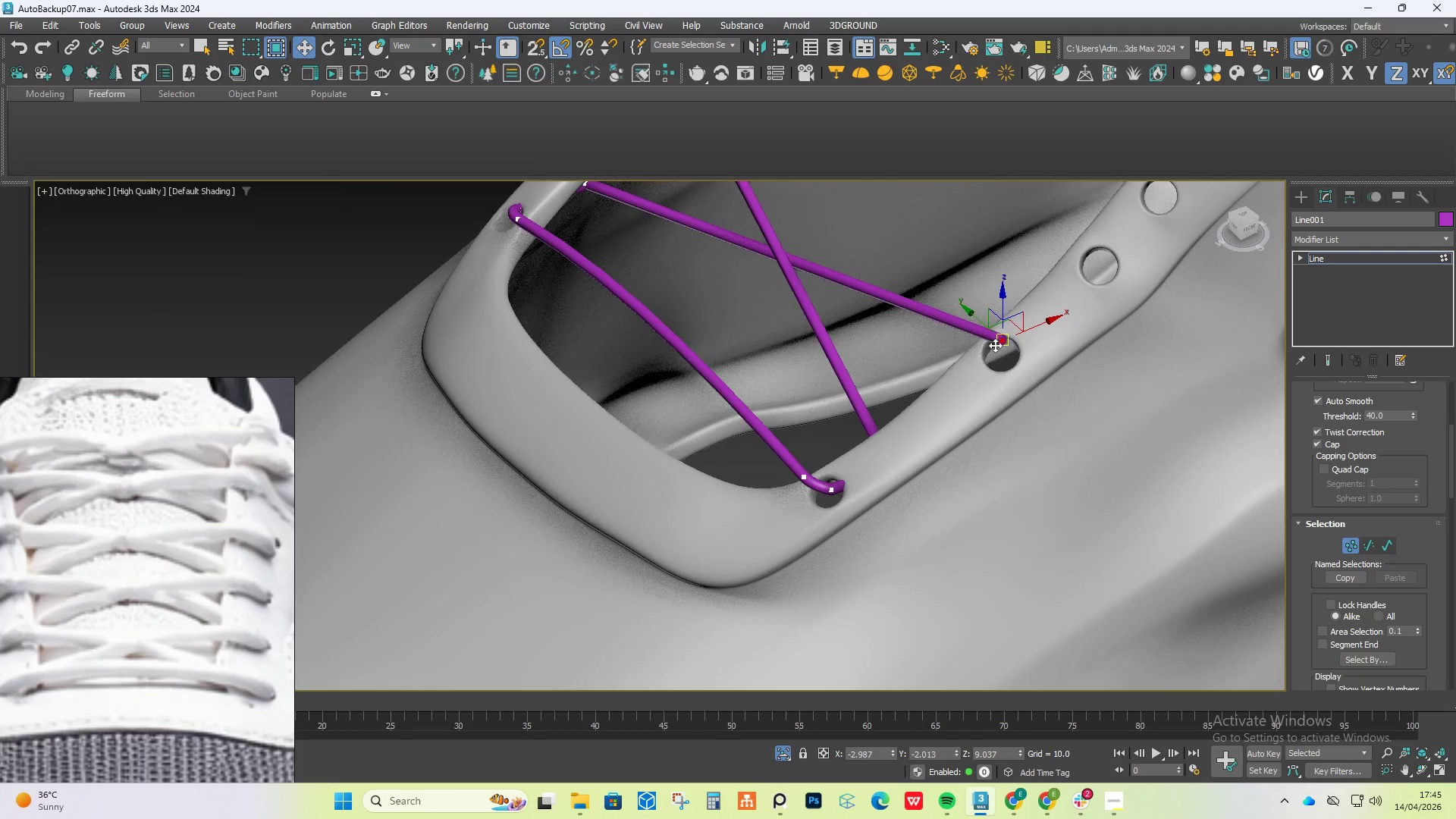 
key(Alt+AltLeft)
 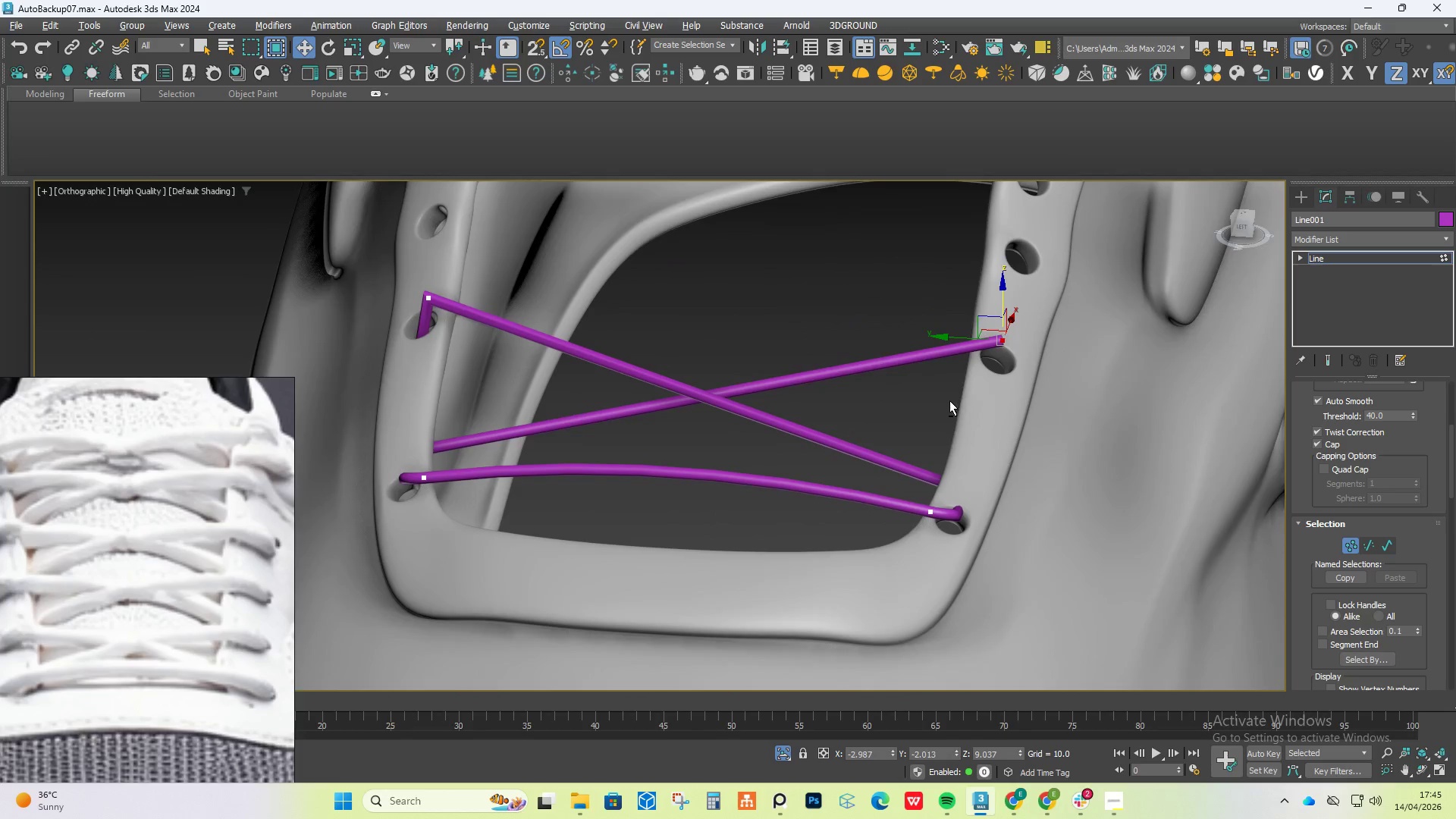 
hold_key(key=AltLeft, duration=1.08)
 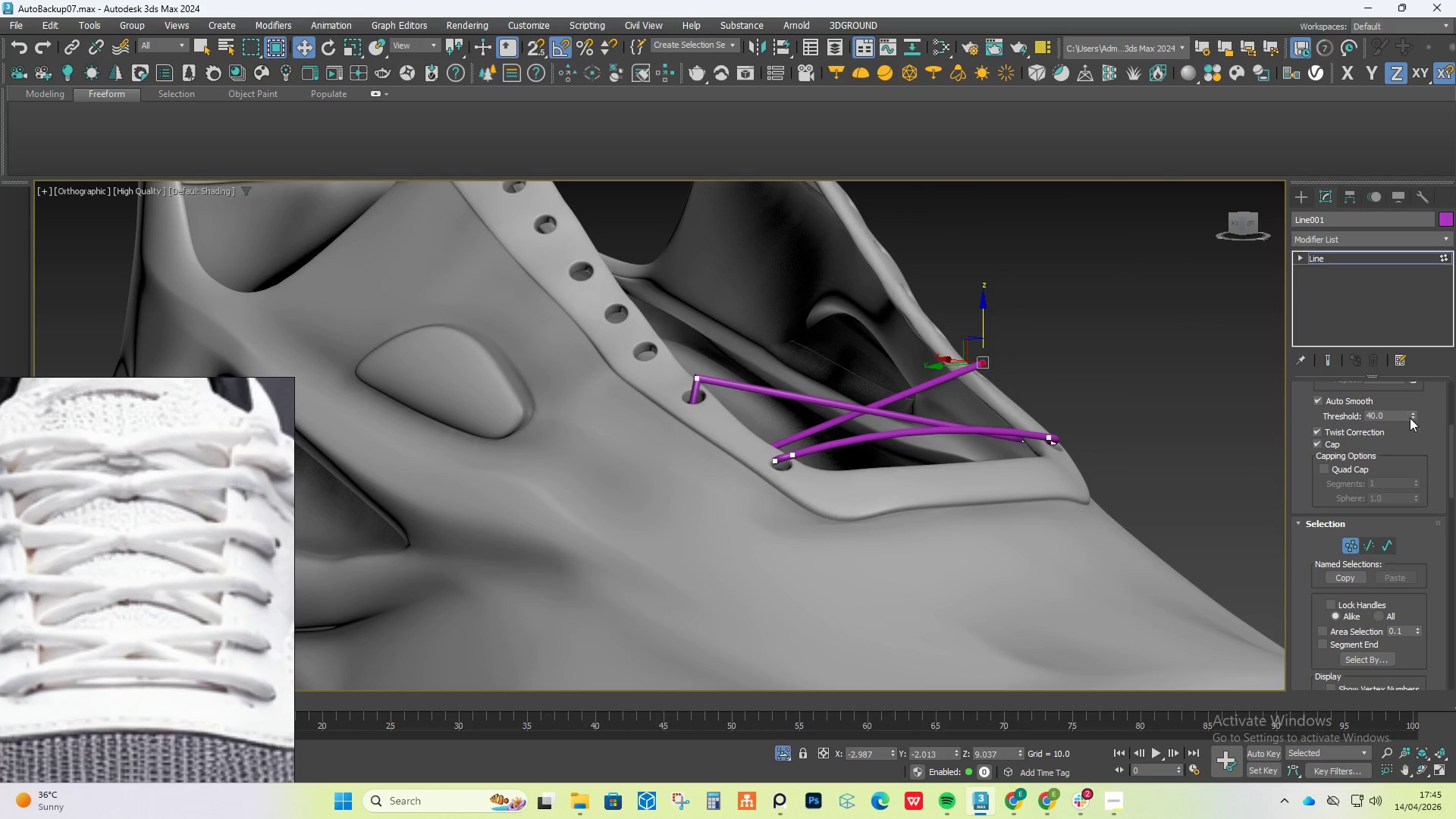 
scroll: coordinate [950, 402], scroll_direction: down, amount: 2.0
 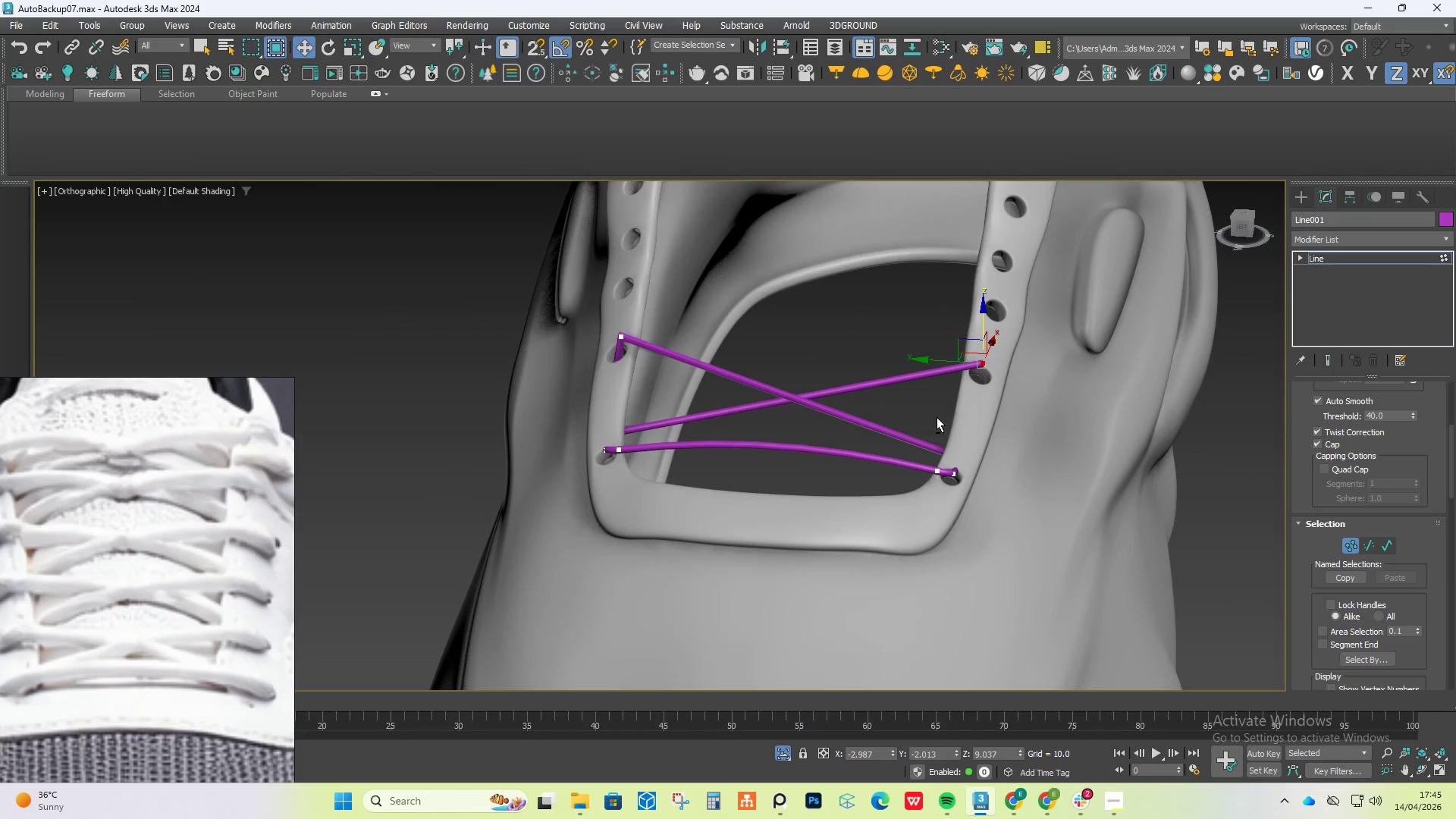 
scroll: coordinate [1423, 426], scroll_direction: up, amount: 12.0
 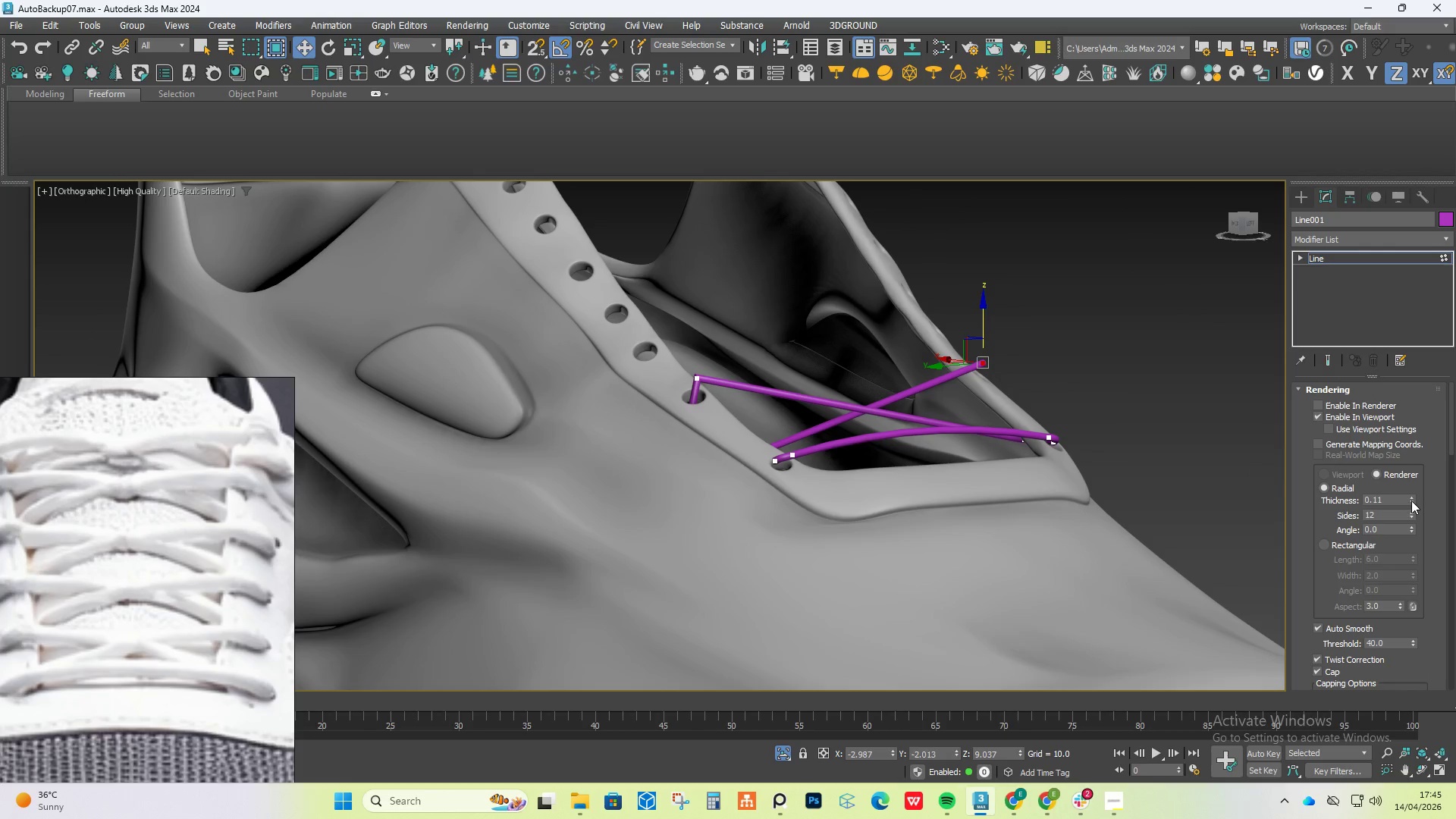 
left_click_drag(start_coordinate=[1411, 498], to_coordinate=[1409, 485])
 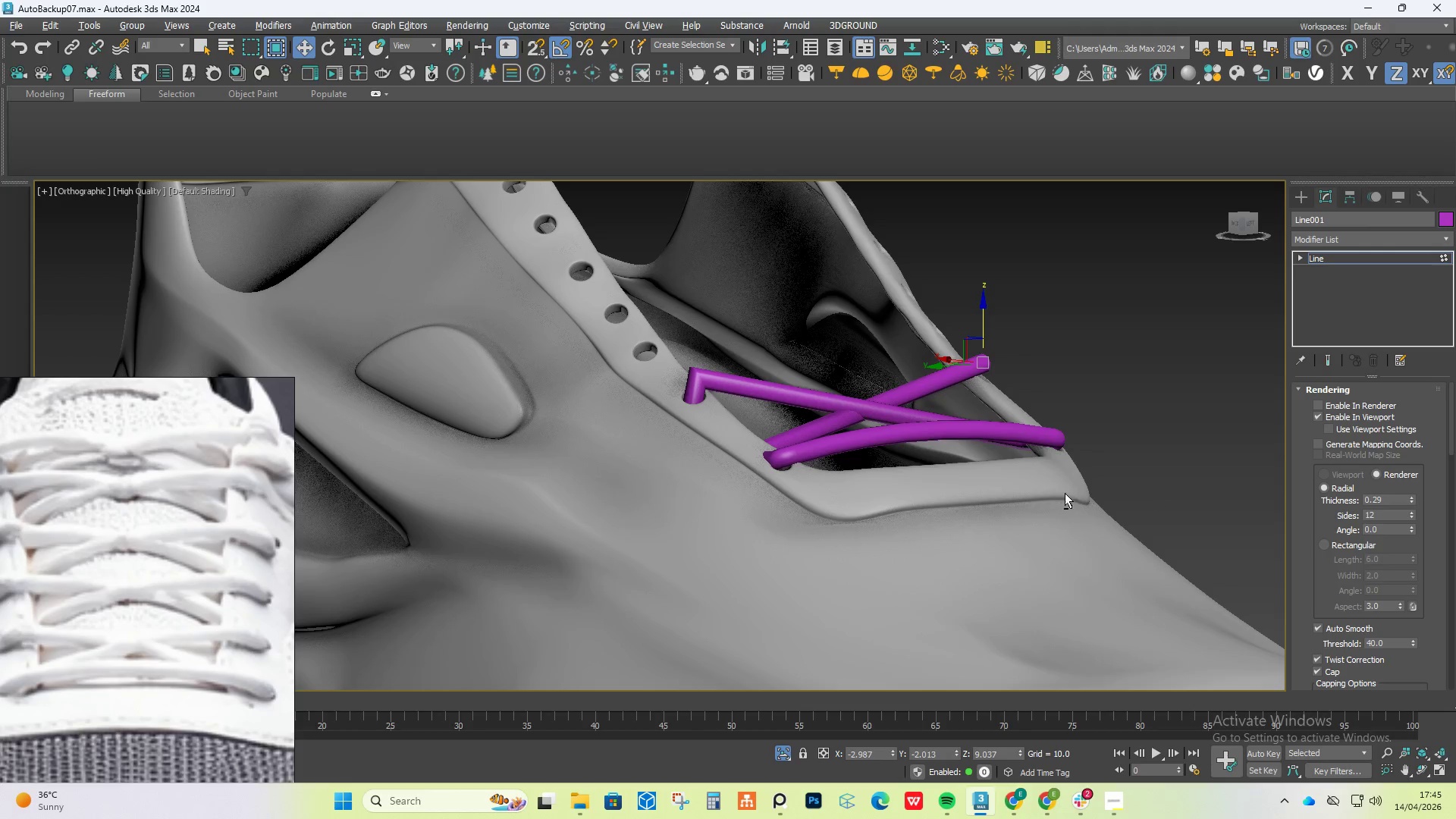 
hold_key(key=AltLeft, duration=1.5)
 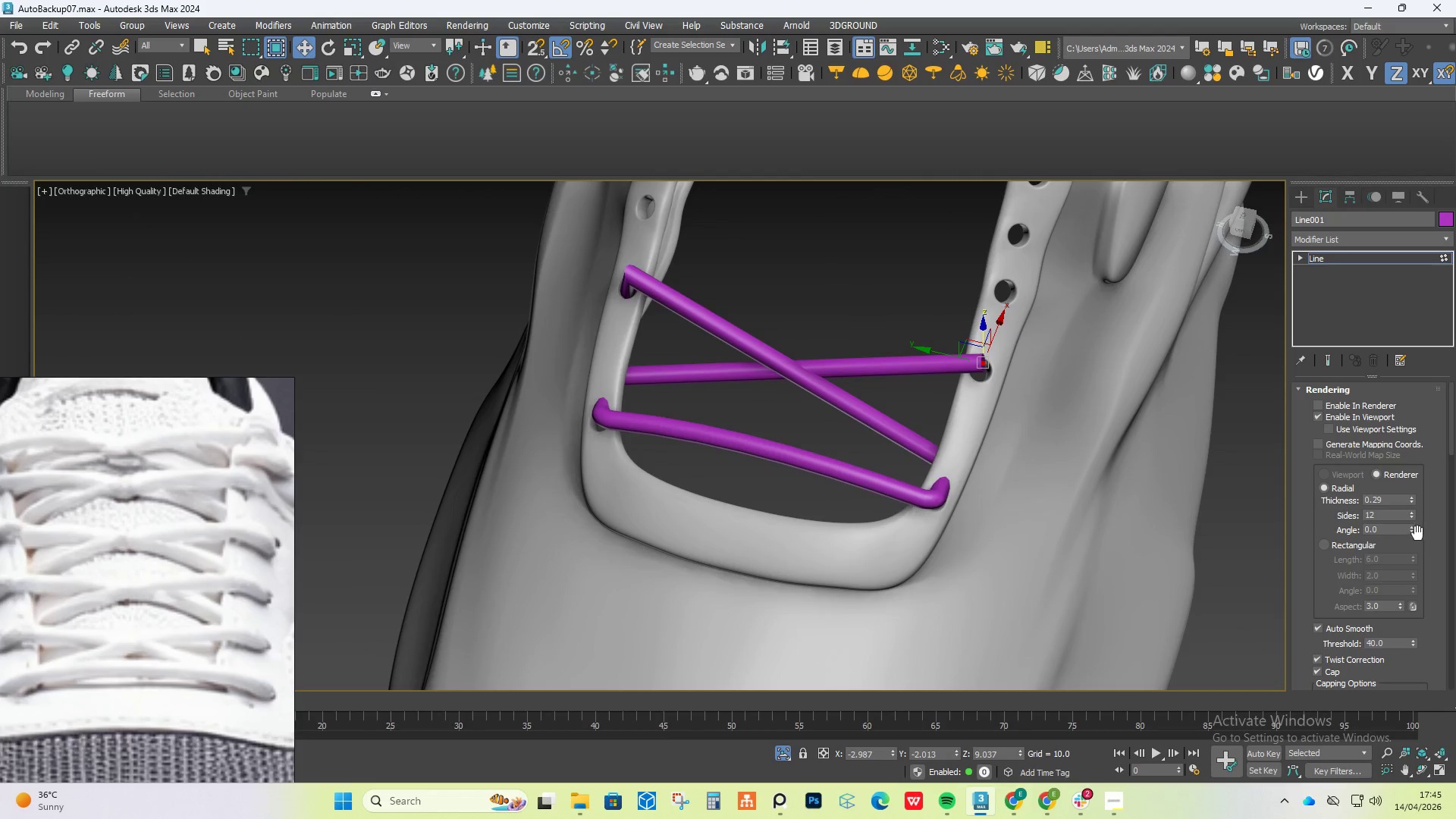 
key(Alt+AltLeft)
 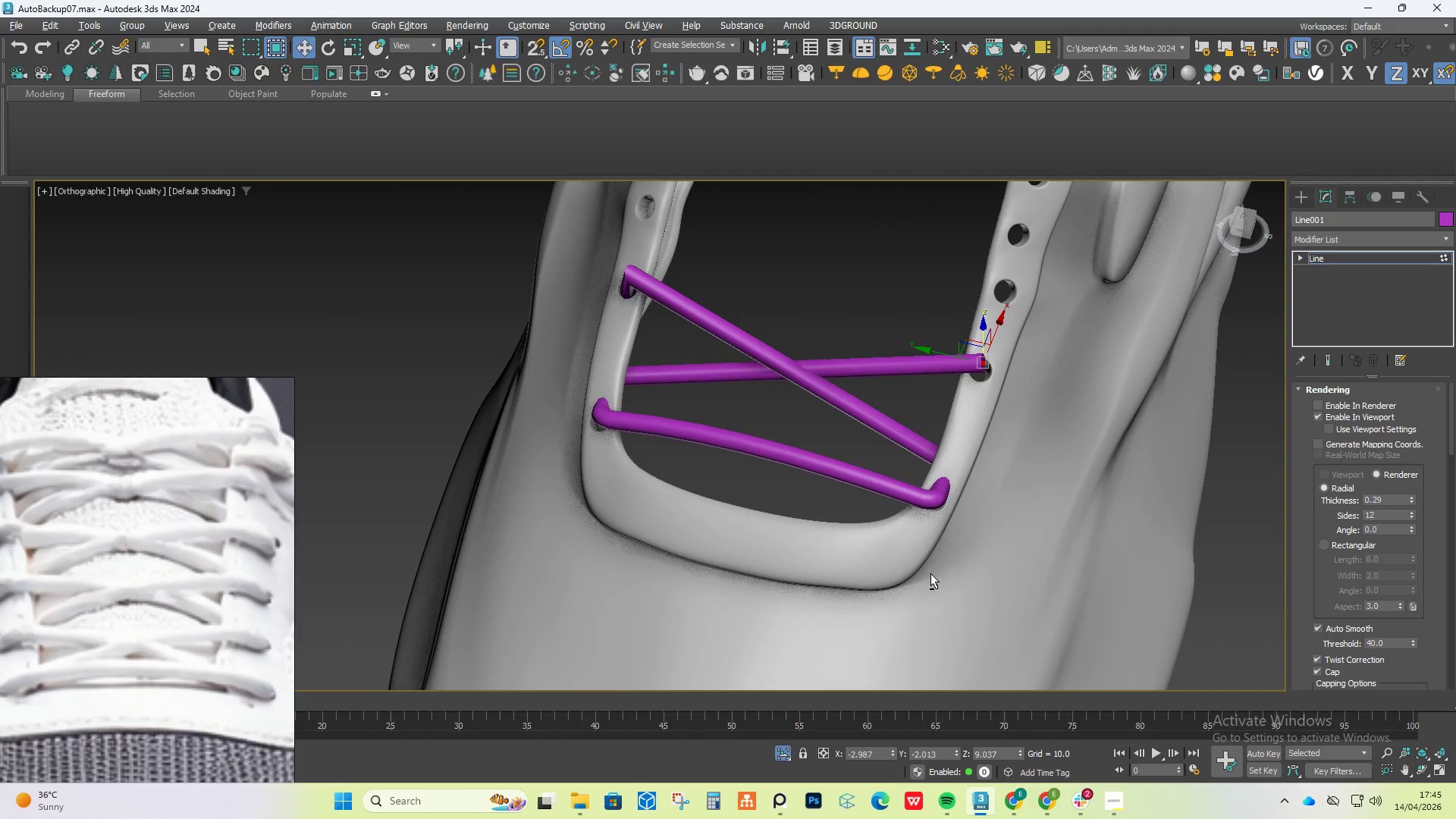 
key(Alt+AltLeft)
 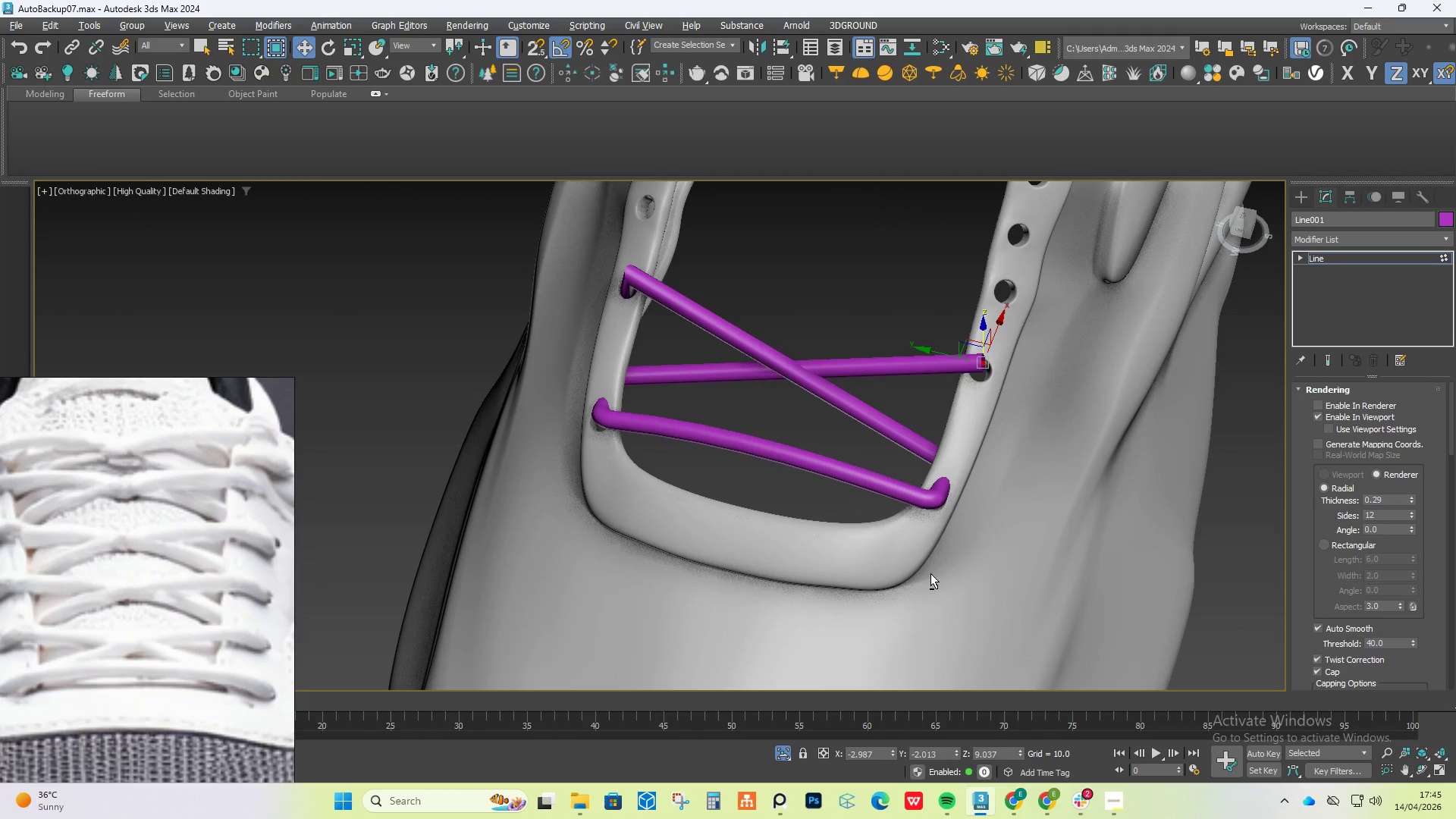 
key(Alt+AltLeft)
 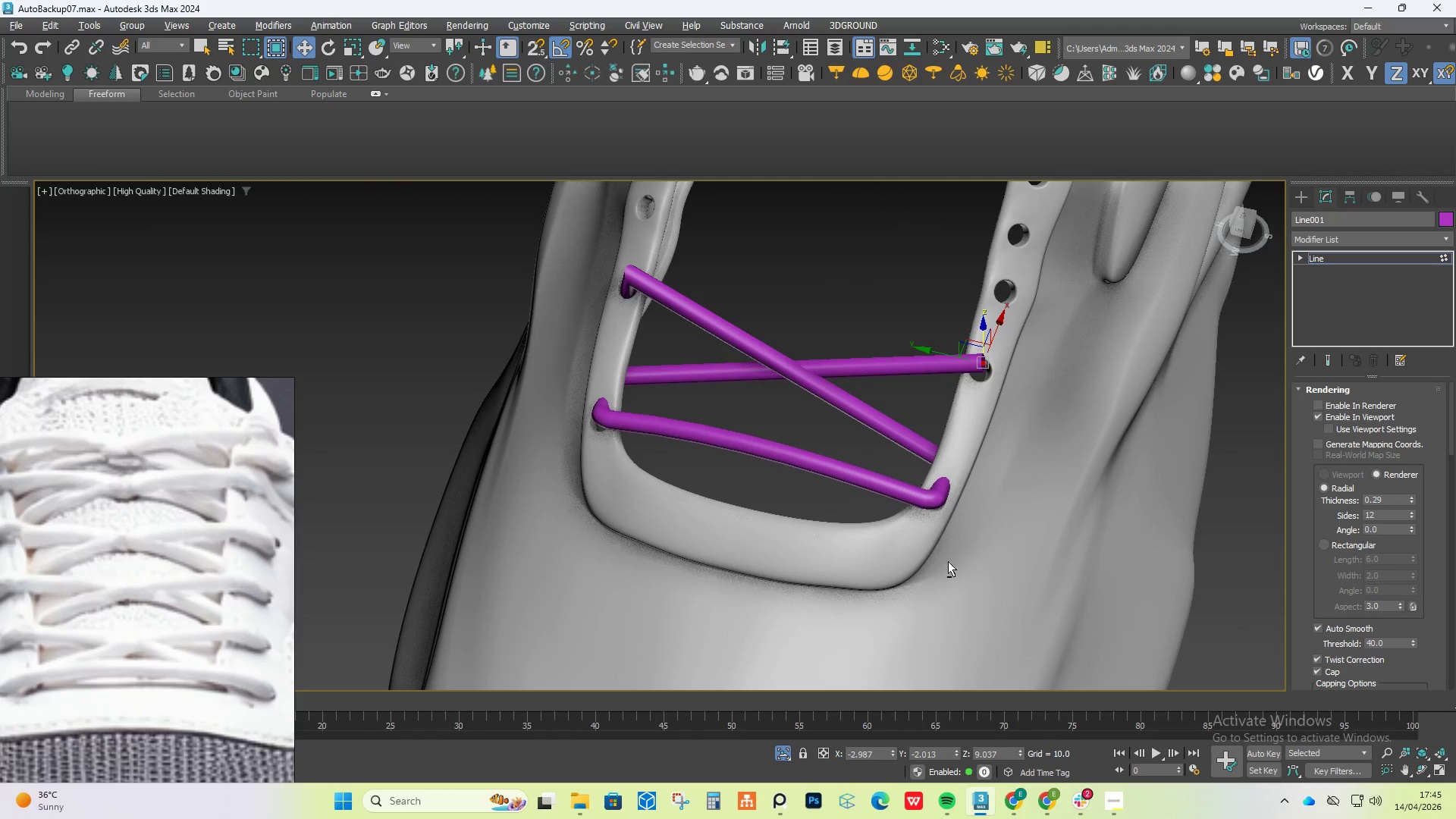 
key(Alt+AltLeft)
 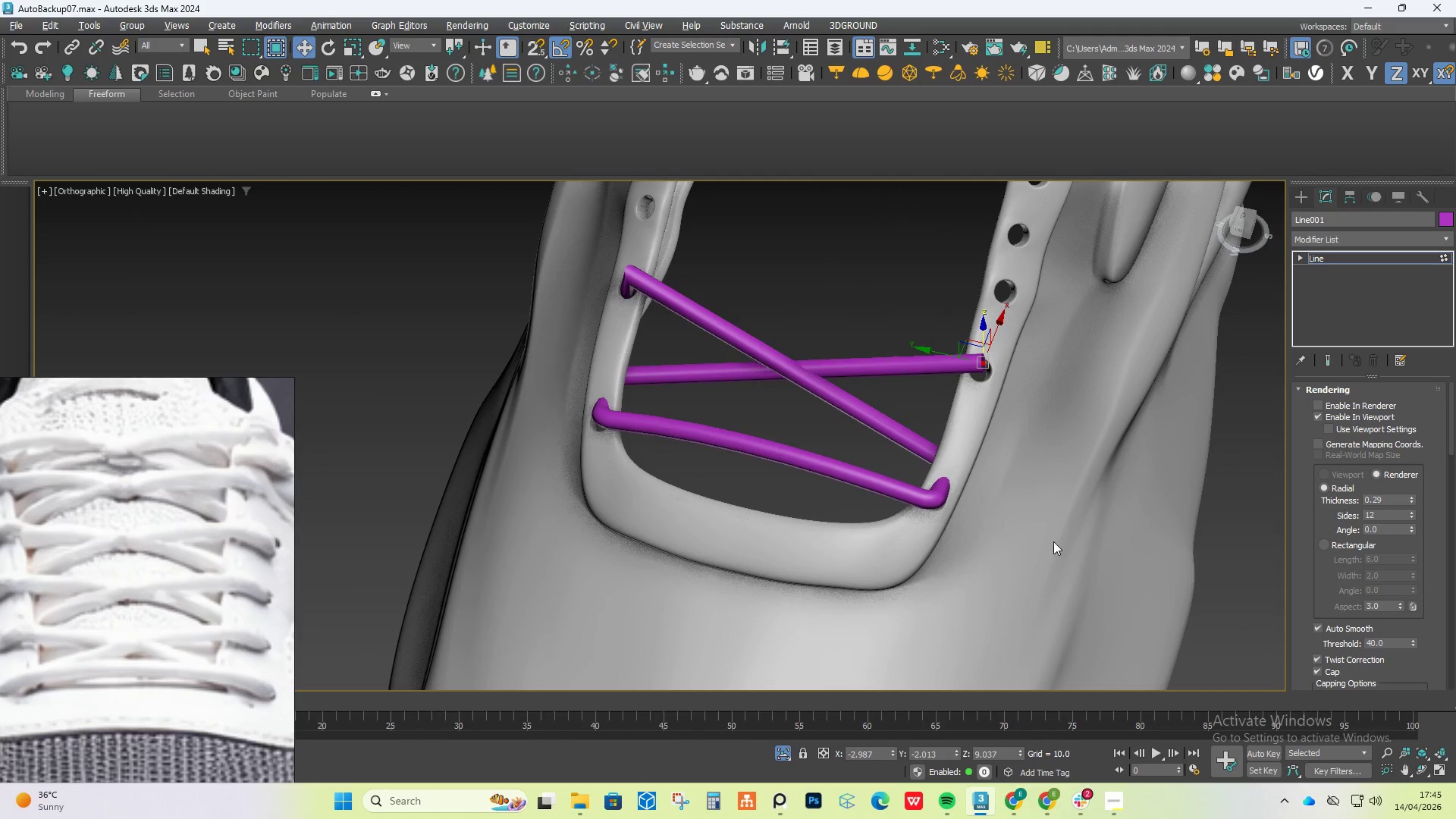 
key(Alt+AltLeft)
 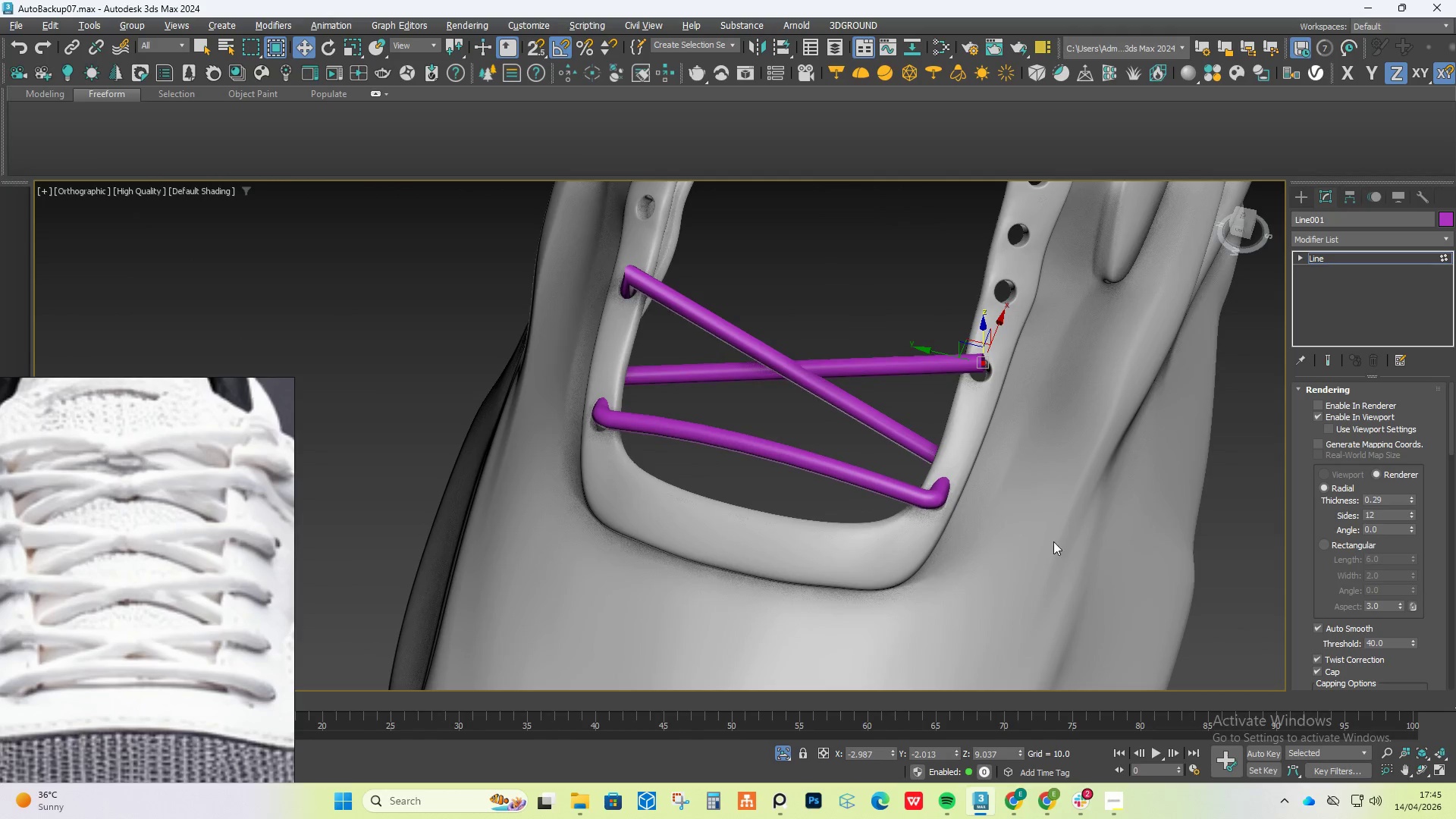 
key(Alt+AltLeft)
 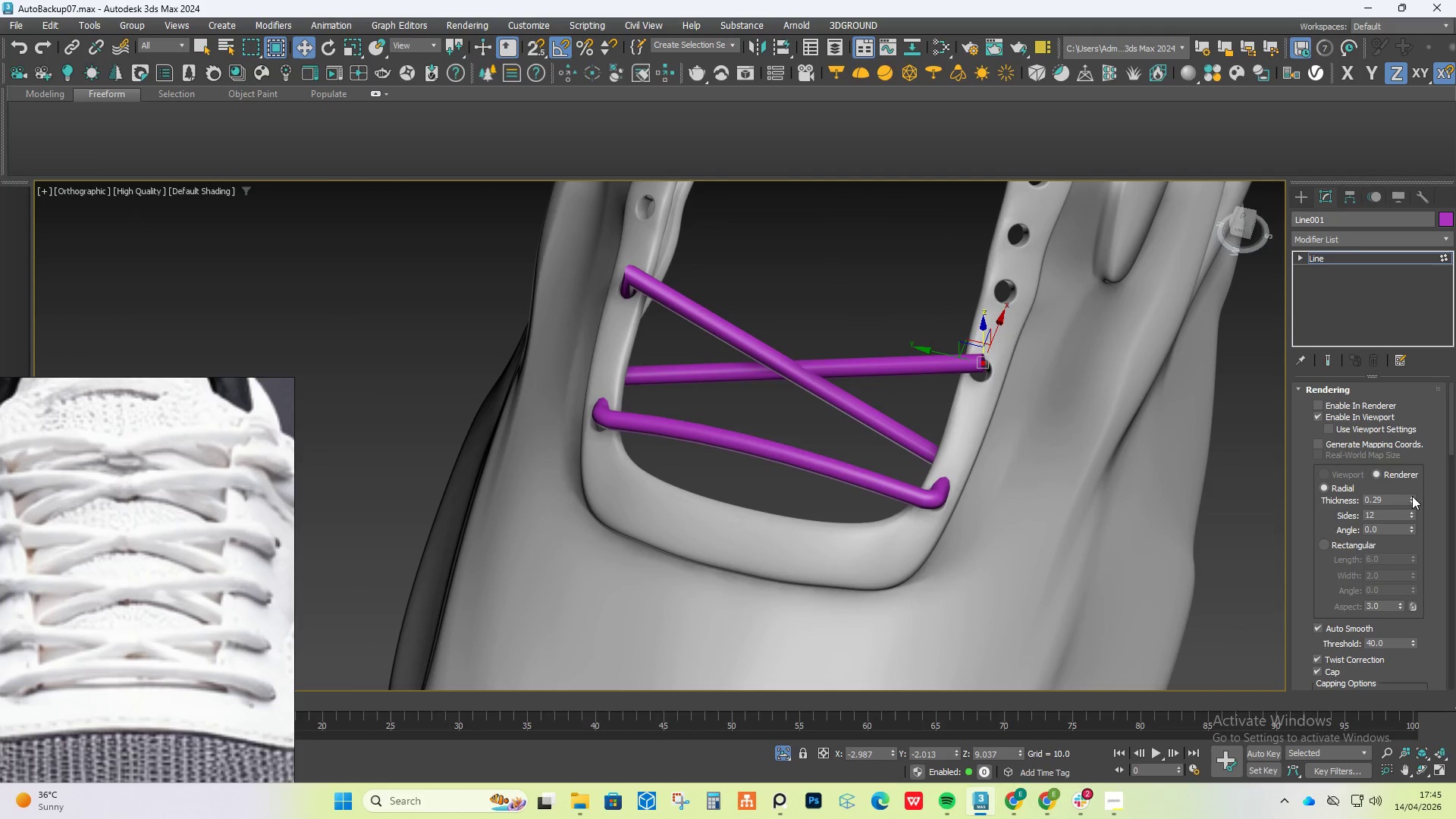 
left_click_drag(start_coordinate=[1412, 496], to_coordinate=[1412, 489])
 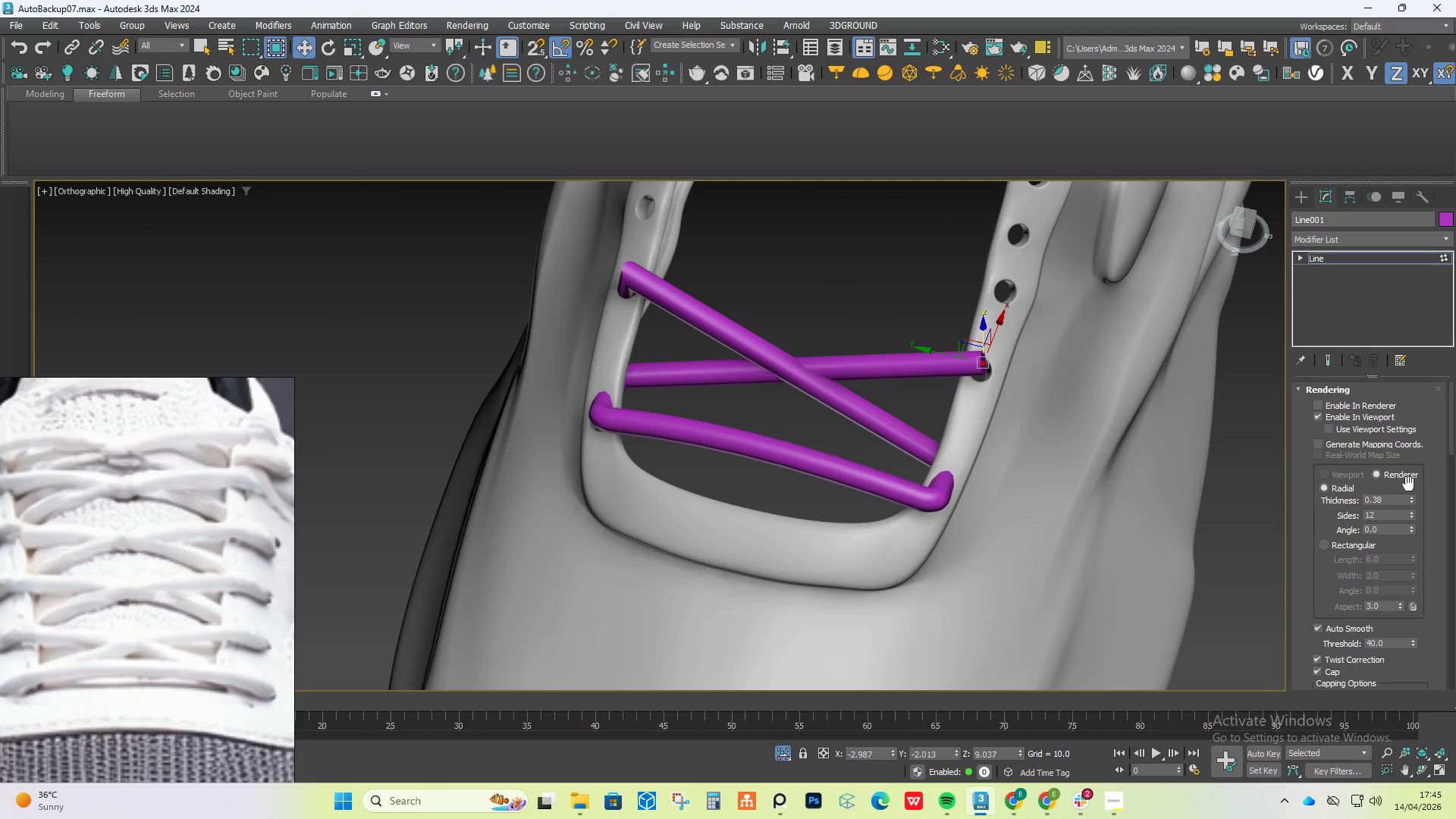 
scroll: coordinate [984, 358], scroll_direction: up, amount: 6.0
 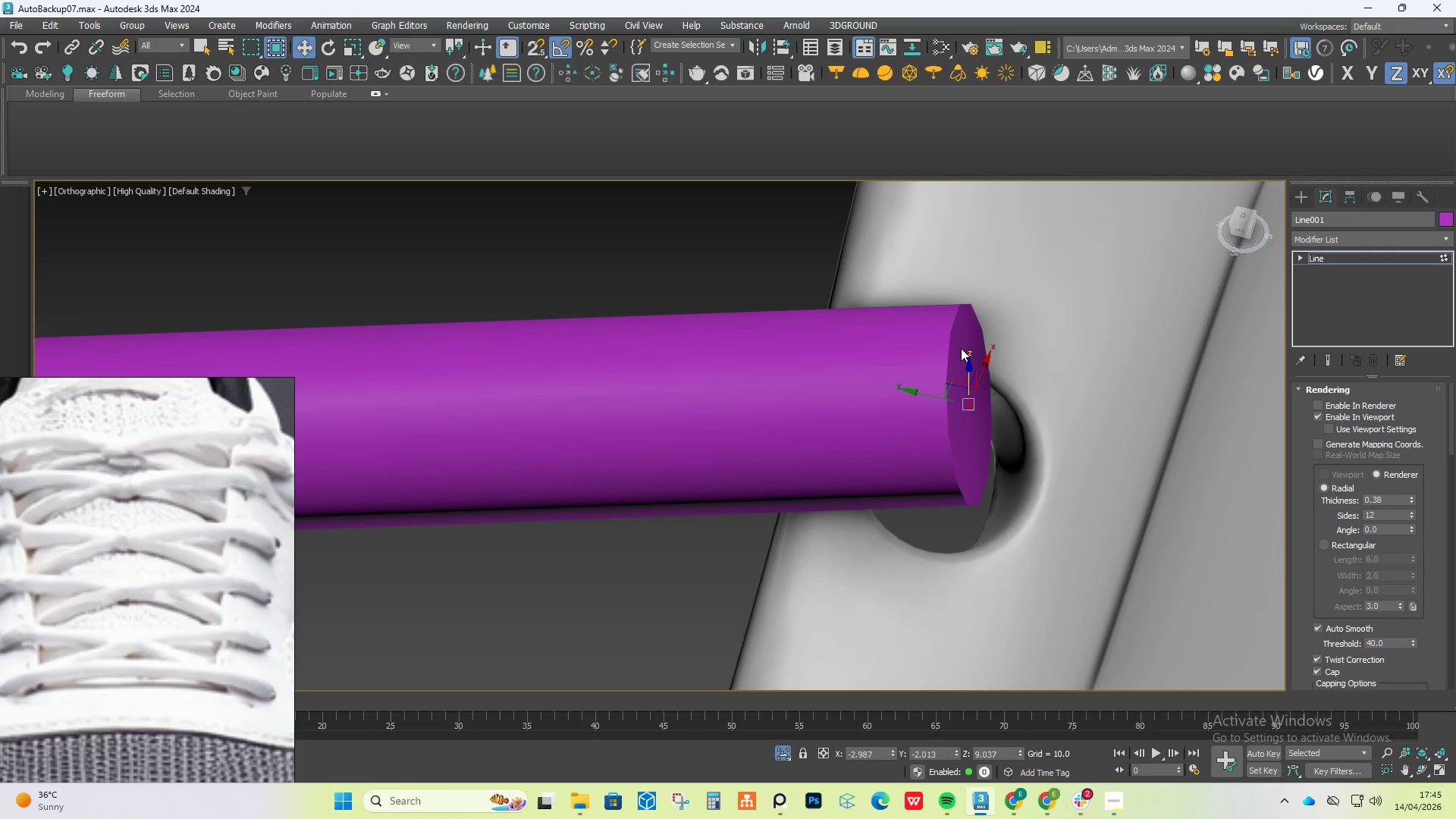 
hold_key(key=ShiftLeft, duration=1.5)
left_click_drag(start_coordinate=[969, 365], to_coordinate=[971, 469])
 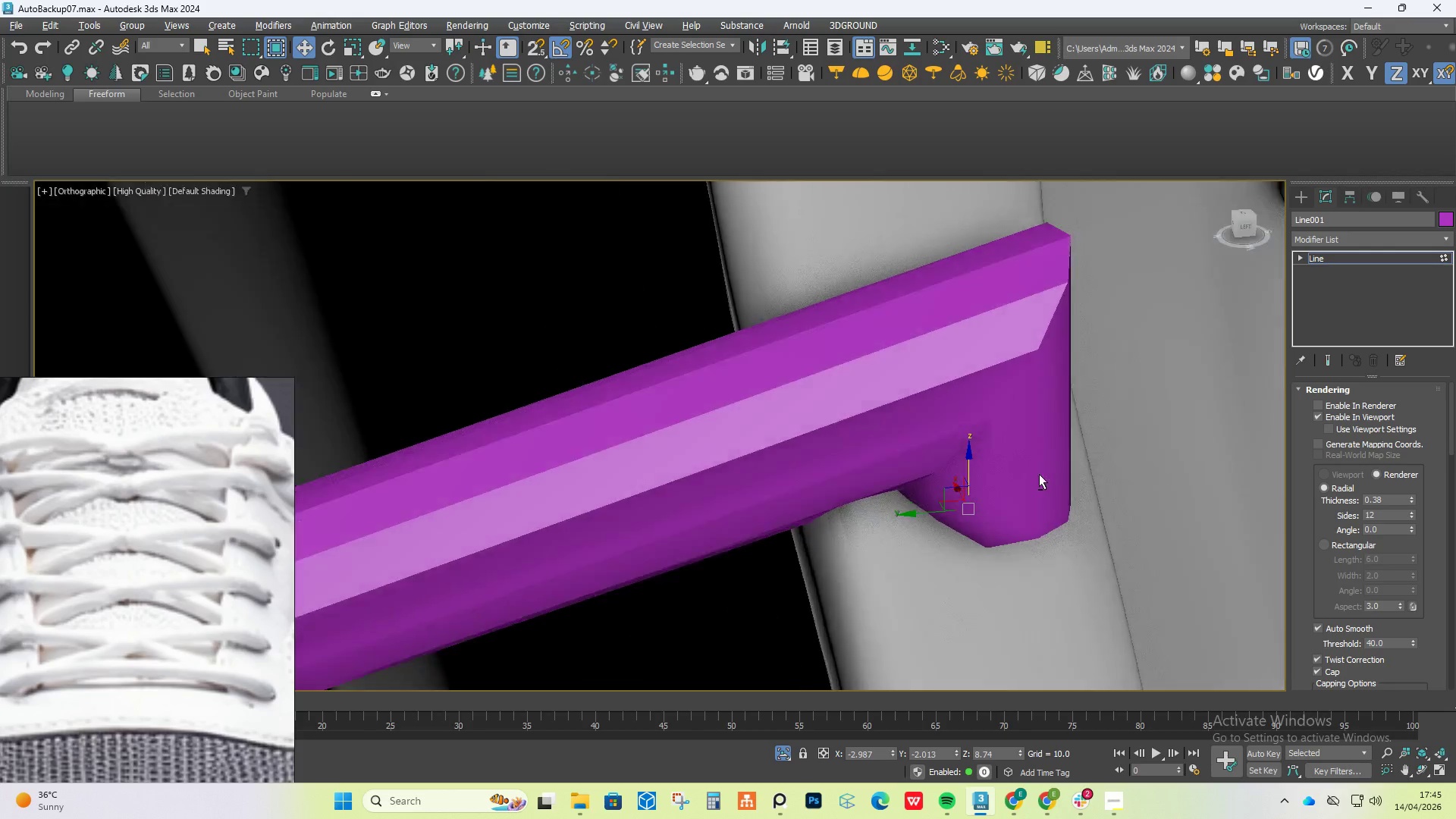 
hold_key(key=ShiftLeft, duration=0.36)
 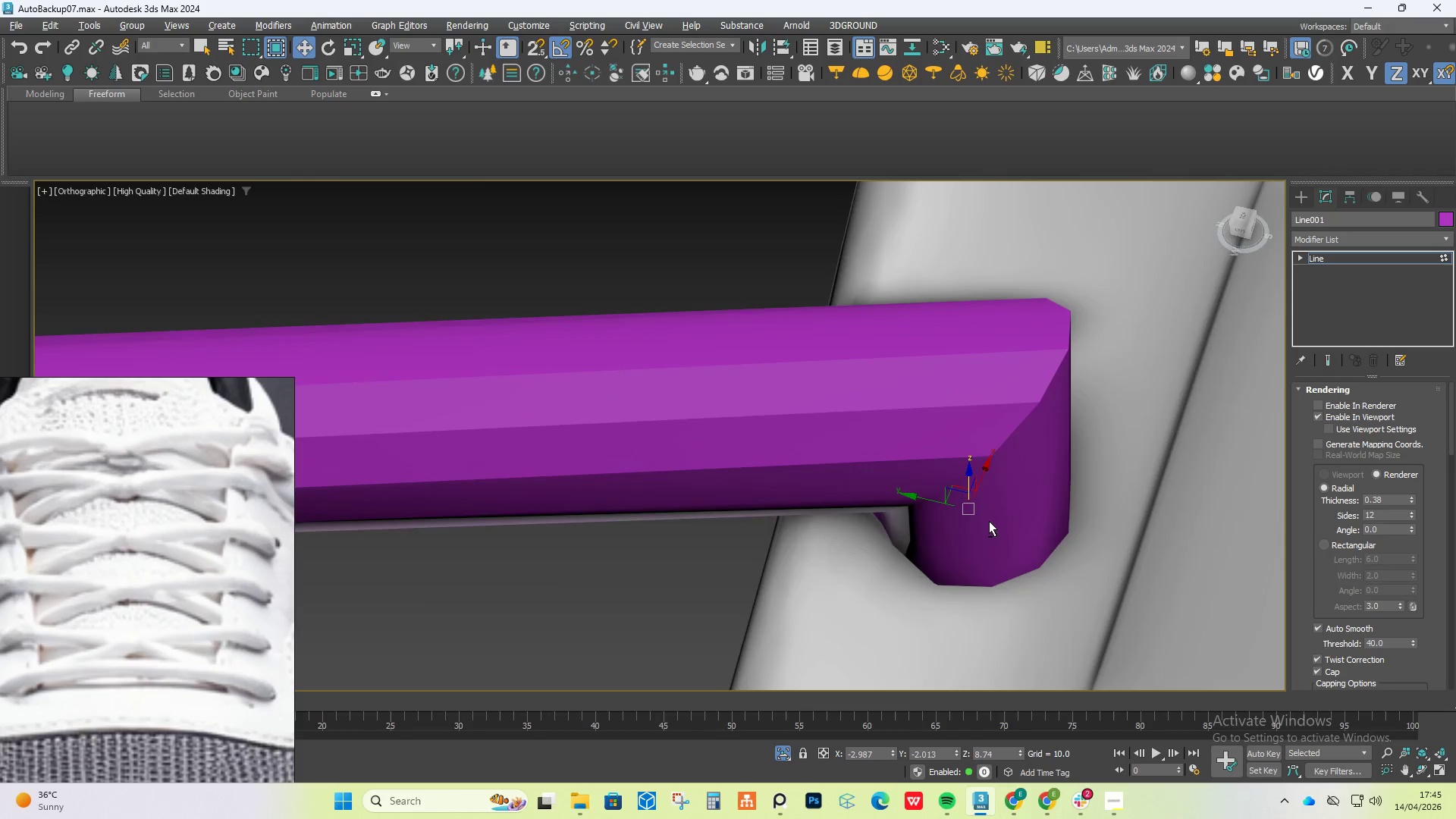 
hold_key(key=AltLeft, duration=0.75)
 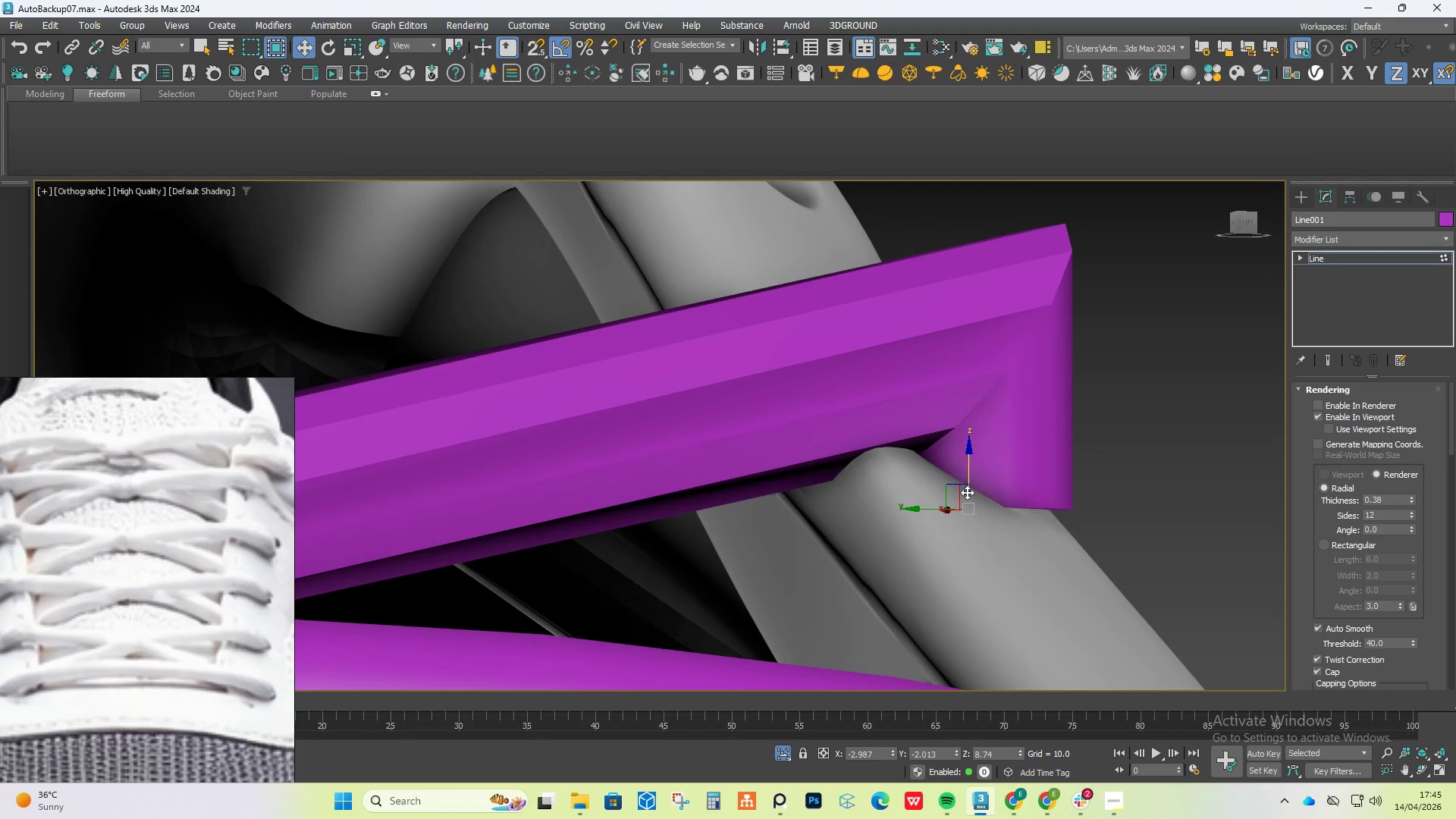 
hold_key(key=AltLeft, duration=0.98)
 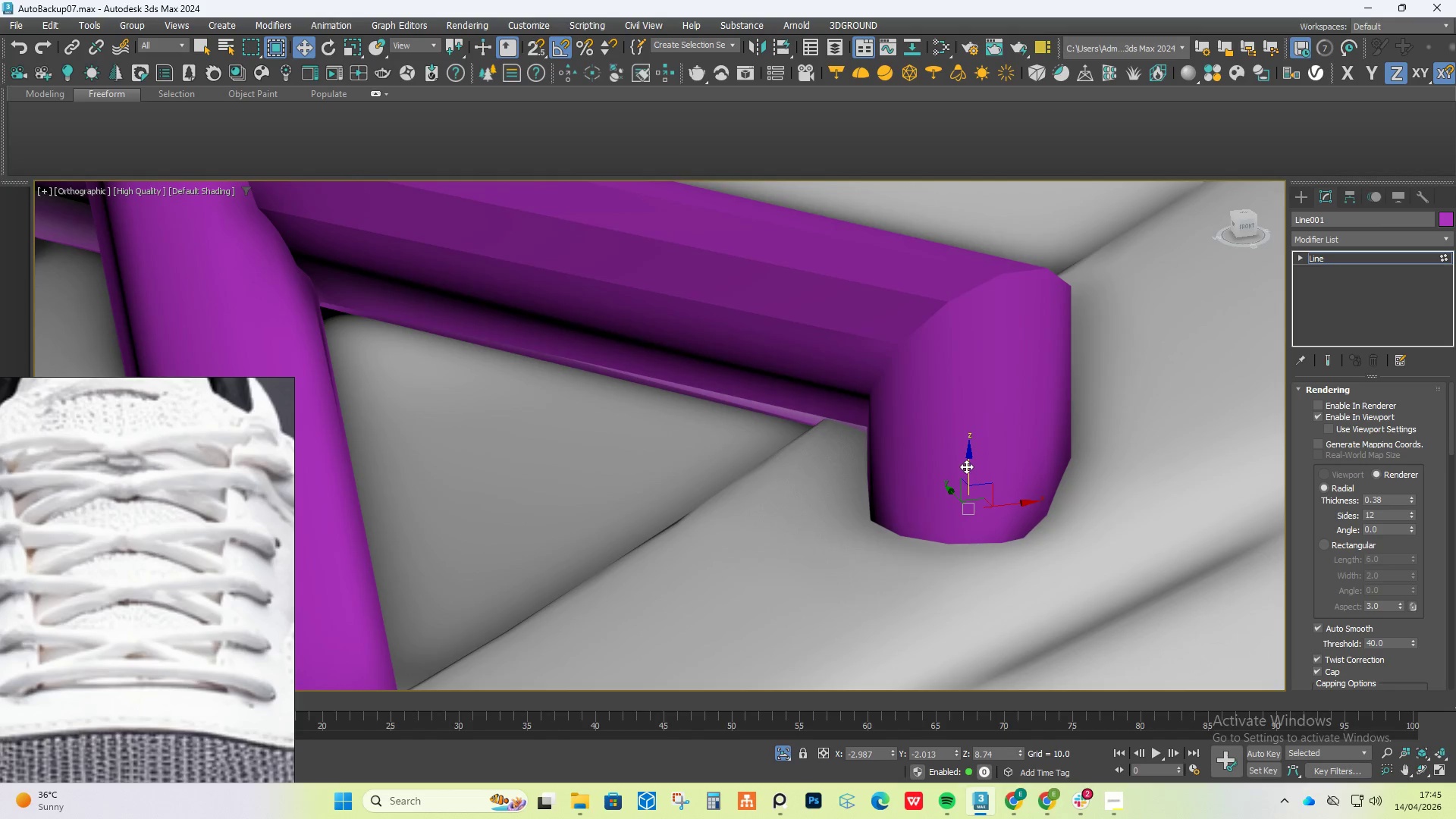 
left_click_drag(start_coordinate=[966, 466], to_coordinate=[995, 548])
 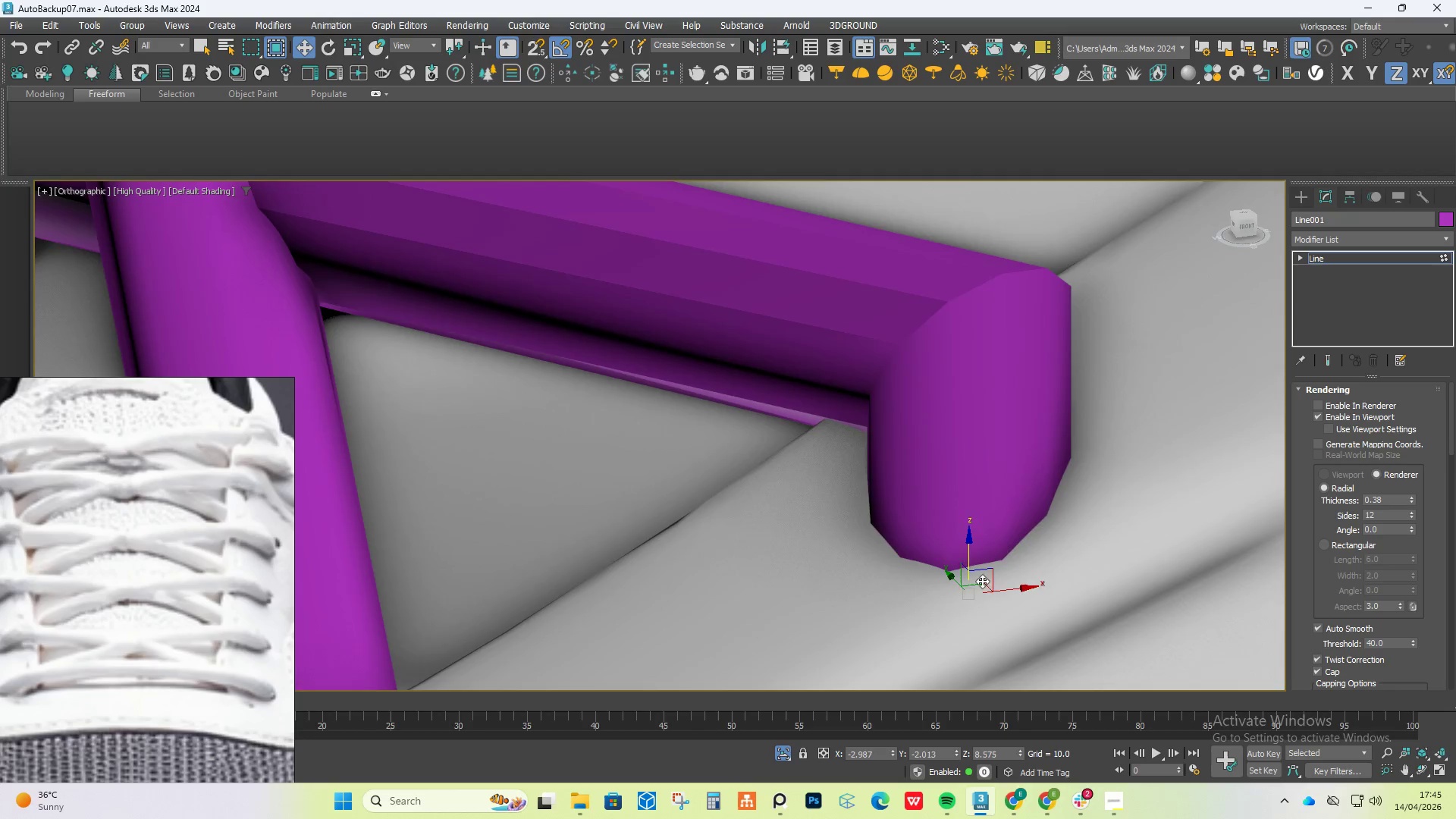 
hold_key(key=AltLeft, duration=0.75)
 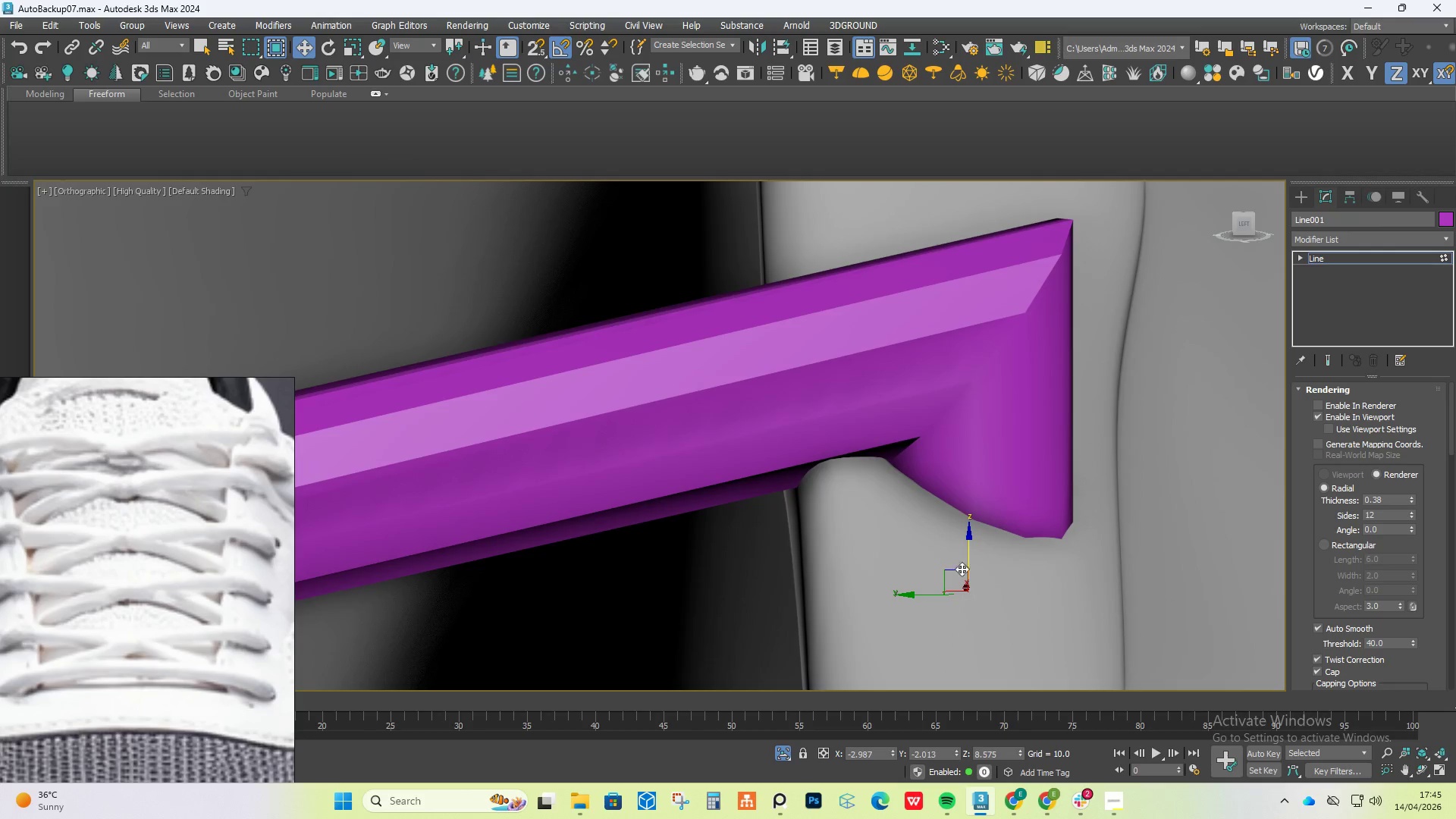 
hold_key(key=AltLeft, duration=1.0)
 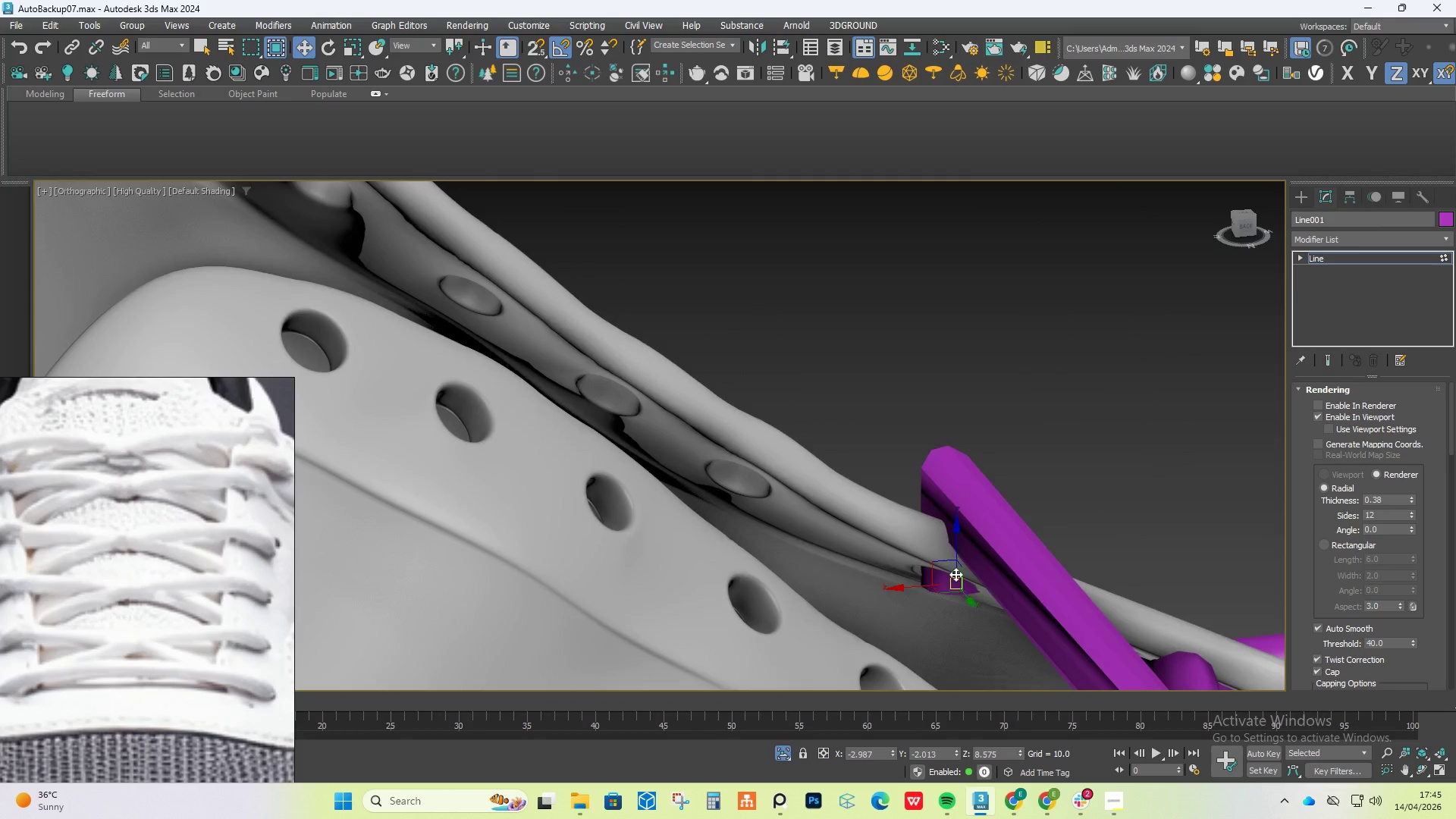 
scroll: coordinate [949, 579], scroll_direction: down, amount: 3.0
 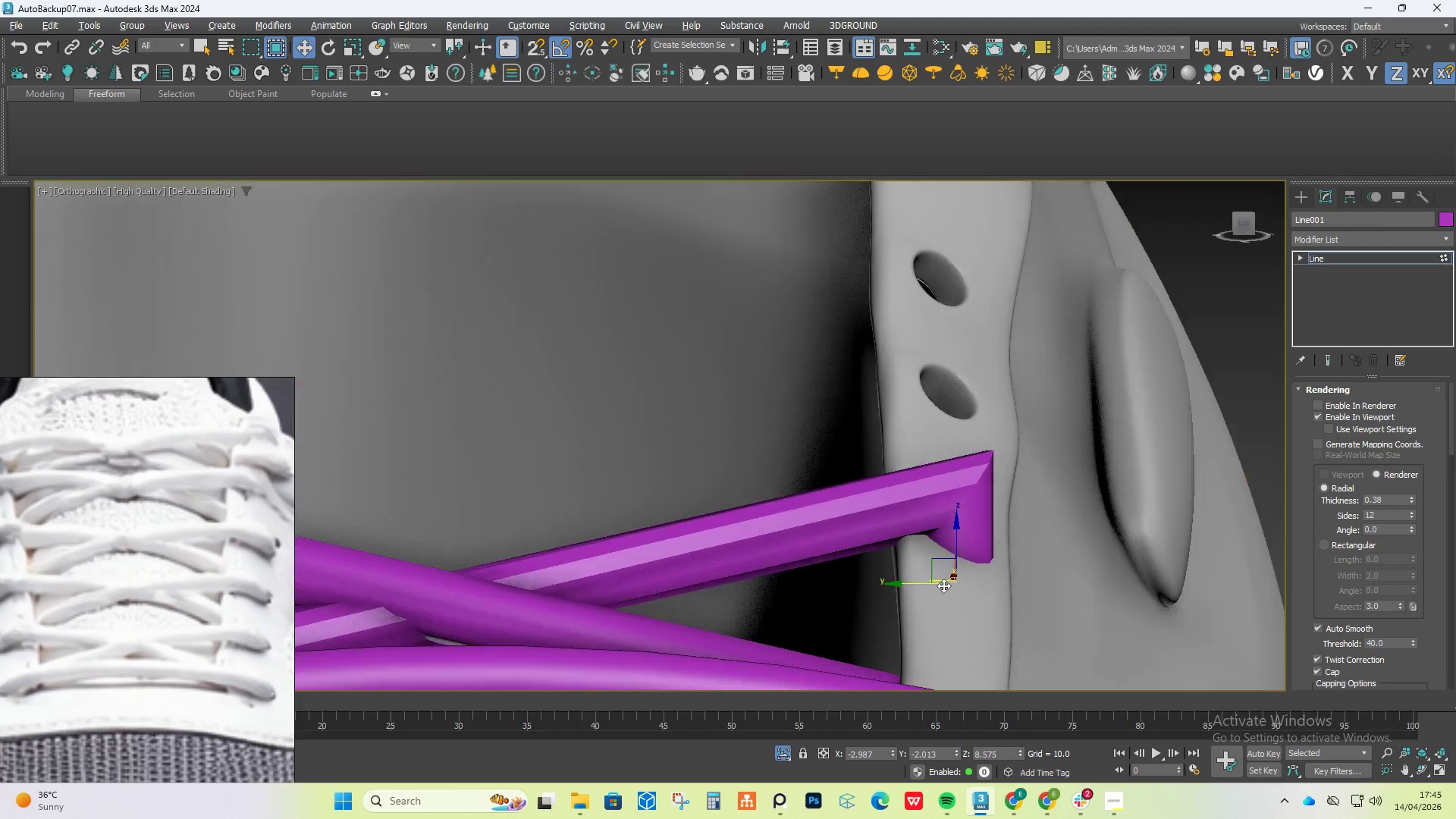 
left_click_drag(start_coordinate=[960, 545], to_coordinate=[957, 595])
 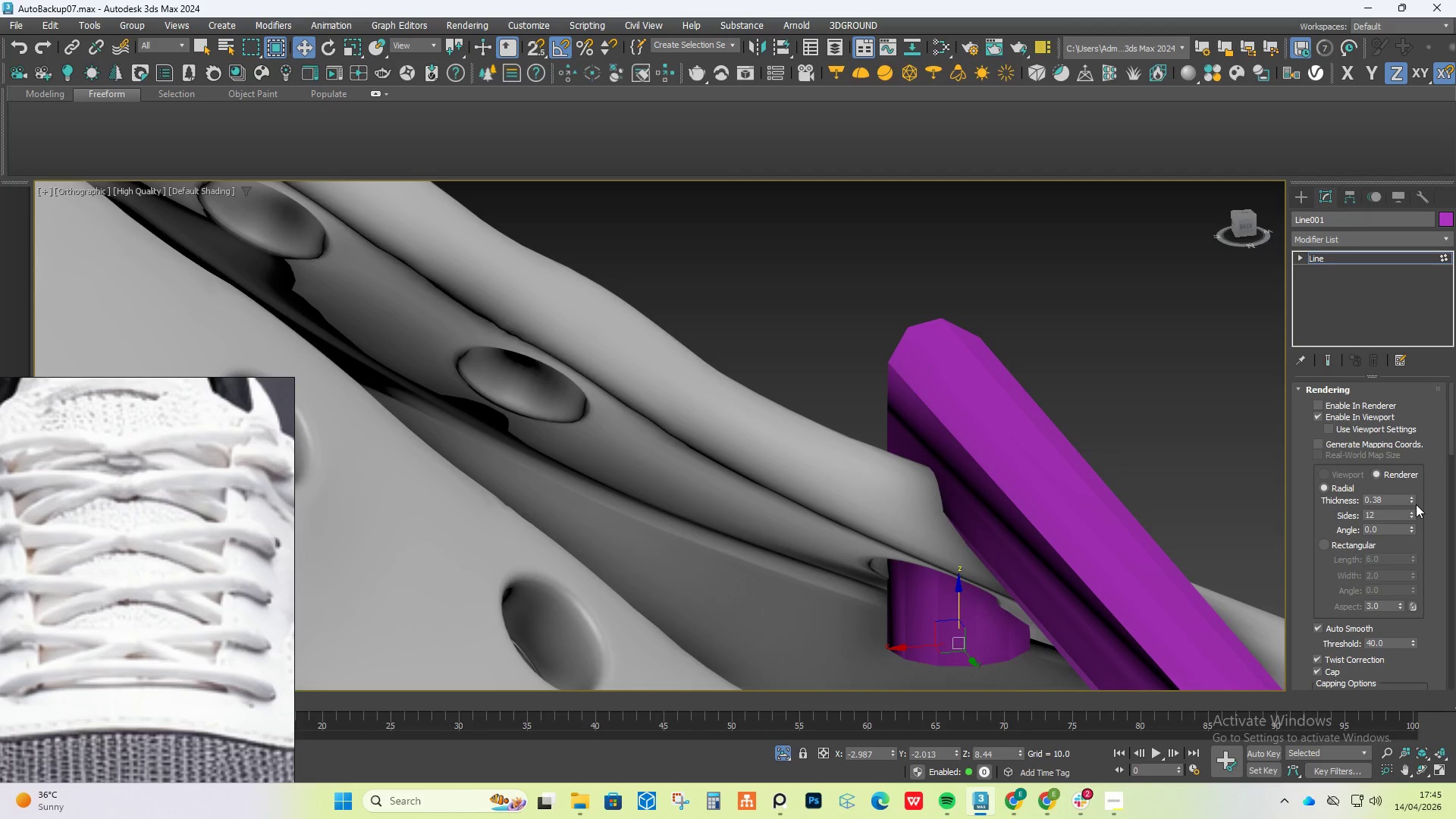 
scroll: coordinate [954, 572], scroll_direction: up, amount: 2.0
 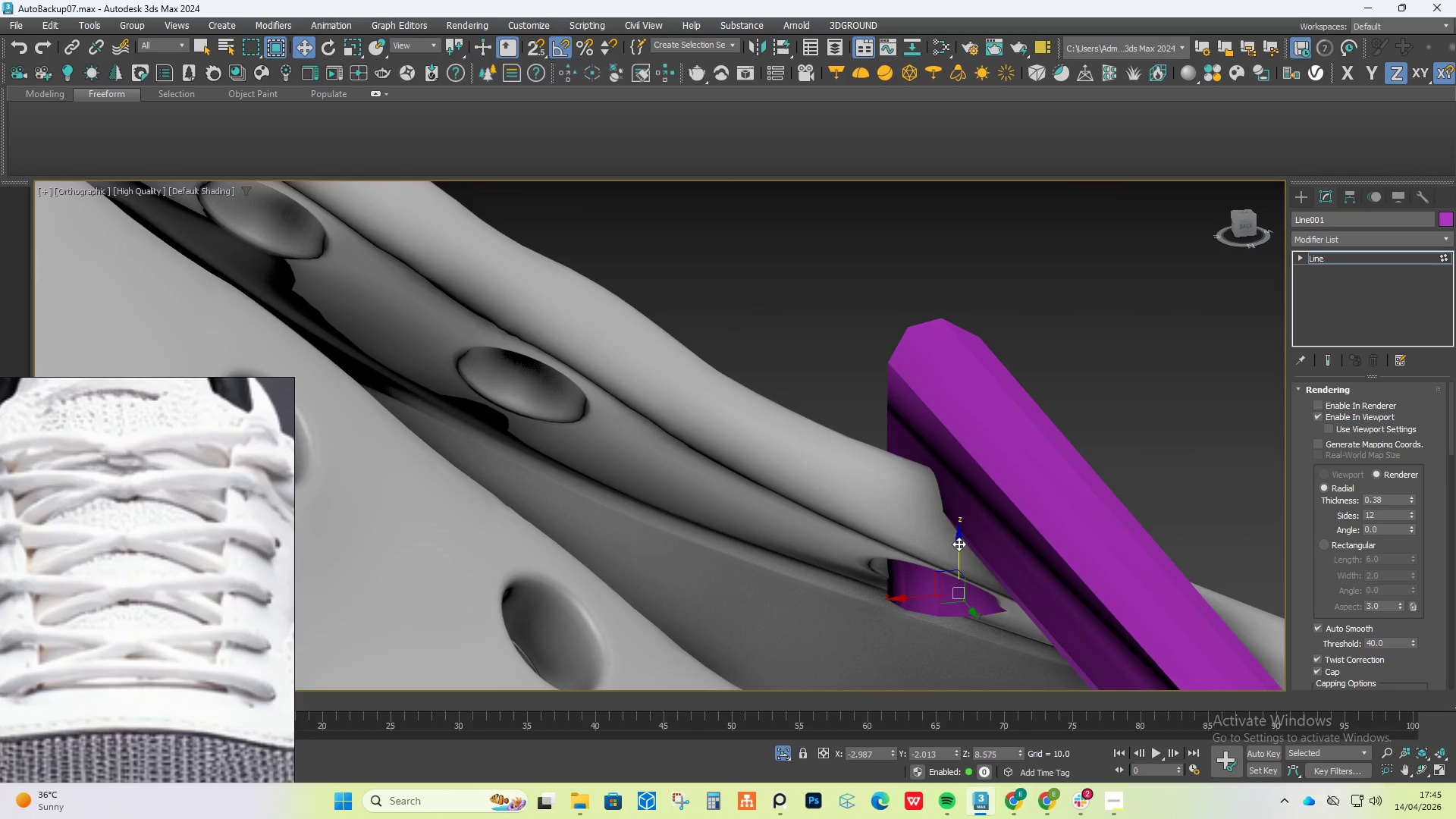 
left_click_drag(start_coordinate=[1411, 504], to_coordinate=[1411, 512])
 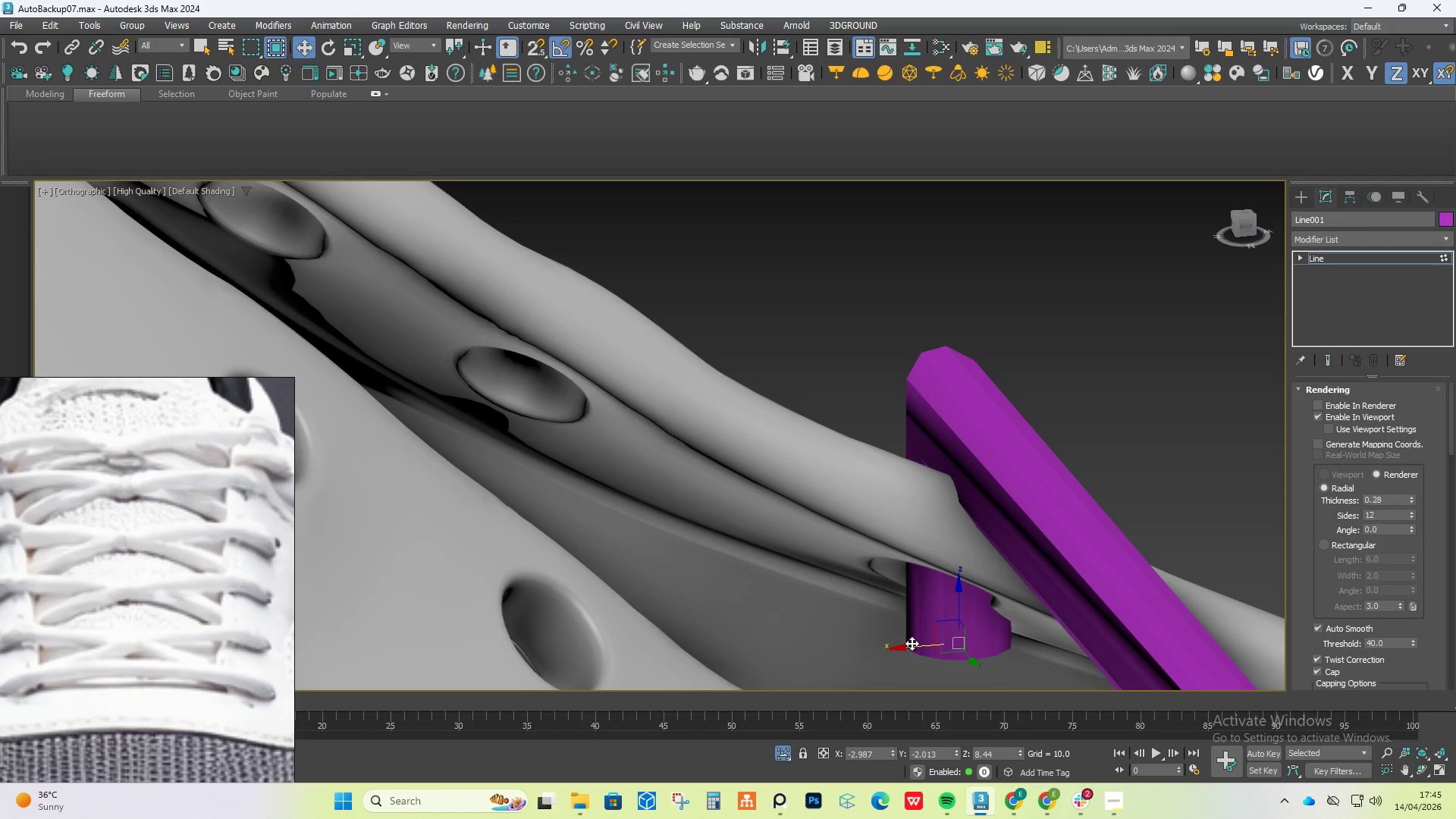 
left_click_drag(start_coordinate=[912, 645], to_coordinate=[851, 661])
 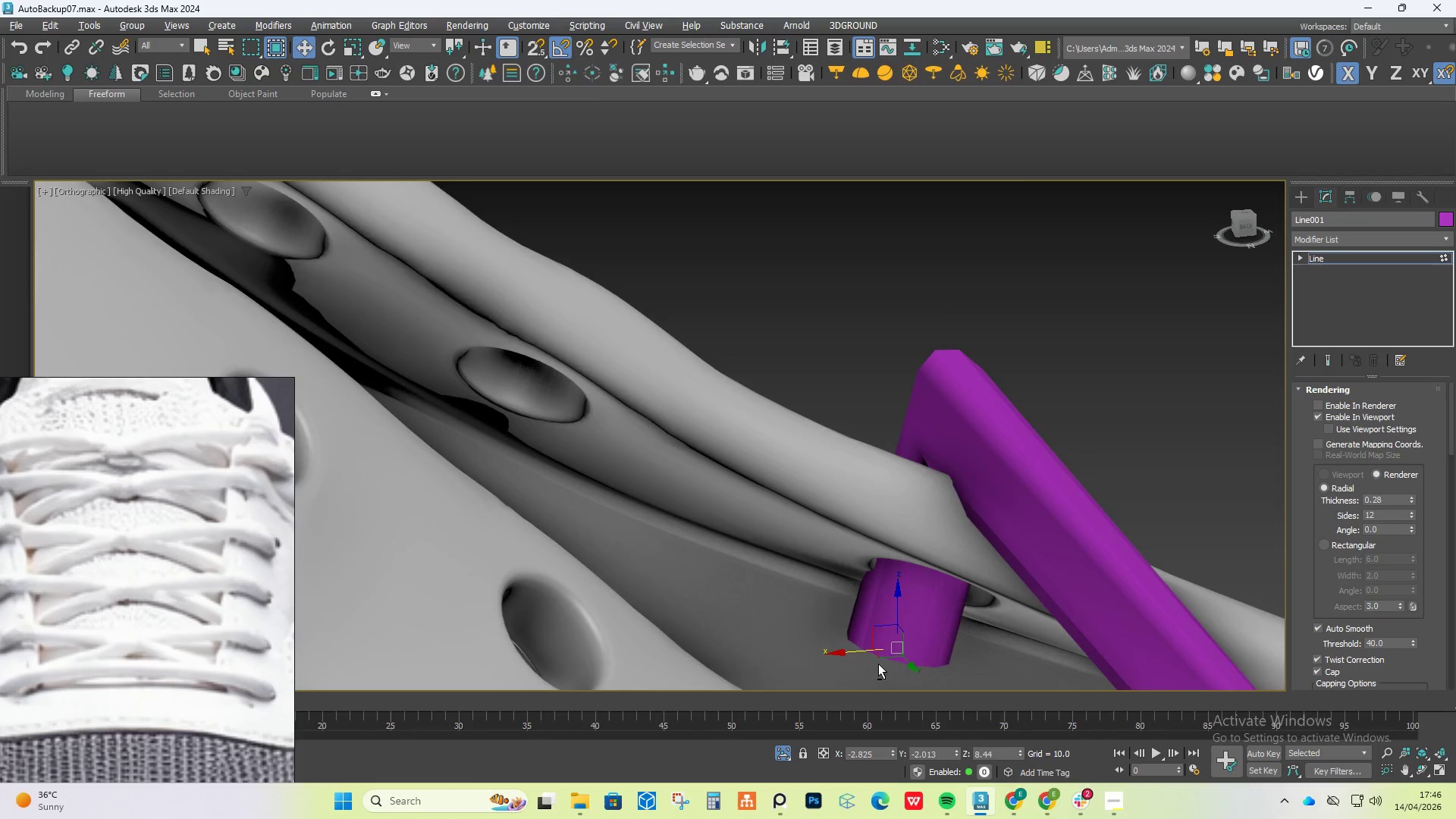 
hold_key(key=AltLeft, duration=0.5)
 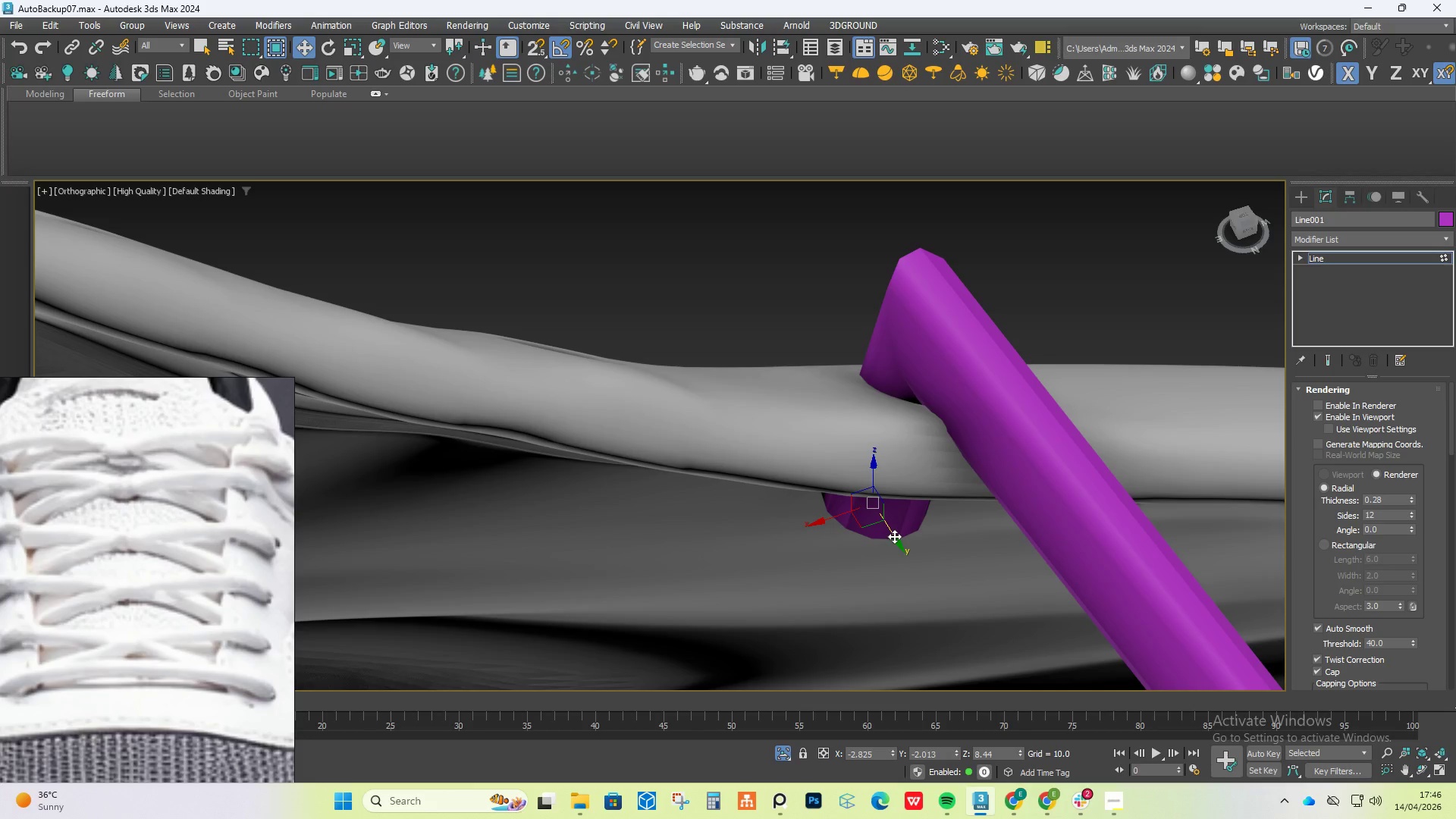 
left_click_drag(start_coordinate=[895, 535], to_coordinate=[912, 561])
 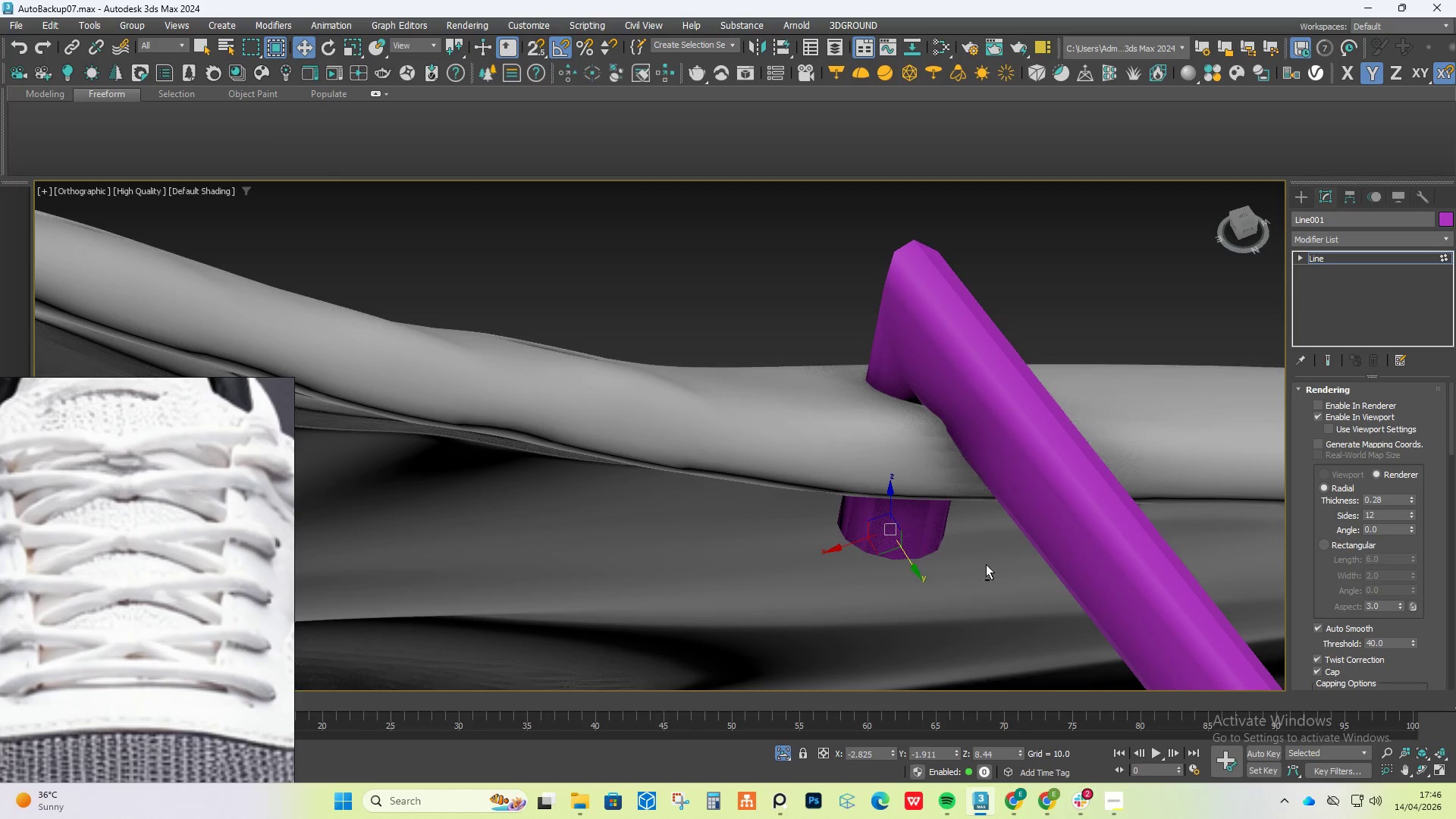 
hold_key(key=AltLeft, duration=1.41)
 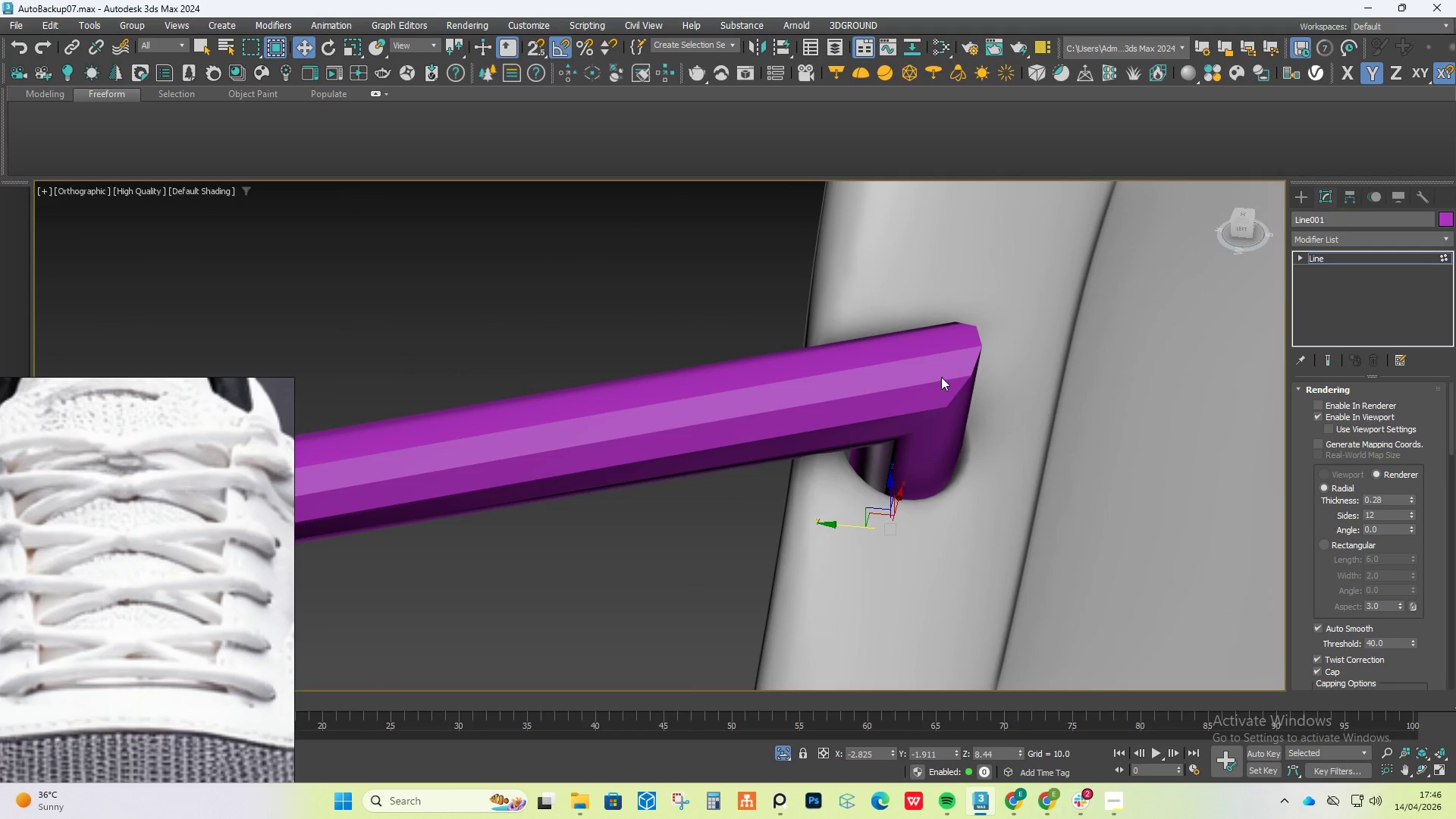 
left_click([965, 369])
 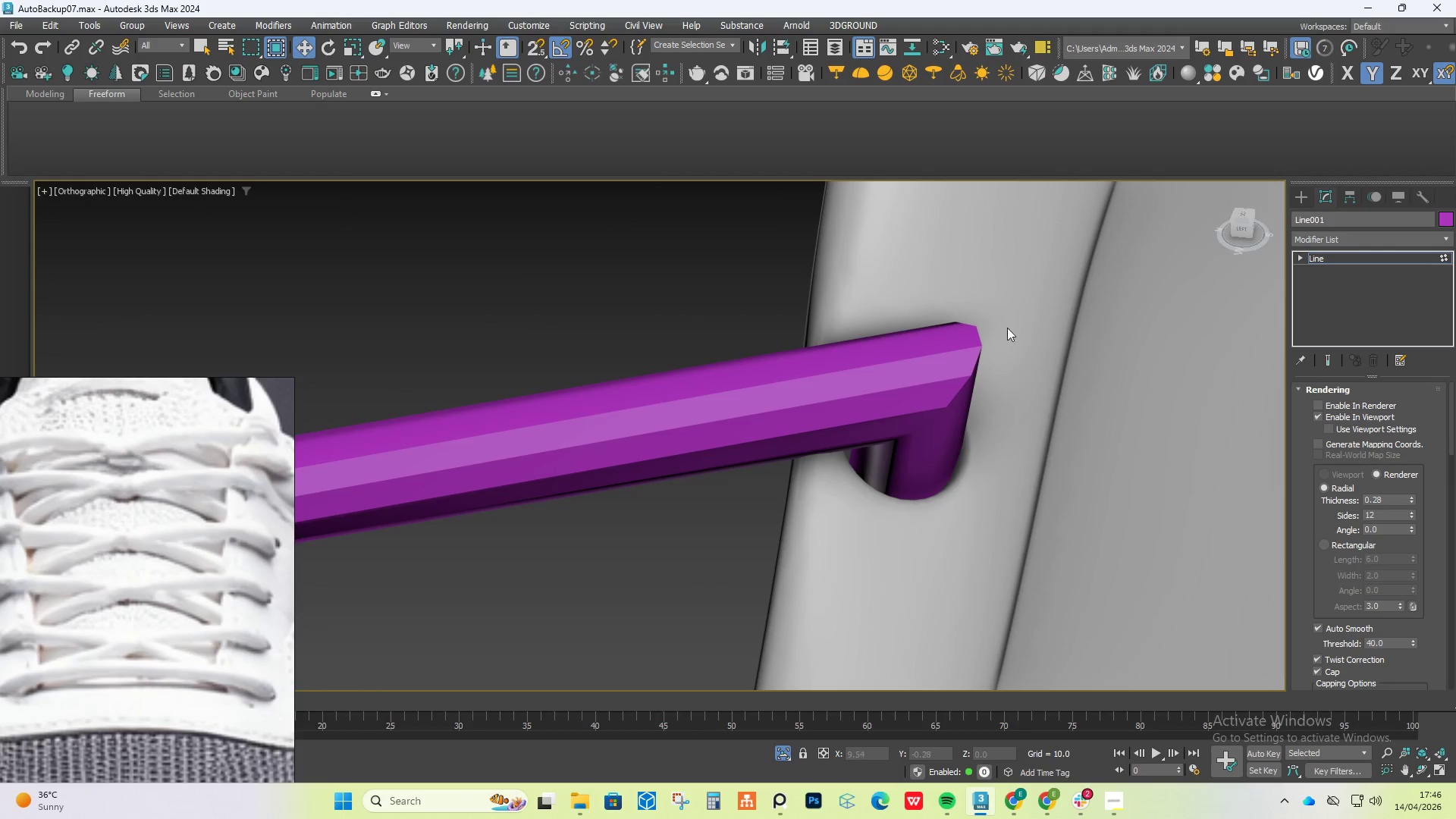 
left_click_drag(start_coordinate=[996, 309], to_coordinate=[936, 418])
 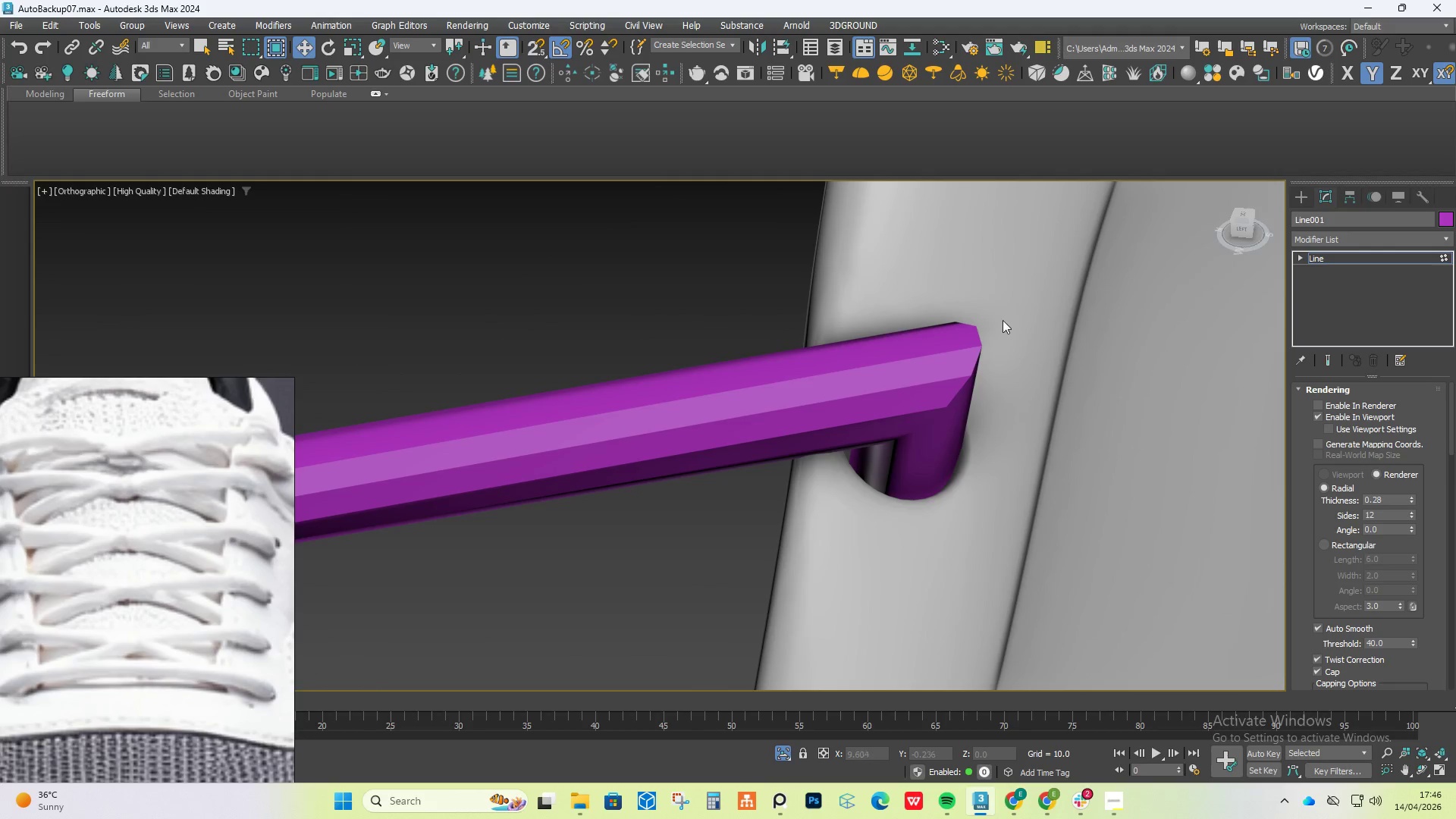 
left_click_drag(start_coordinate=[968, 342], to_coordinate=[832, 469])
 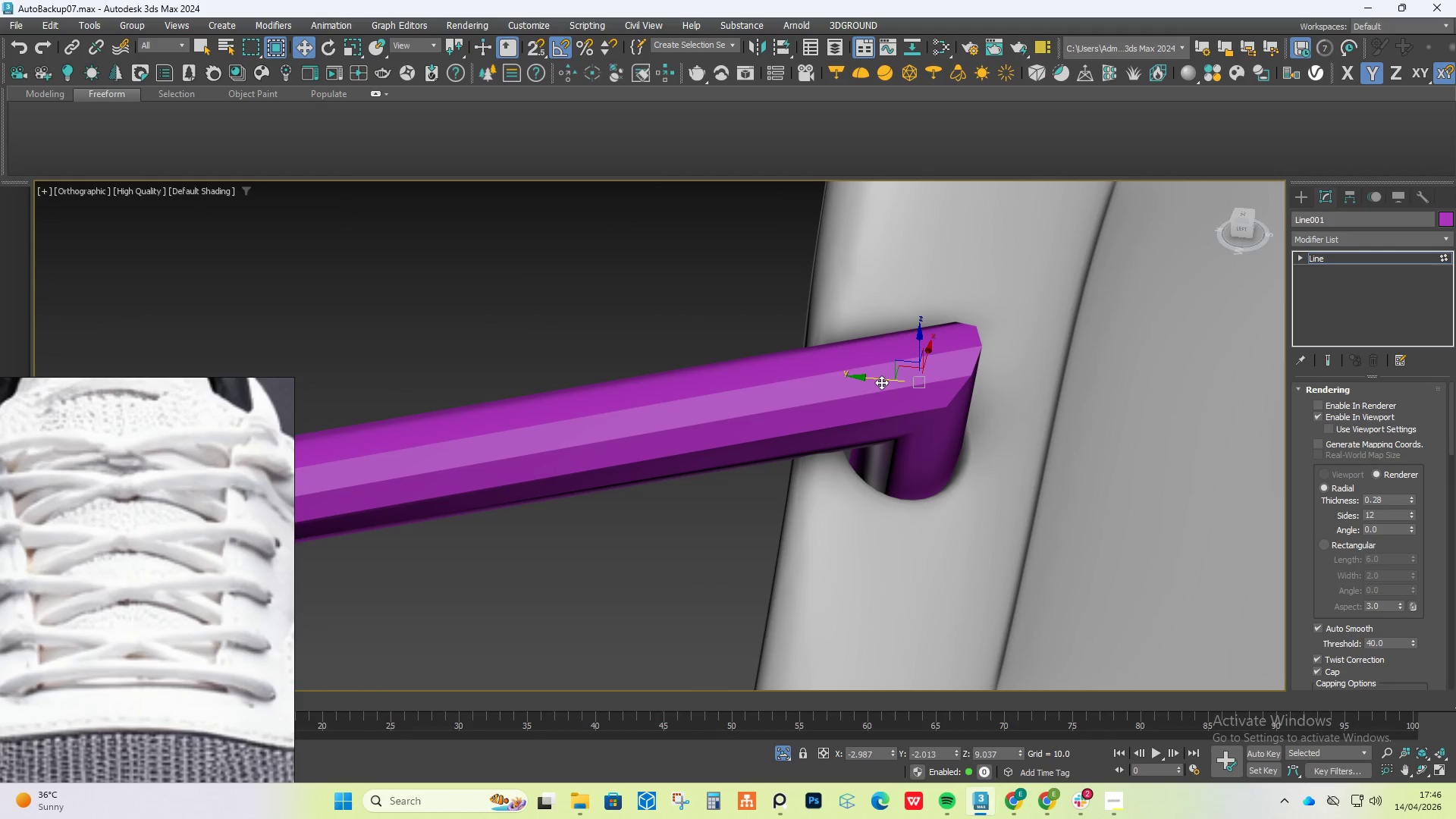 
left_click_drag(start_coordinate=[880, 380], to_coordinate=[839, 387])
 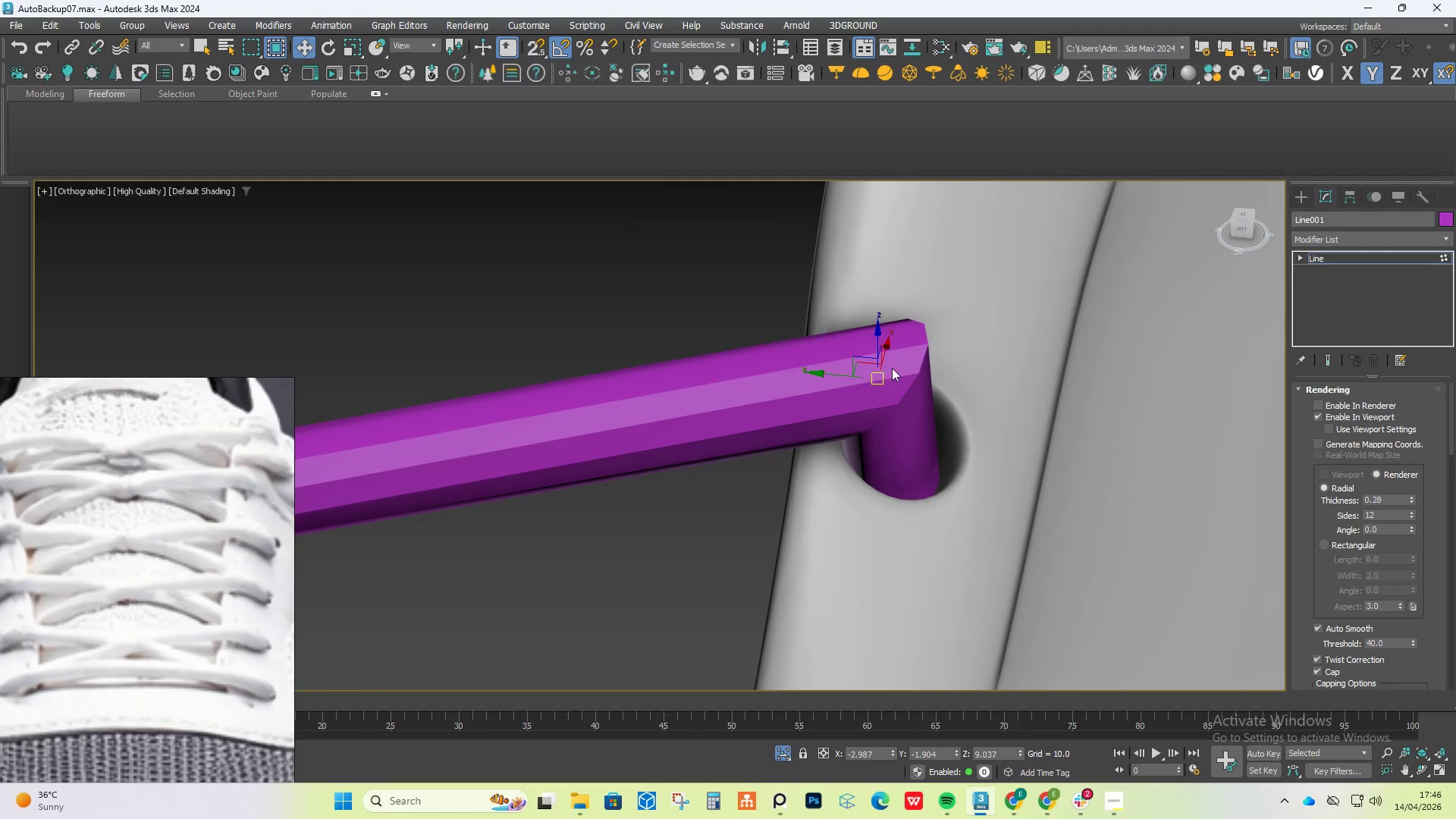 
hold_key(key=AltLeft, duration=1.2)
 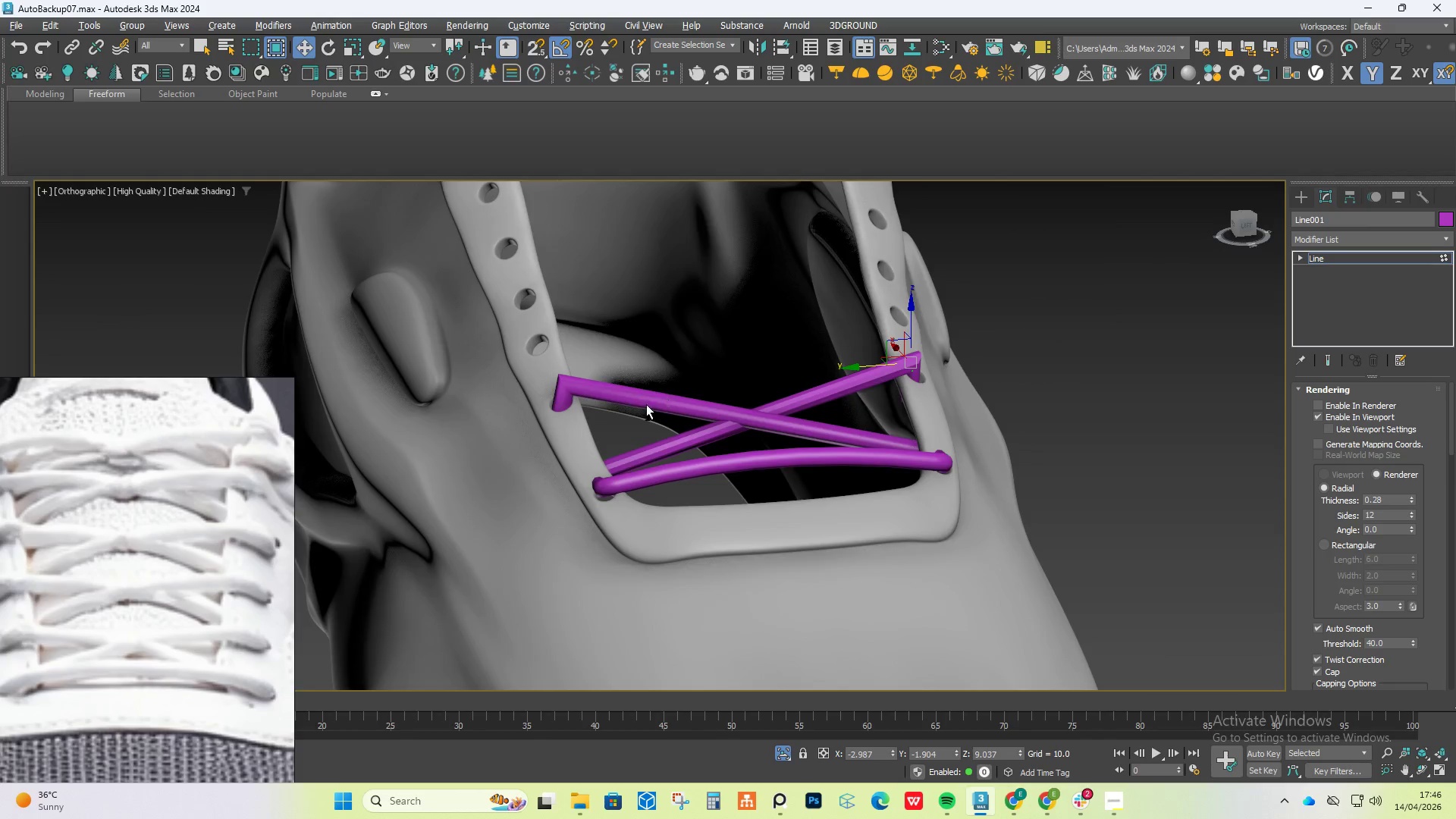 
scroll: coordinate [919, 359], scroll_direction: down, amount: 5.0
 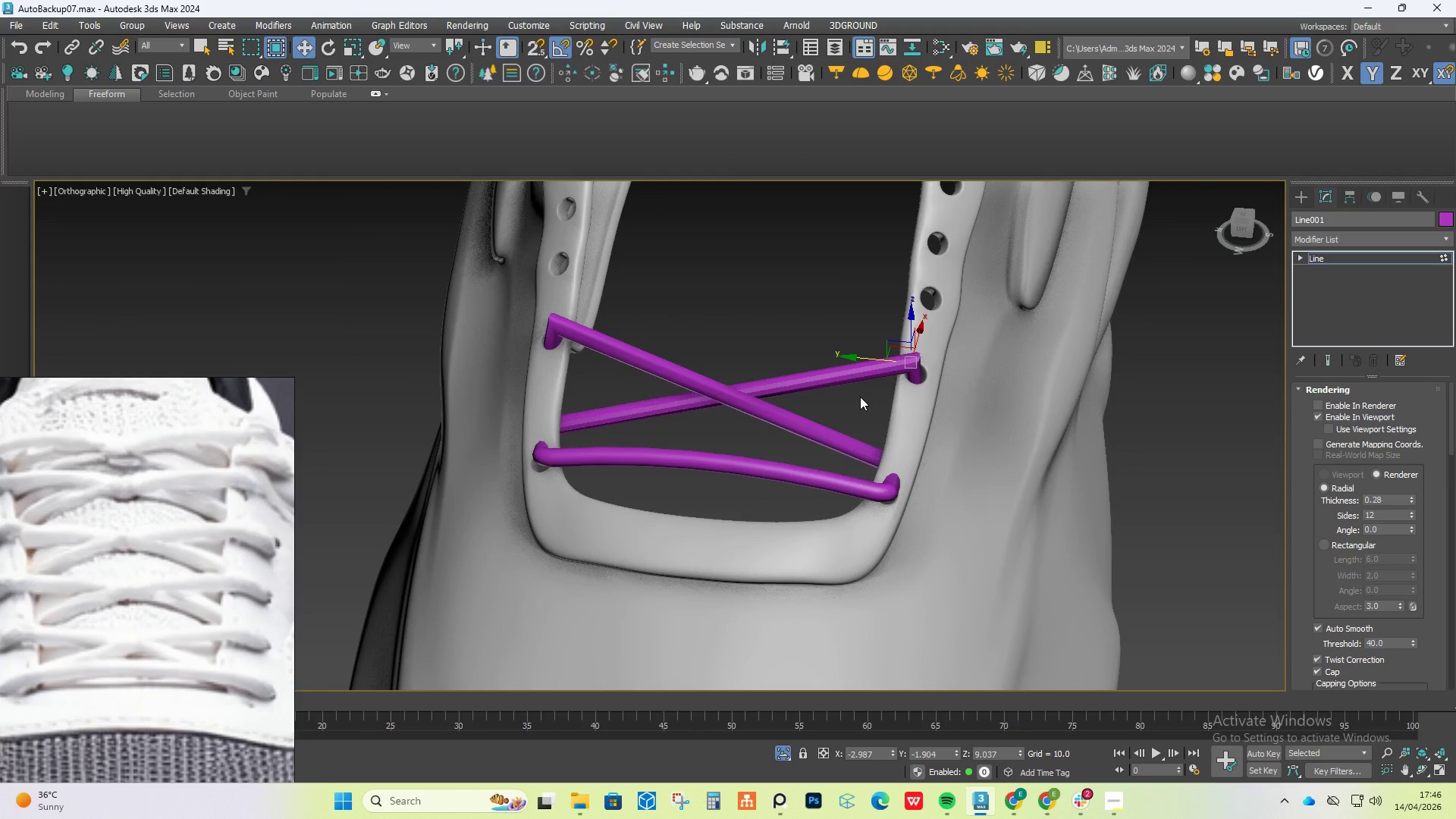 
hold_key(key=AltLeft, duration=1.51)
 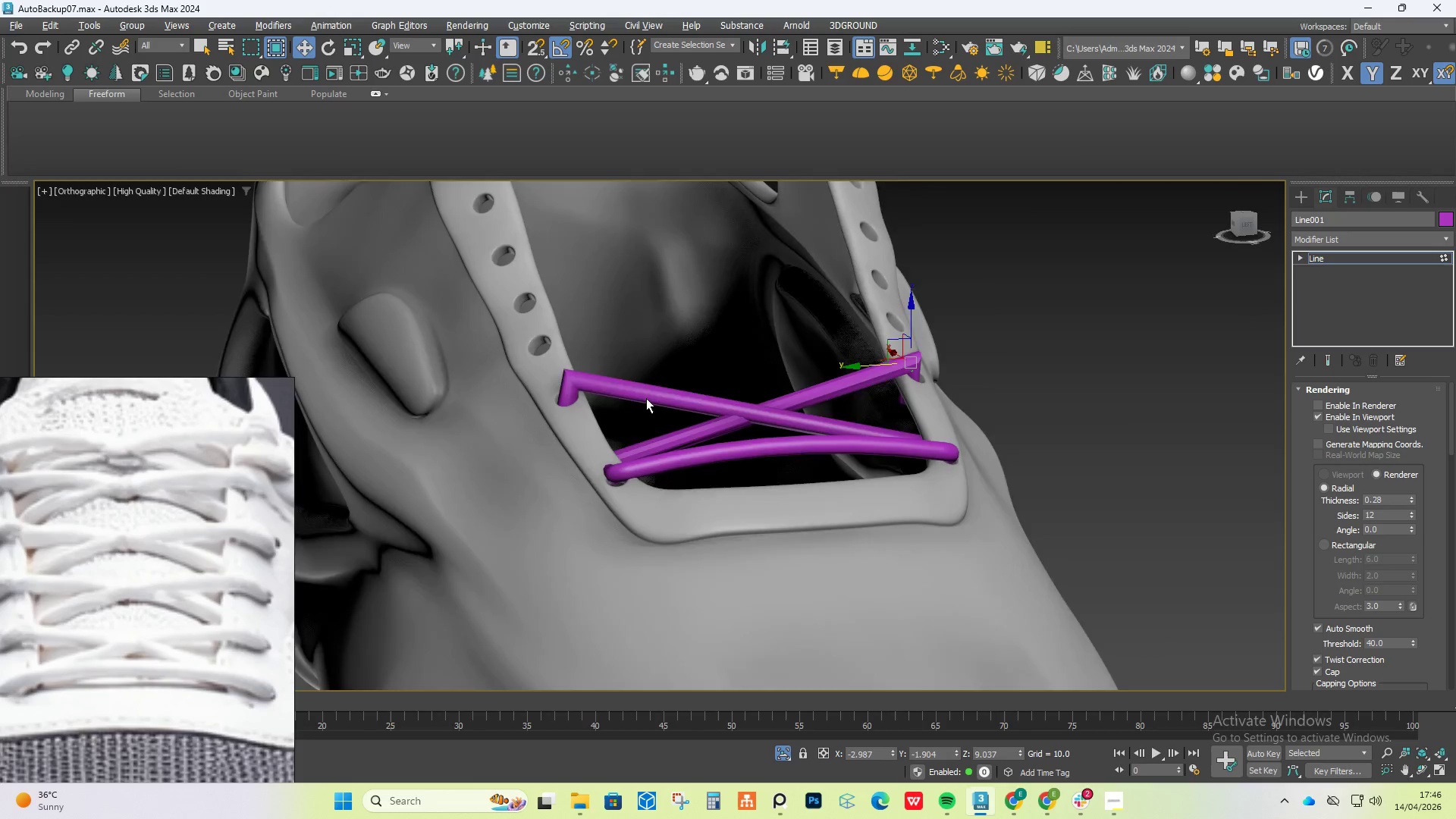 
hold_key(key=AltLeft, duration=1.0)
 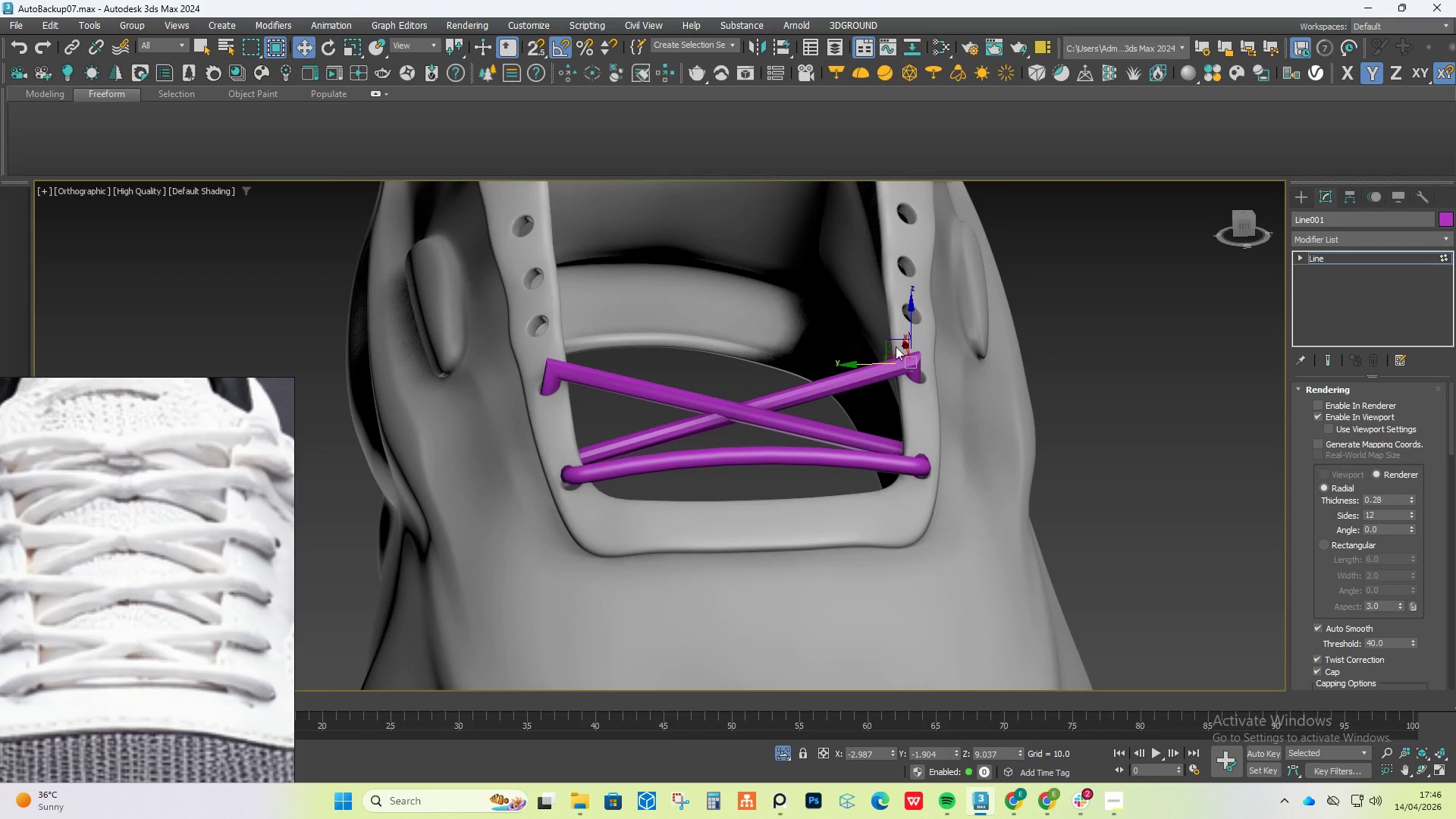 
hold_key(key=AltLeft, duration=0.86)
 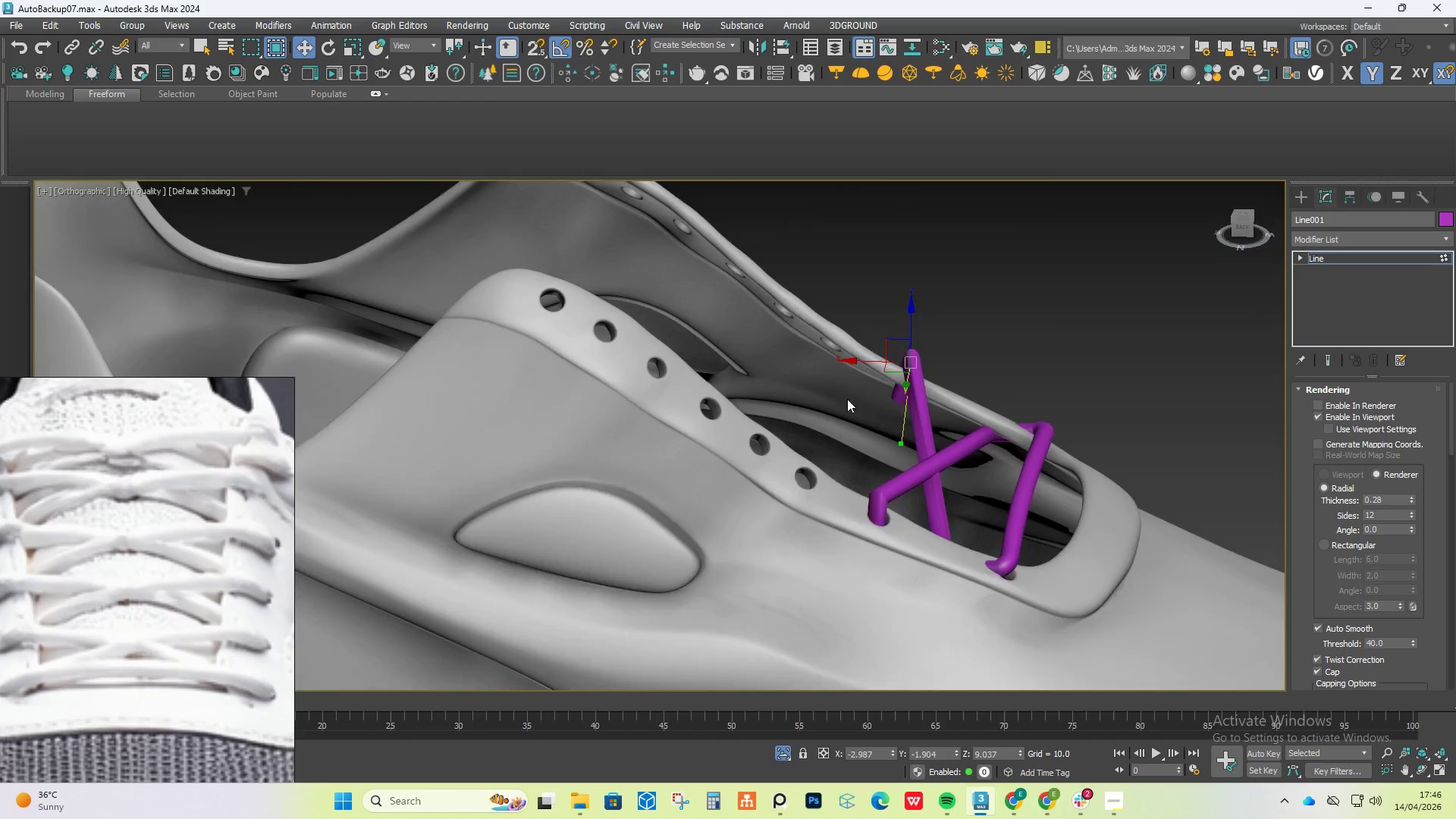 
scroll: coordinate [909, 419], scroll_direction: up, amount: 4.0
 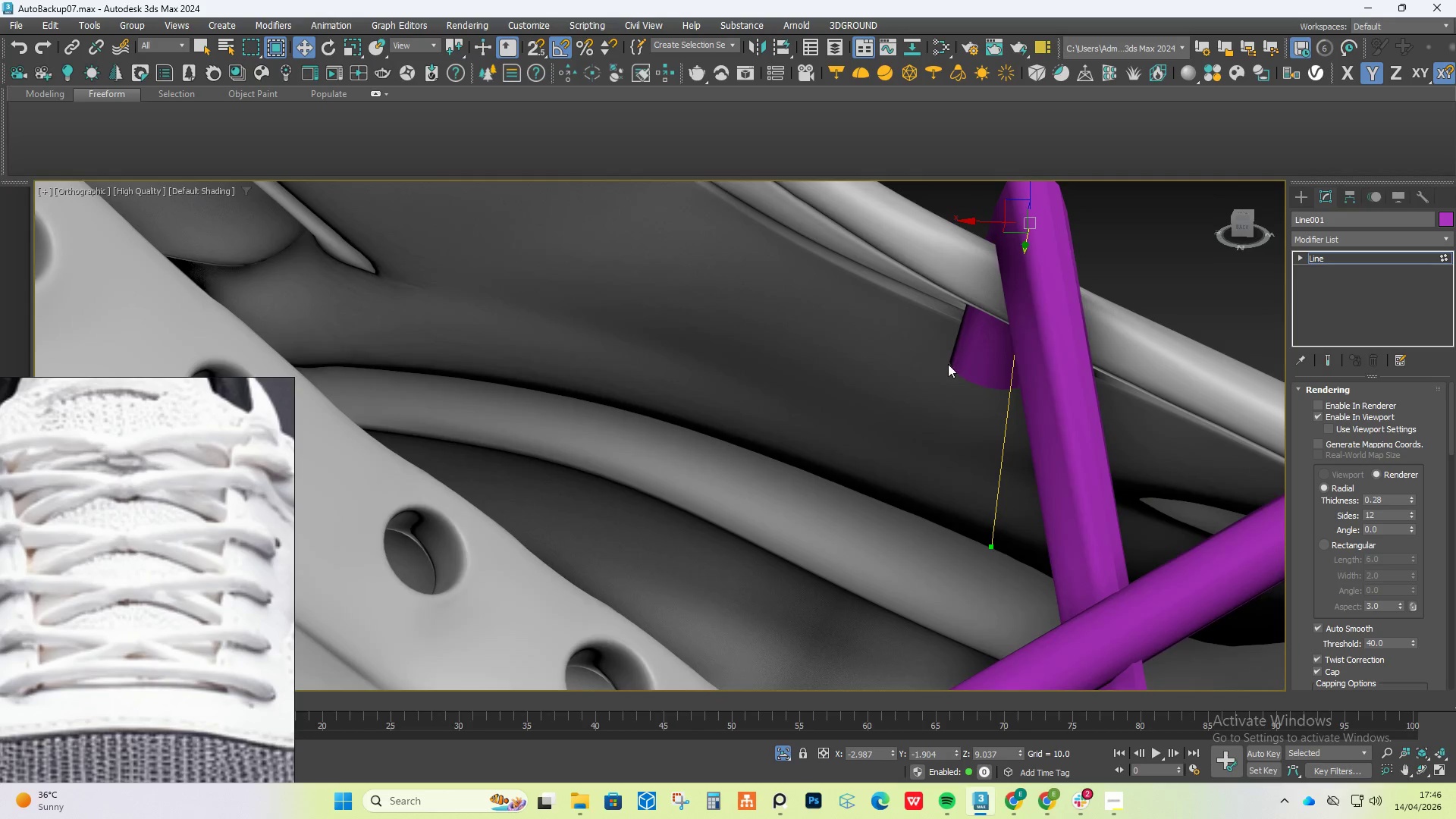 
left_click_drag(start_coordinate=[948, 364], to_coordinate=[1021, 441])
 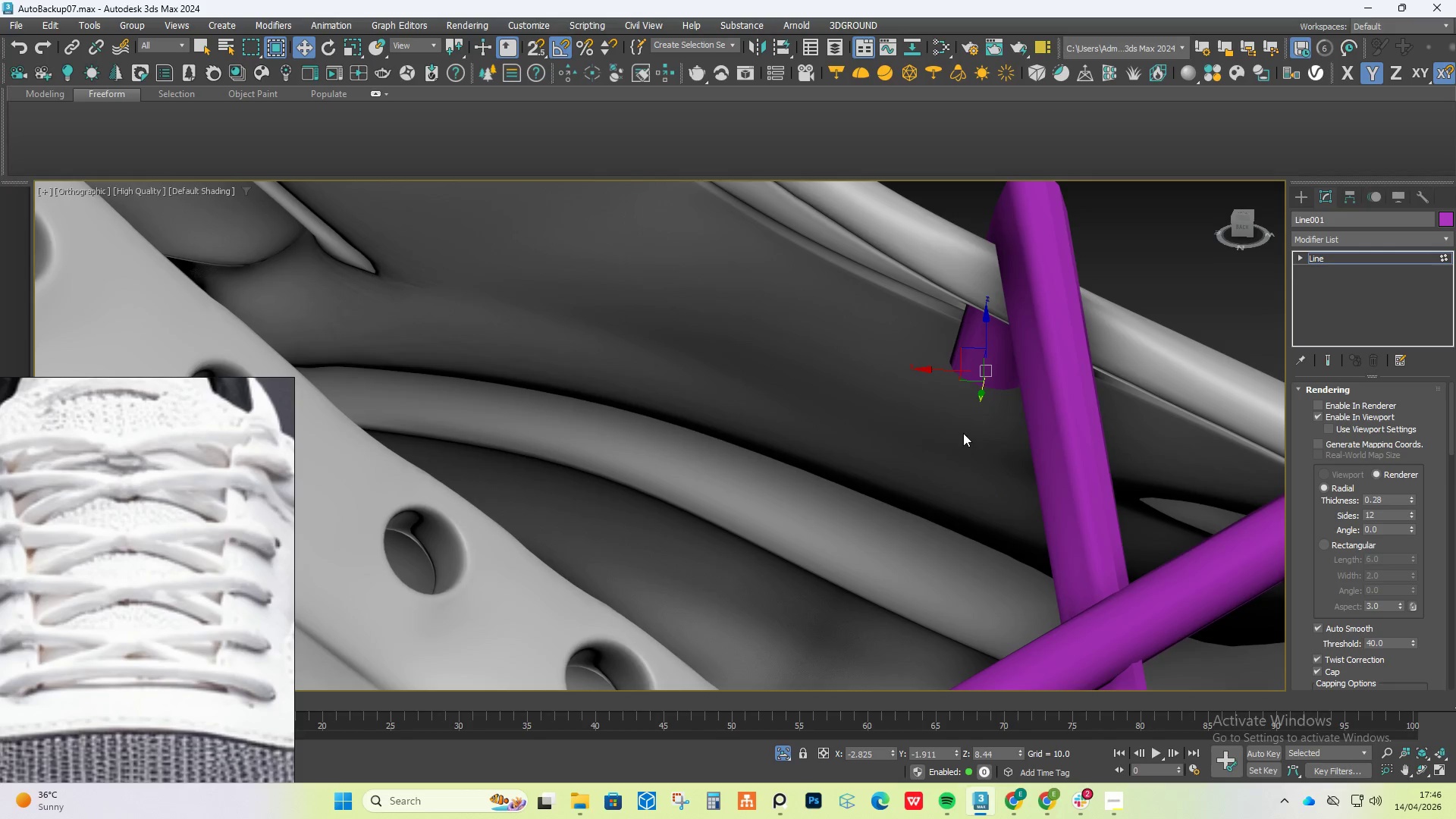 
hold_key(key=AltLeft, duration=0.66)
scroll: coordinate [858, 444], scroll_direction: down, amount: 5.0
 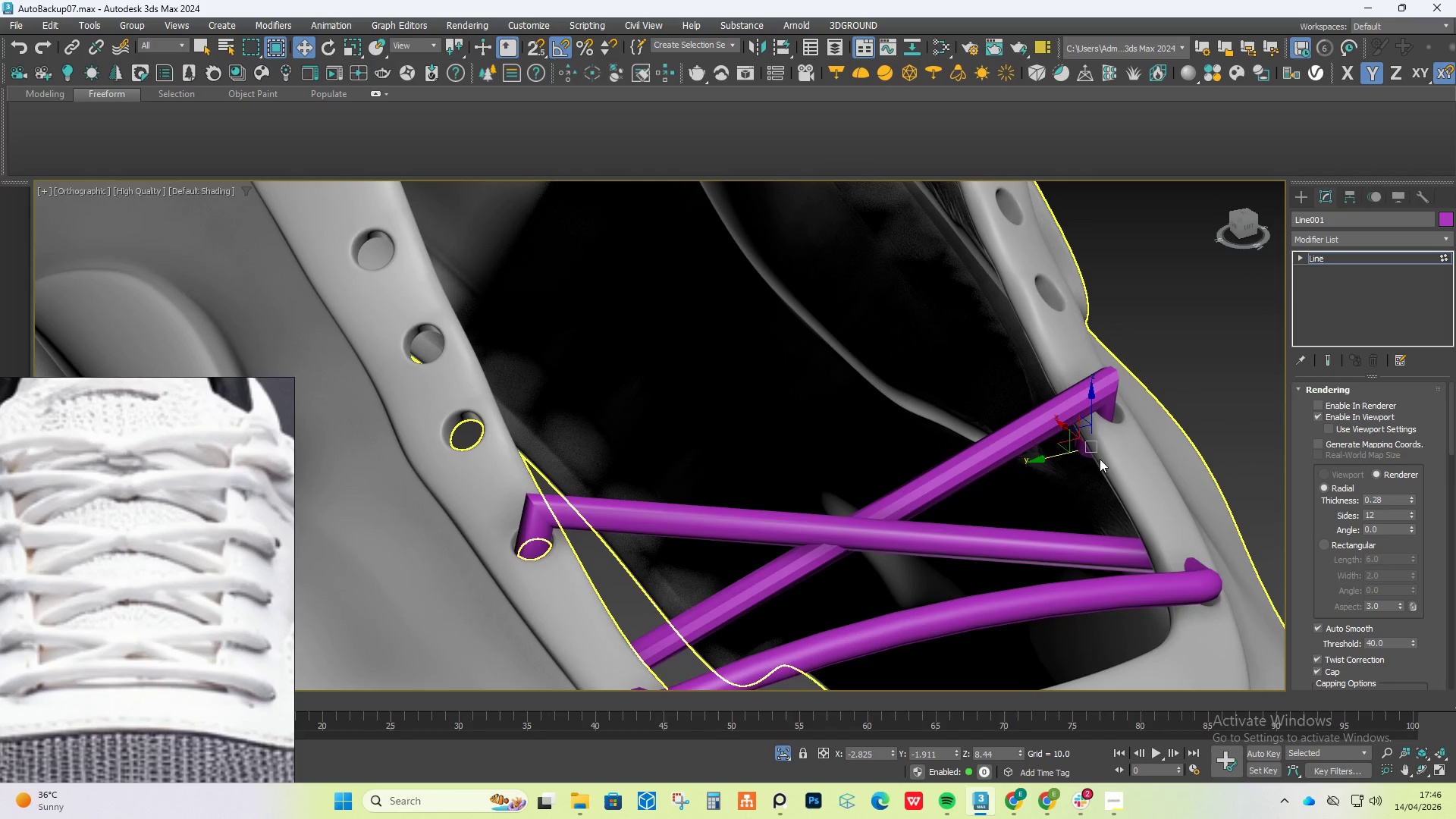 
hold_key(key=ShiftLeft, duration=1.16)
left_click_drag(start_coordinate=[1061, 457], to_coordinate=[683, 458])
 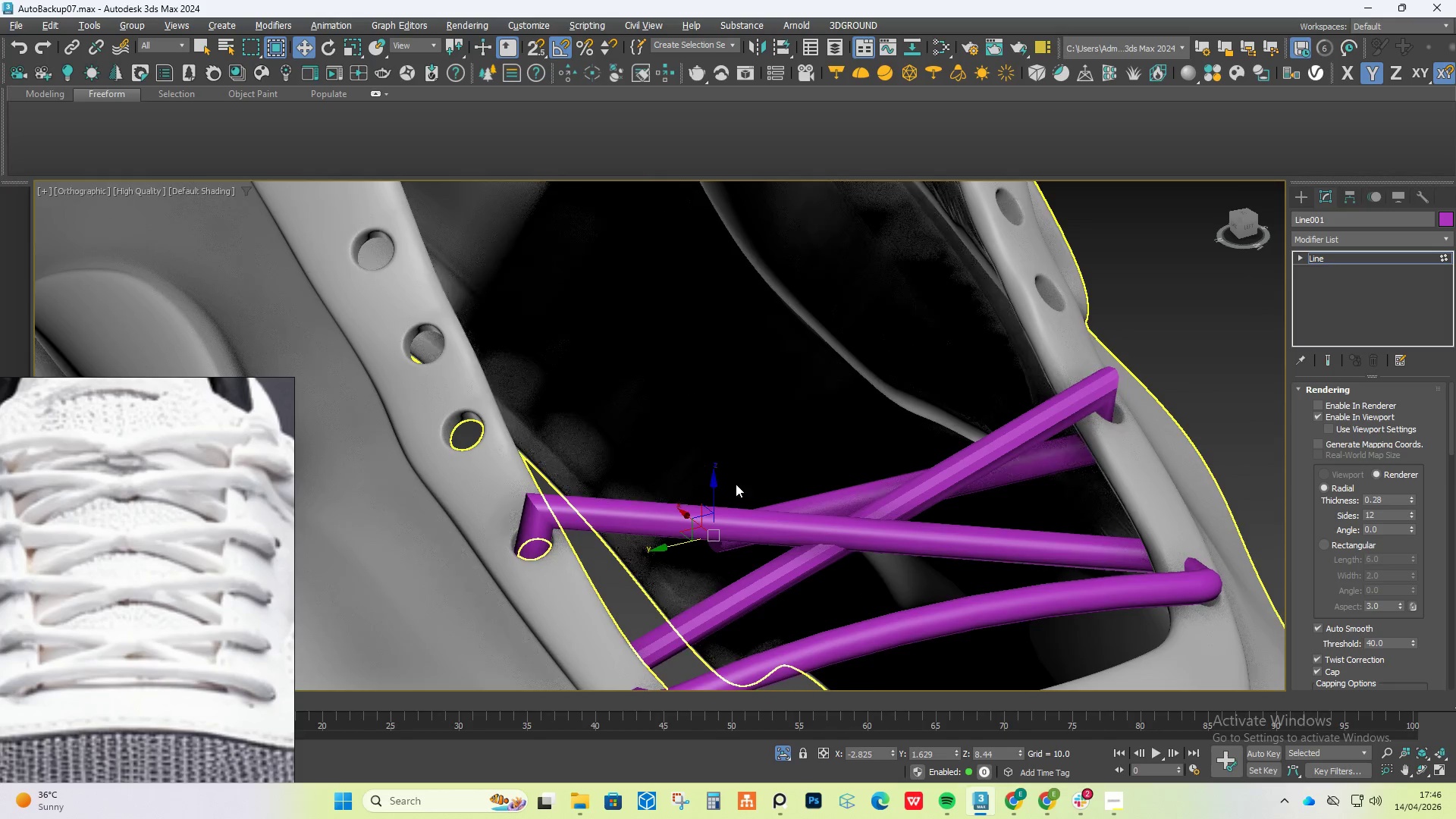 
hold_key(key=AltLeft, duration=0.47)
 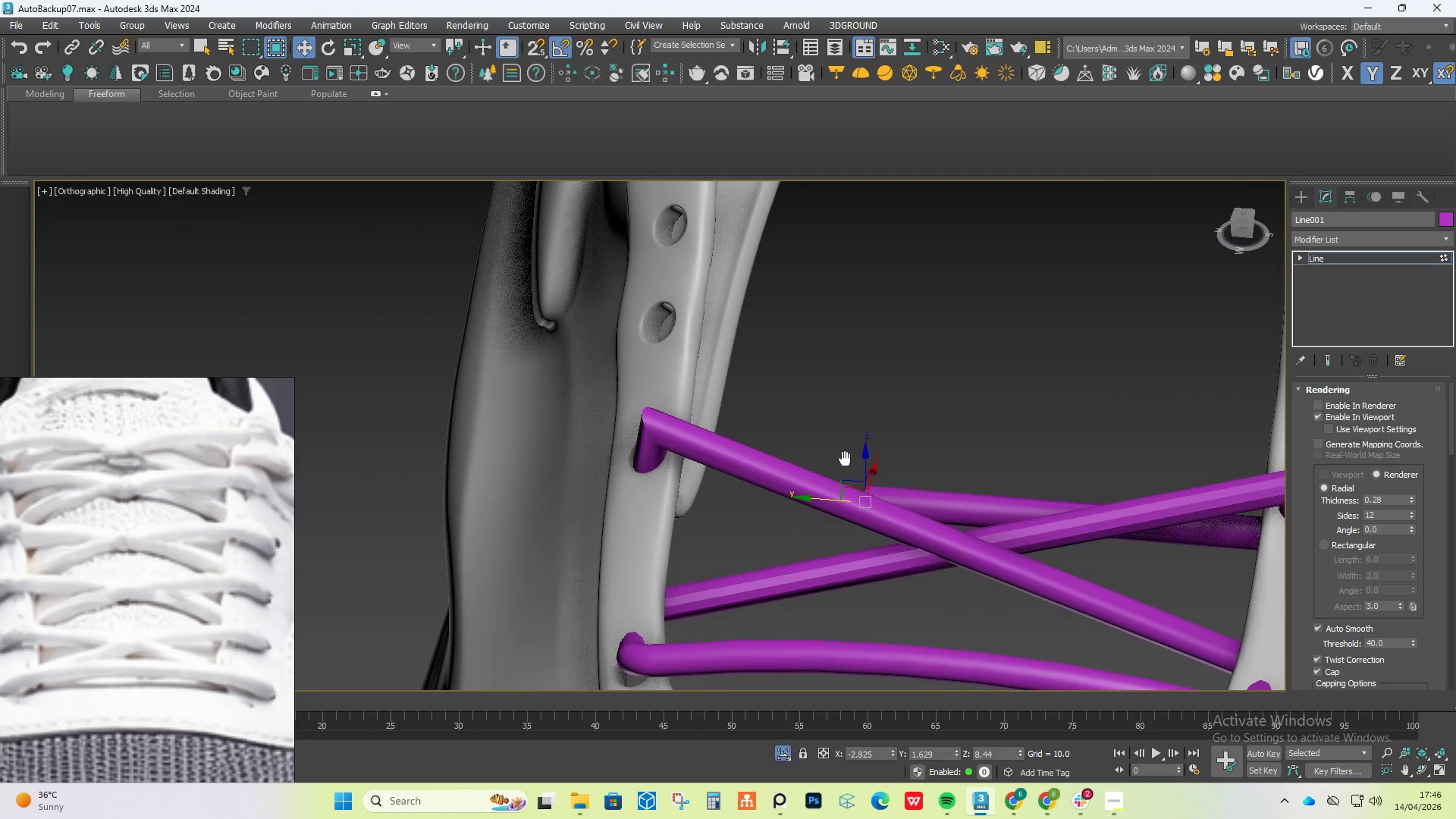 
hold_key(key=AltLeft, duration=0.73)
 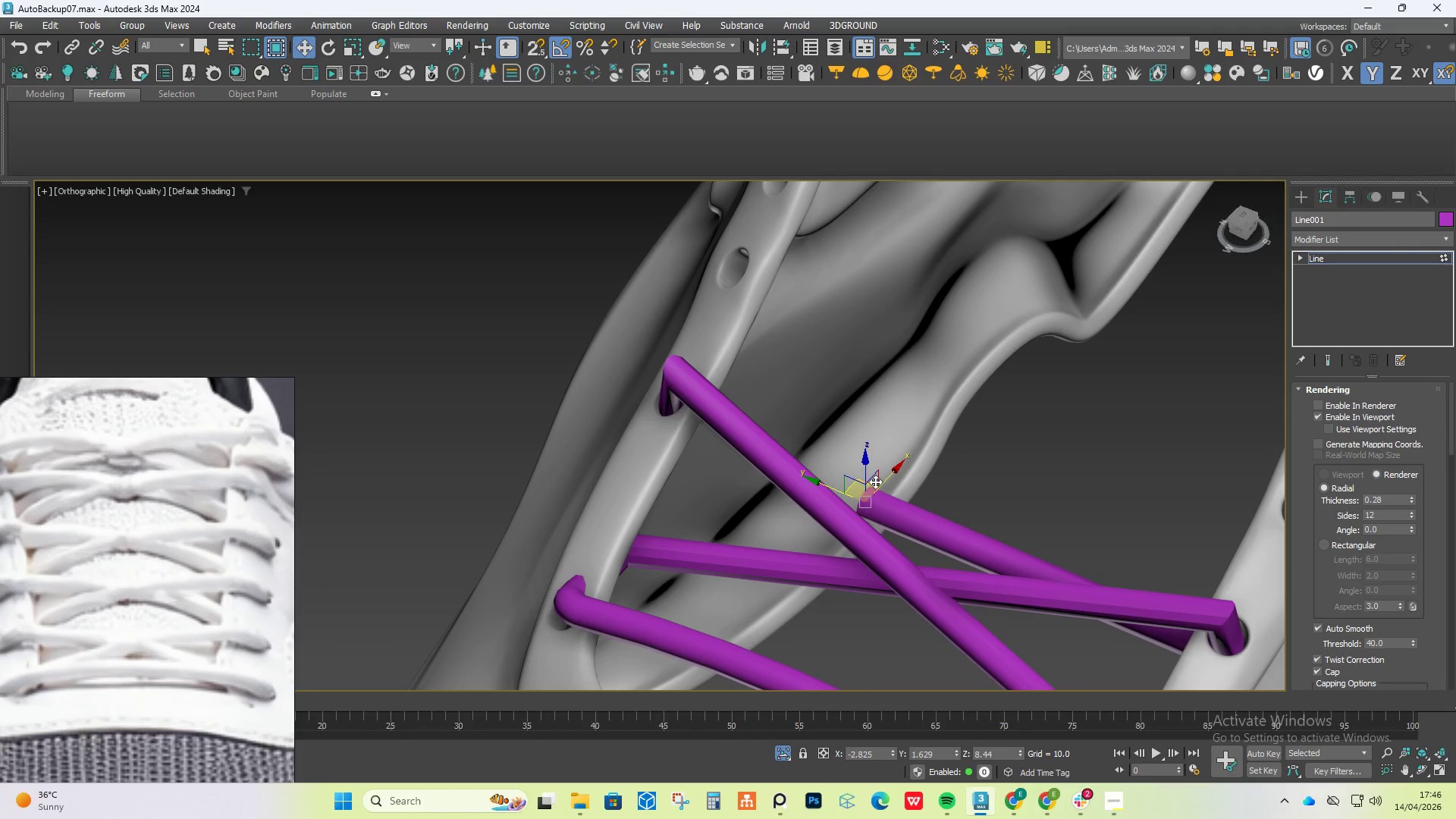 
left_click_drag(start_coordinate=[877, 481], to_coordinate=[747, 249])
 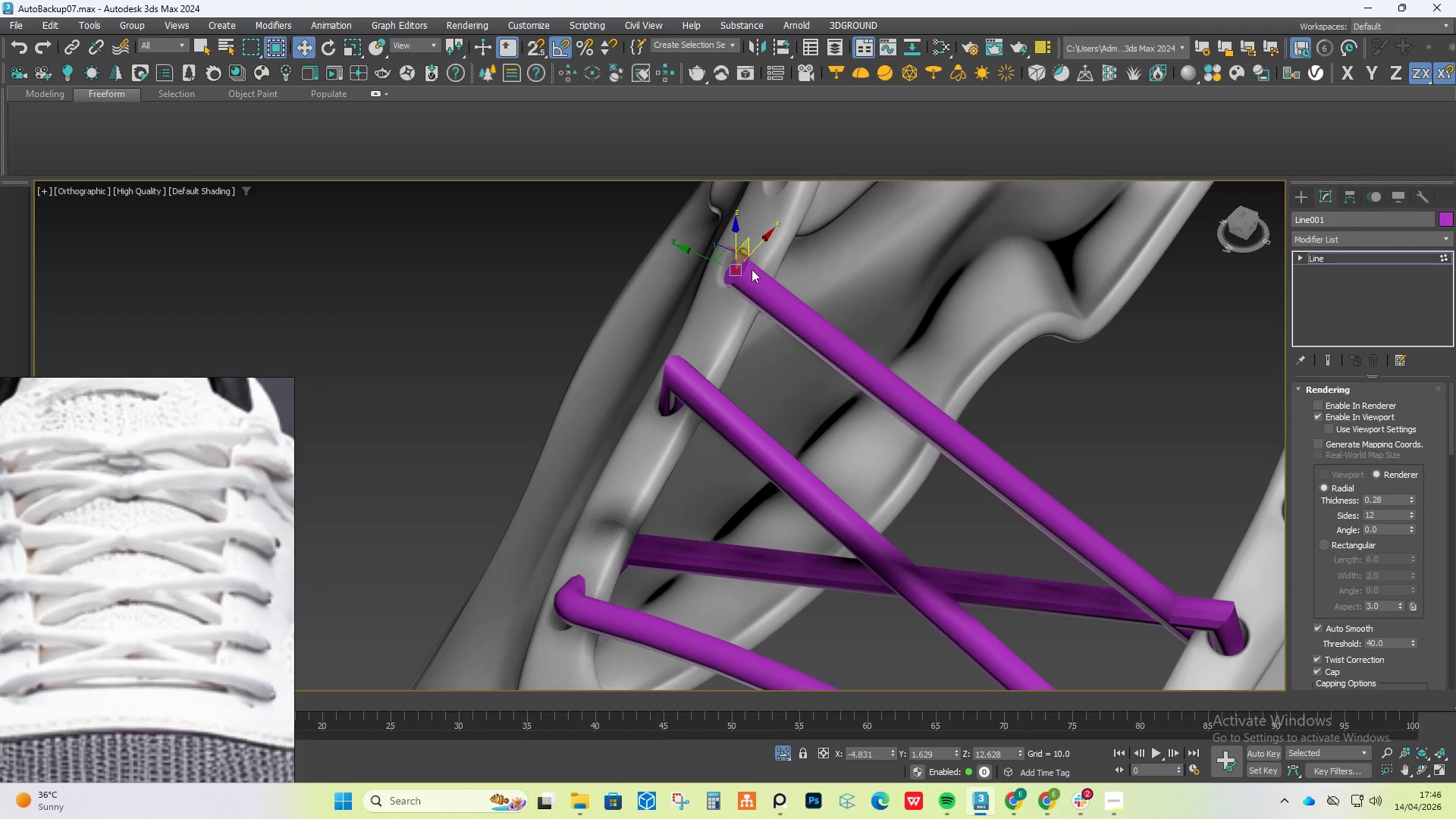 
hold_key(key=AltLeft, duration=0.58)
 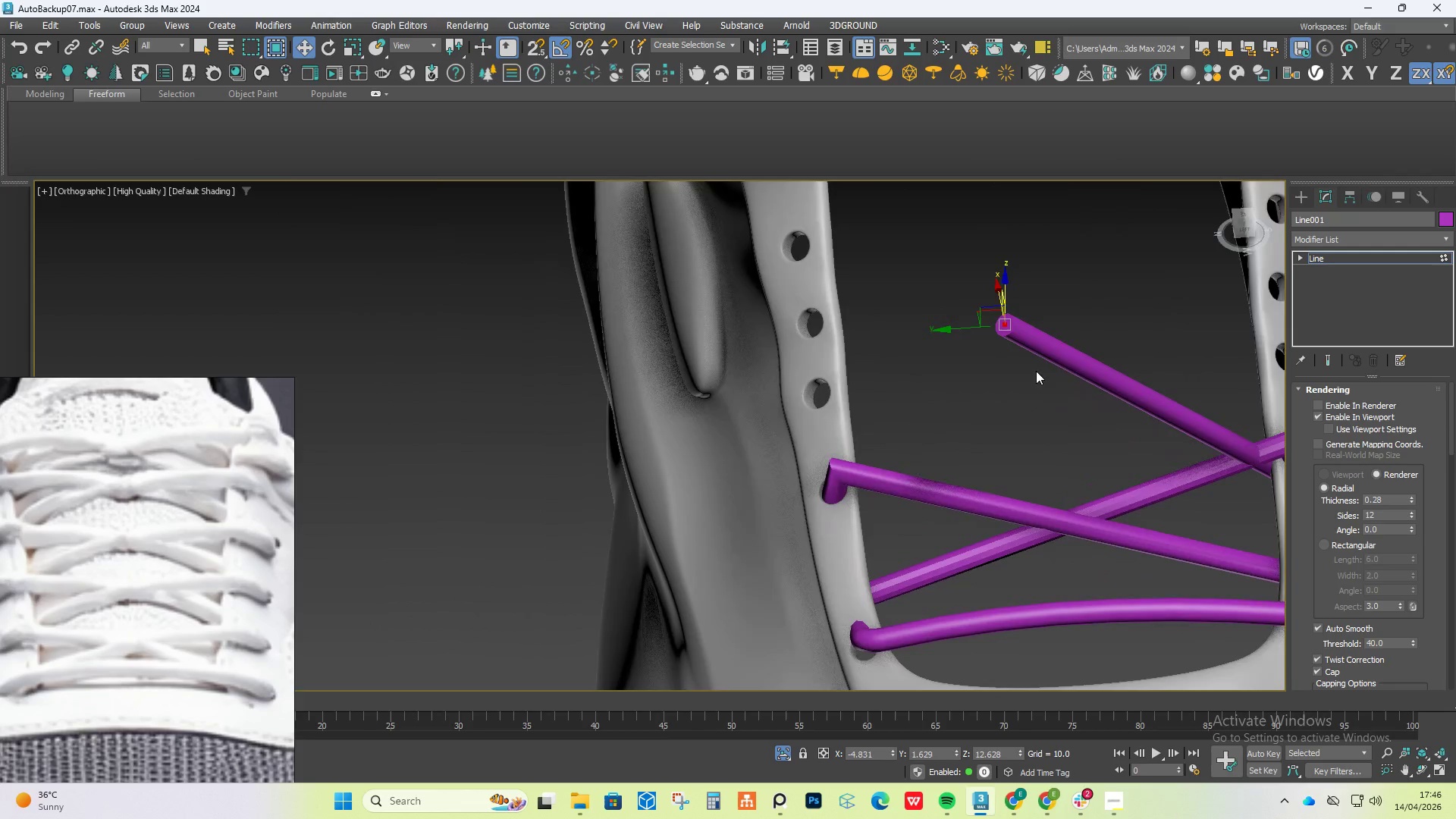 
hold_key(key=AltLeft, duration=2.17)
scroll: coordinate [770, 322], scroll_direction: down, amount: 1.0
 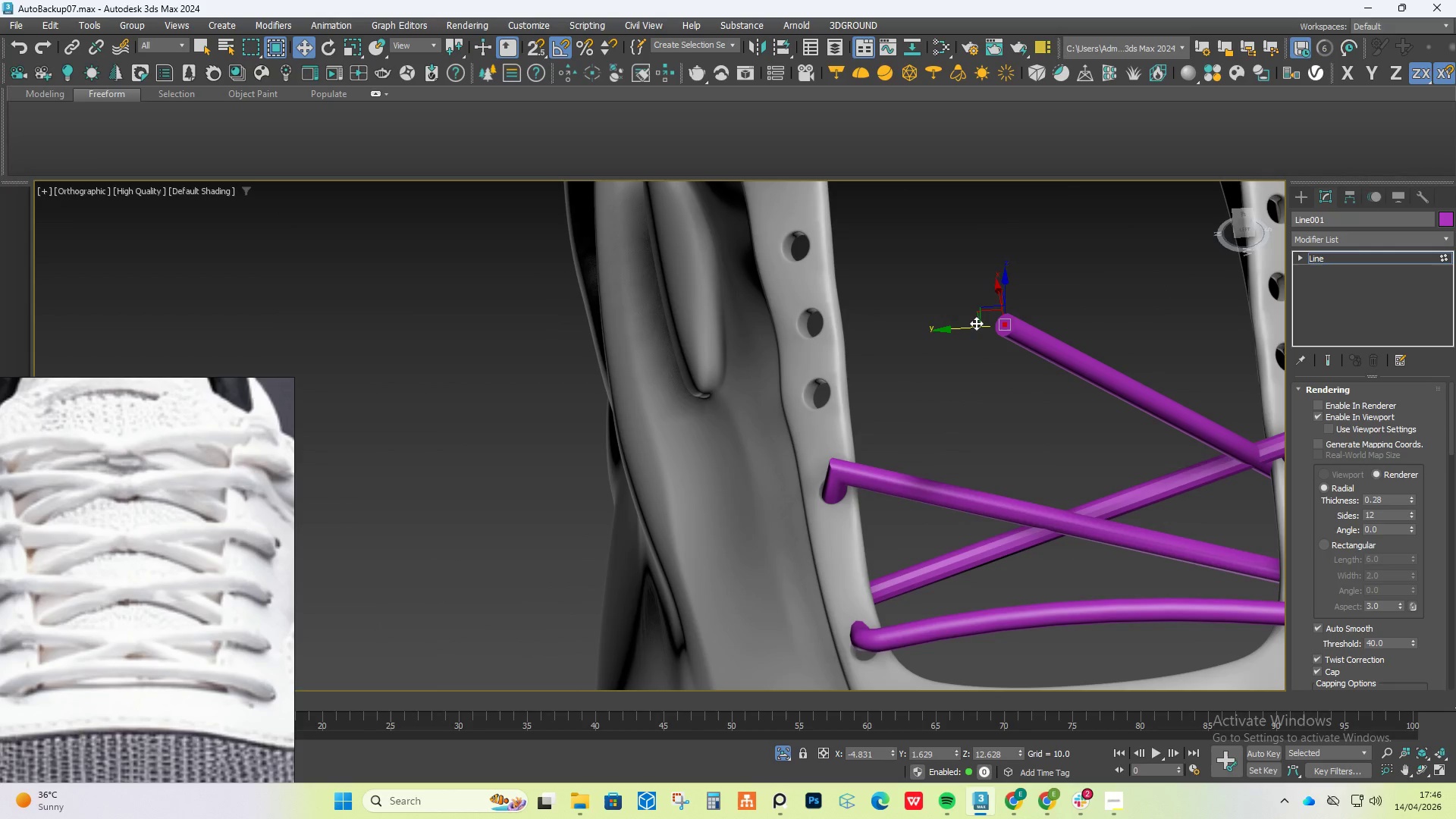 
left_click_drag(start_coordinate=[974, 327], to_coordinate=[768, 384])
 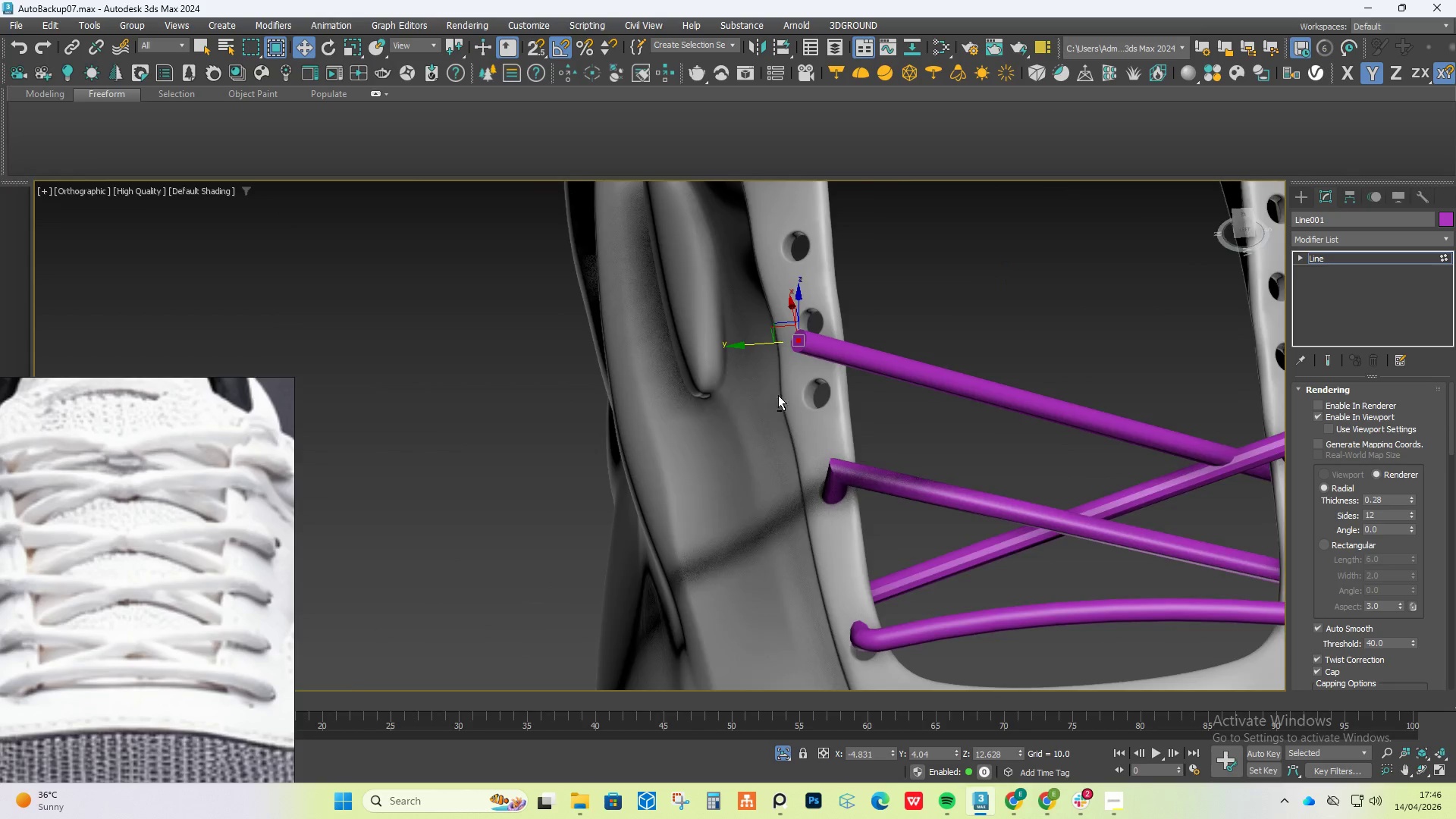 
hold_key(key=AltLeft, duration=0.55)
 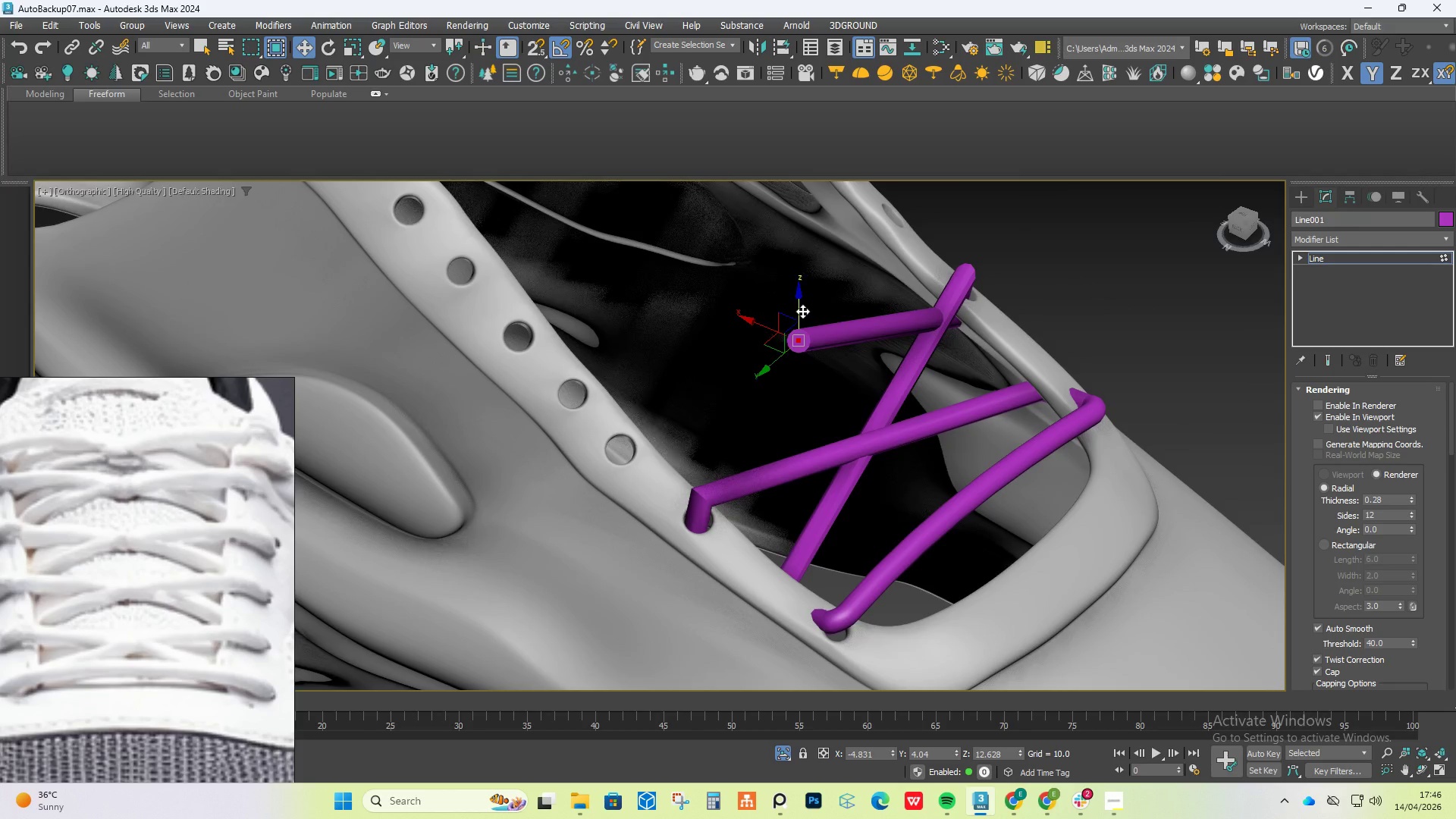 
hold_key(key=AltLeft, duration=3.97)
left_click_drag(start_coordinate=[802, 309], to_coordinate=[792, 427])
 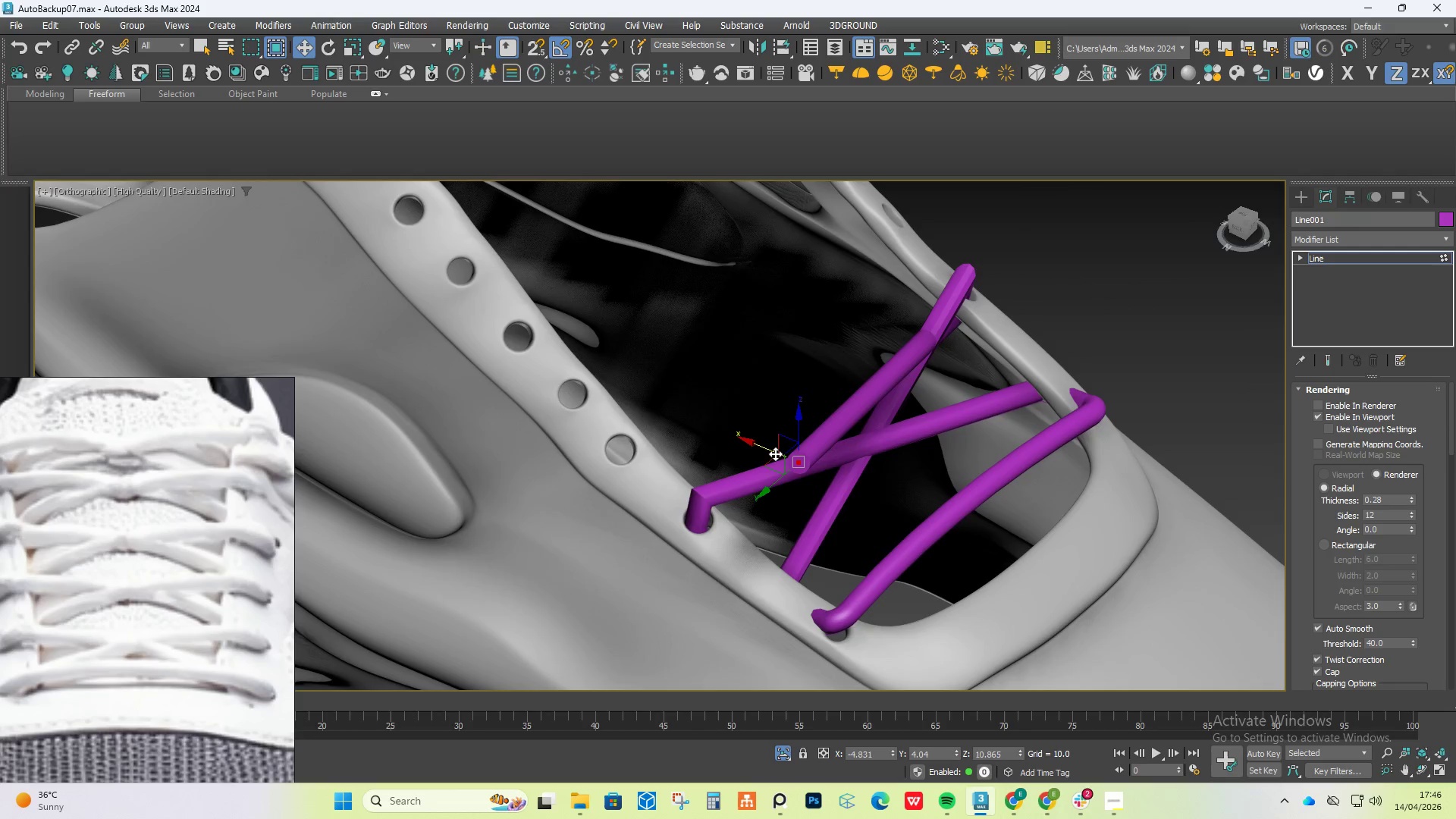 
left_click_drag(start_coordinate=[771, 451], to_coordinate=[625, 388])
 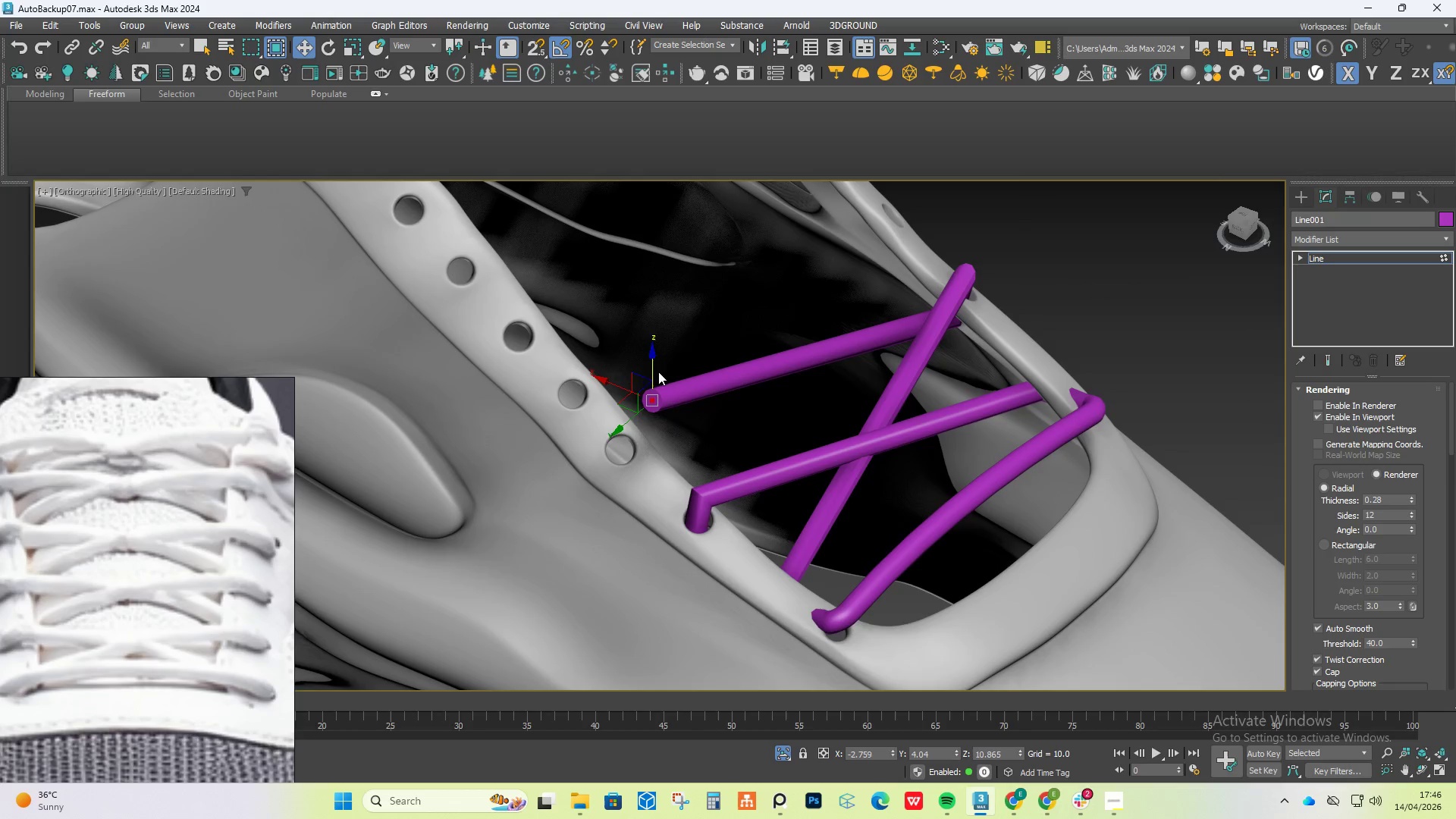 
hold_key(key=AltLeft, duration=0.7)
 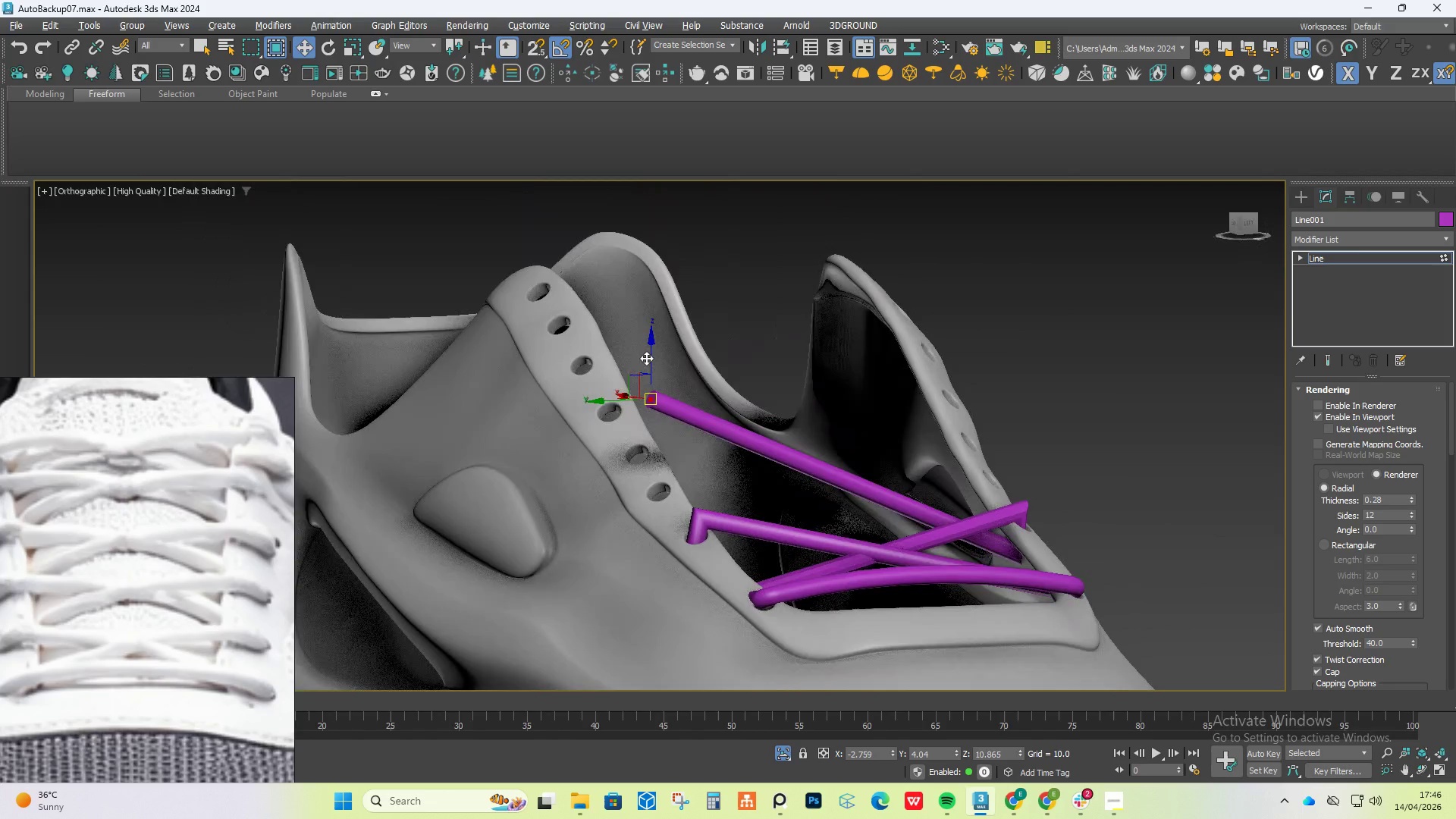 
hold_key(key=AltLeft, duration=0.81)
 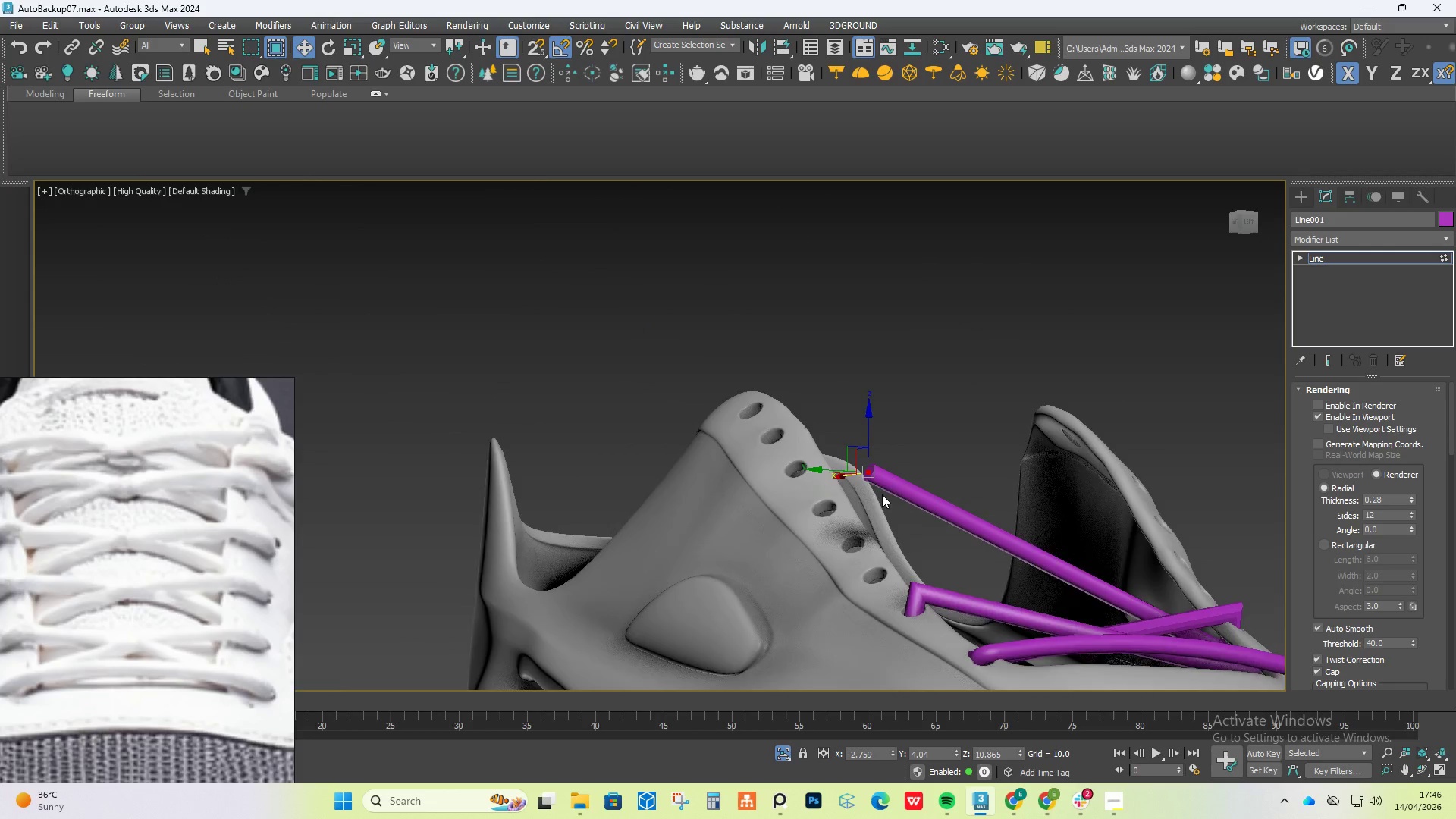 
scroll: coordinate [648, 394], scroll_direction: down, amount: 2.0
 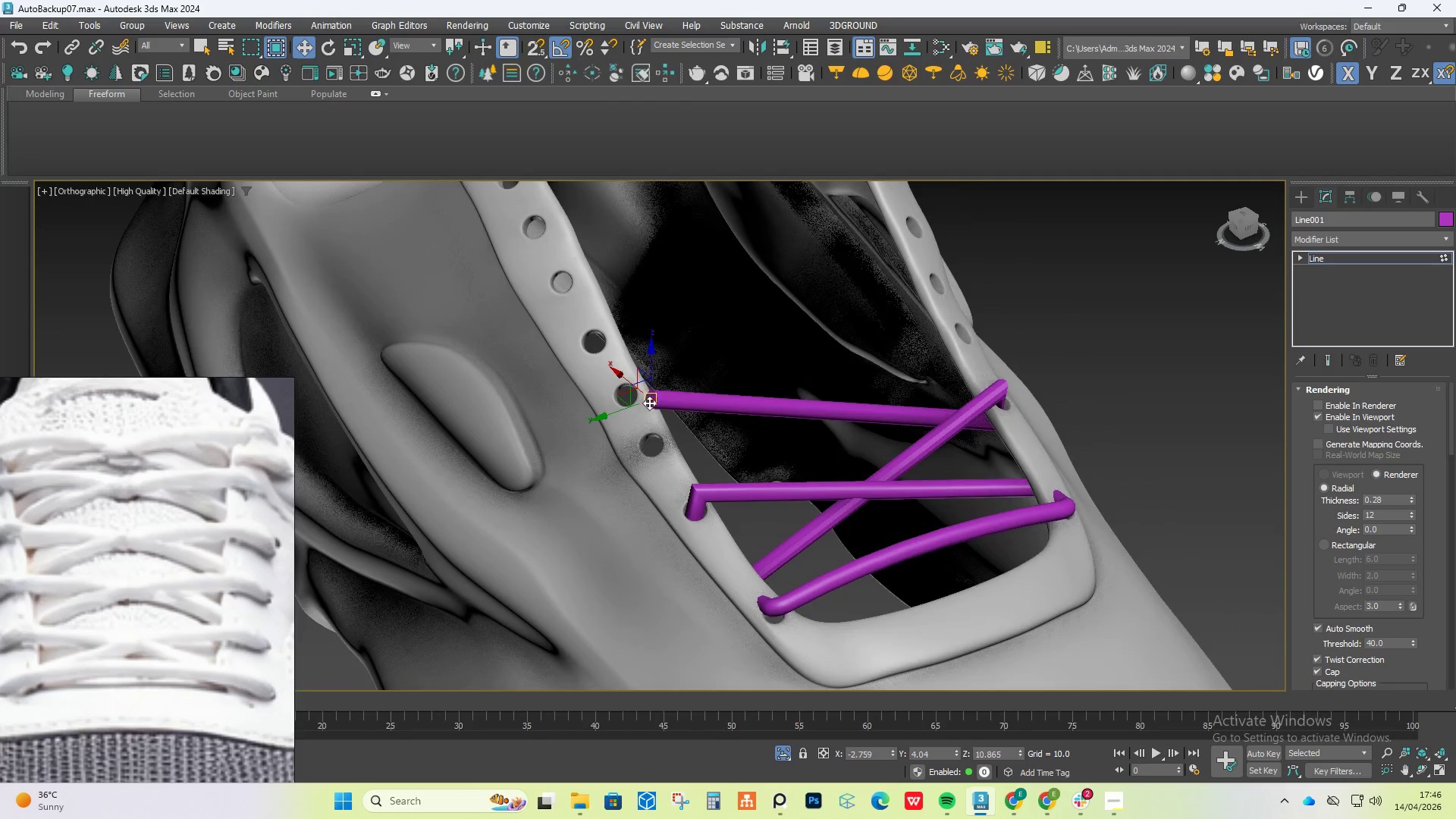 
scroll: coordinate [882, 494], scroll_direction: up, amount: 2.0
 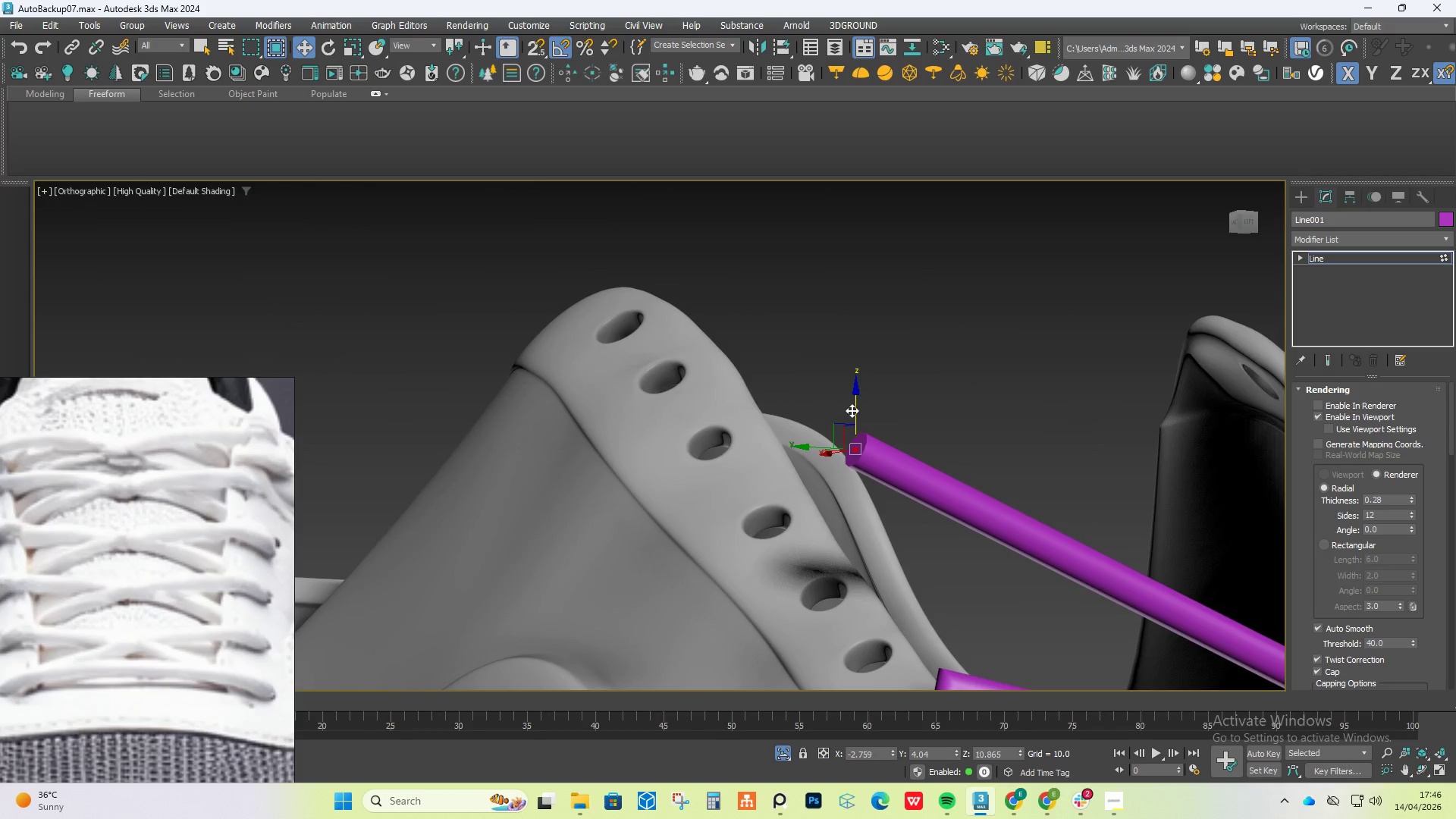 
left_click_drag(start_coordinate=[852, 410], to_coordinate=[849, 512])
 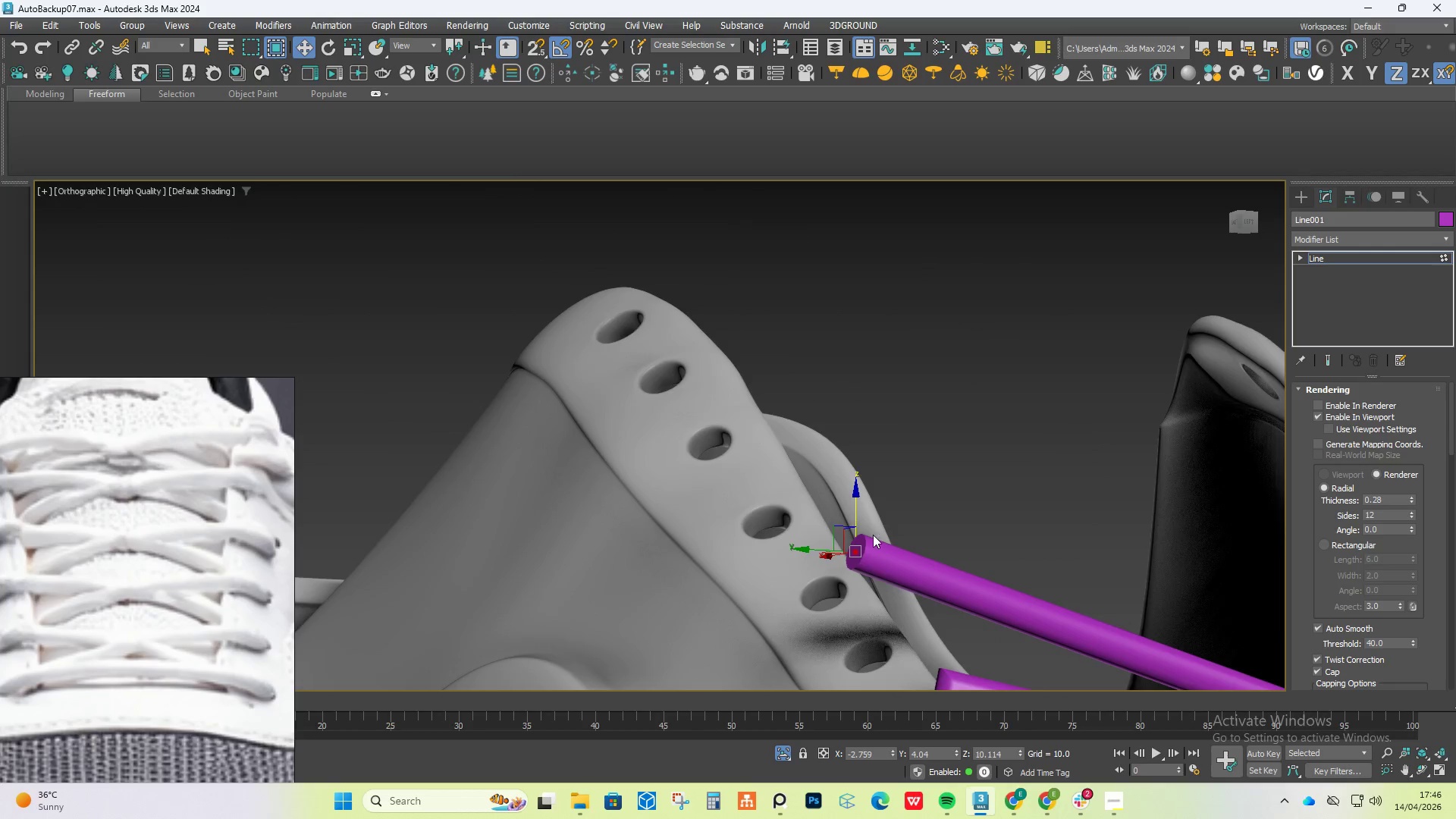 
hold_key(key=AltLeft, duration=0.48)
 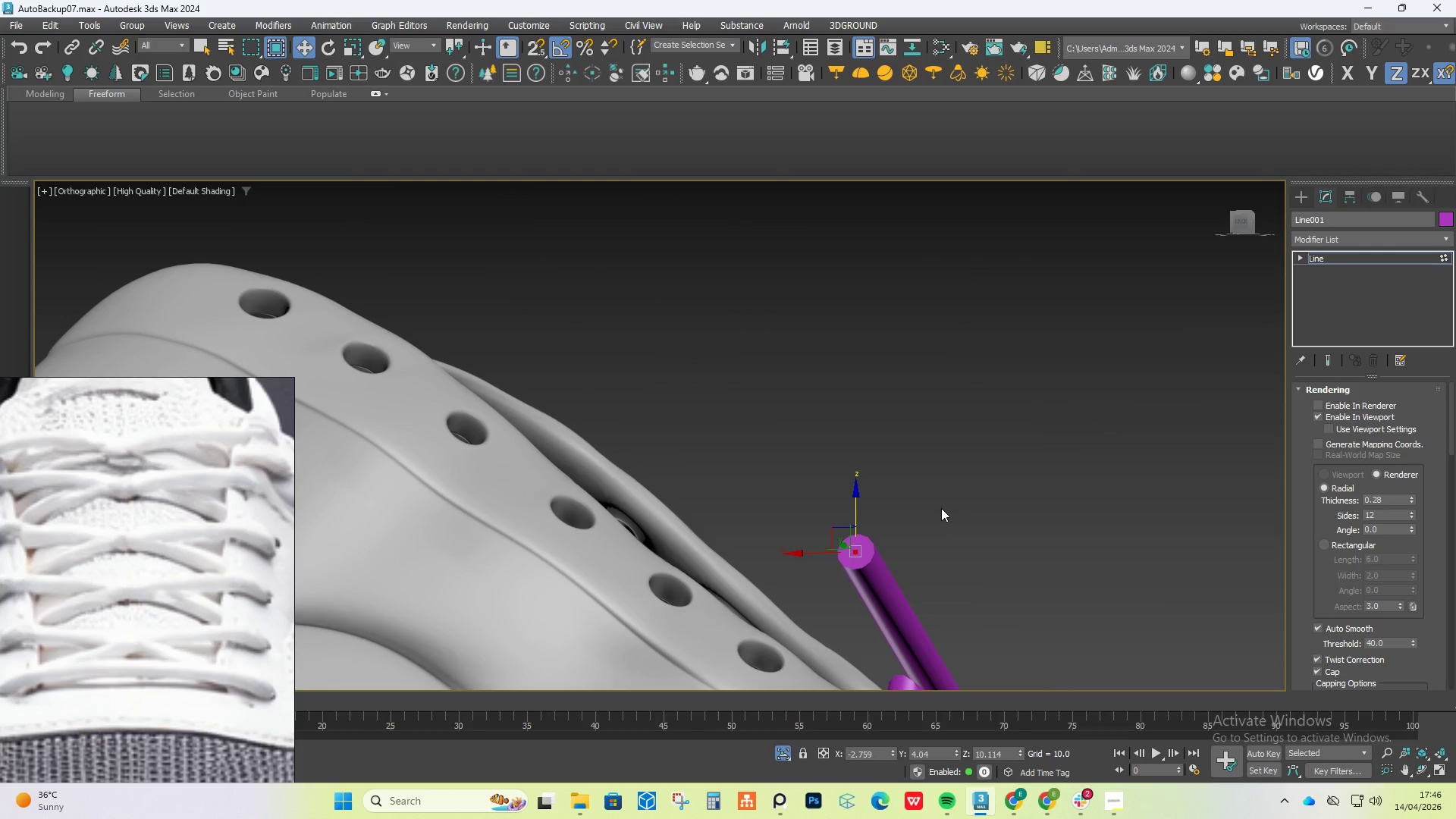 
scroll: coordinate [849, 543], scroll_direction: down, amount: 2.0
 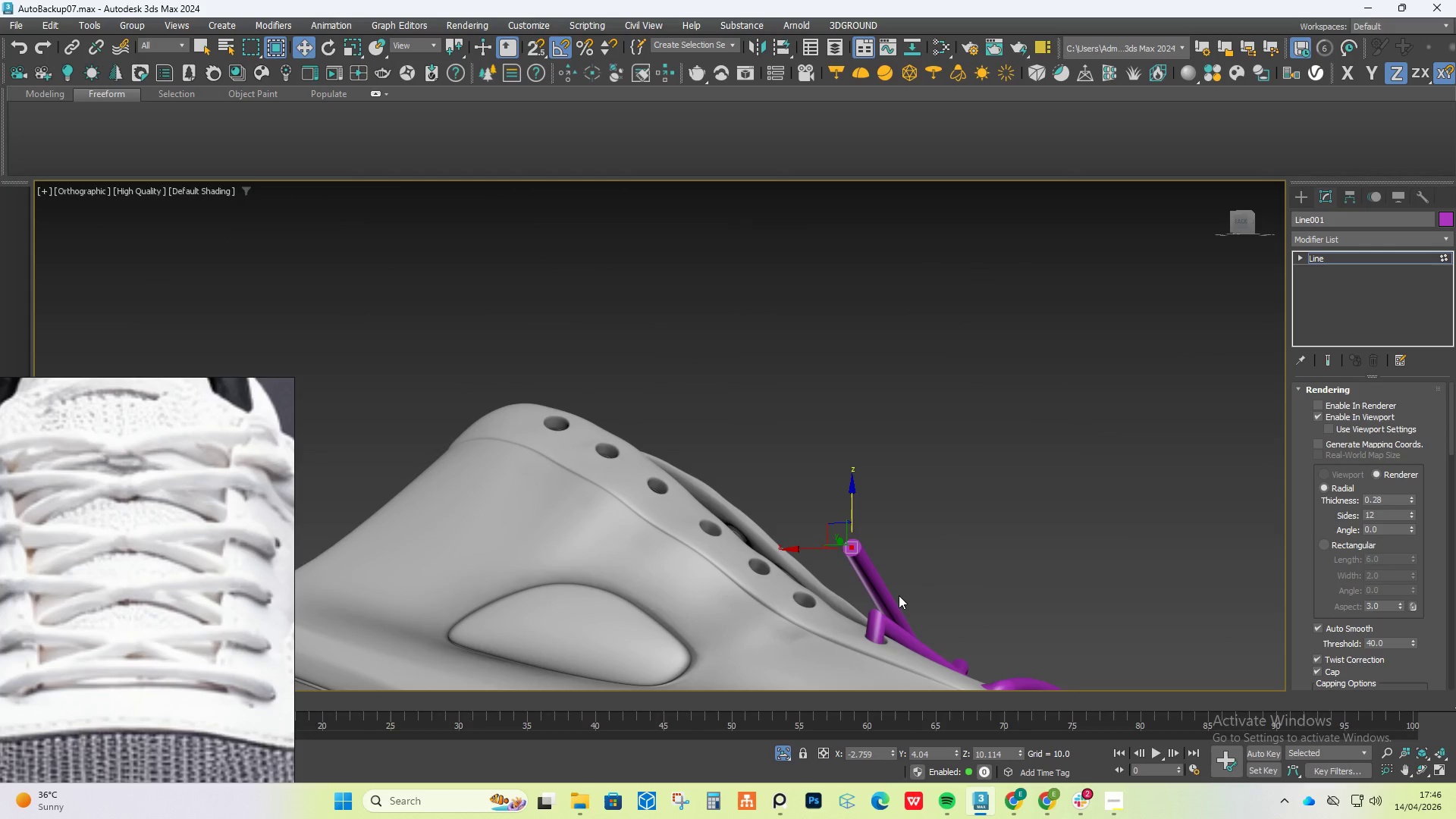 
hold_key(key=AltLeft, duration=0.89)
 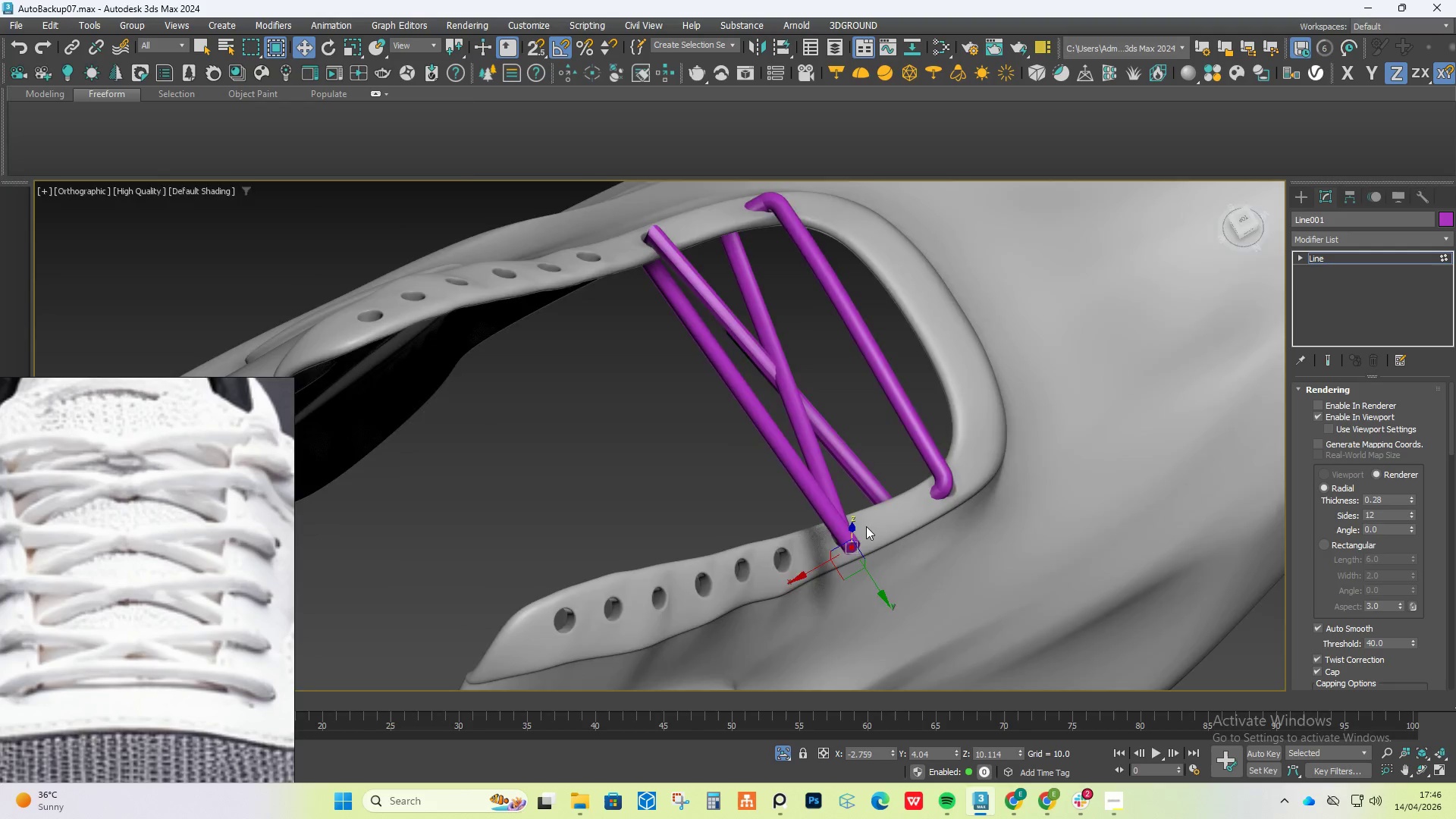 
scroll: coordinate [865, 526], scroll_direction: up, amount: 2.0
 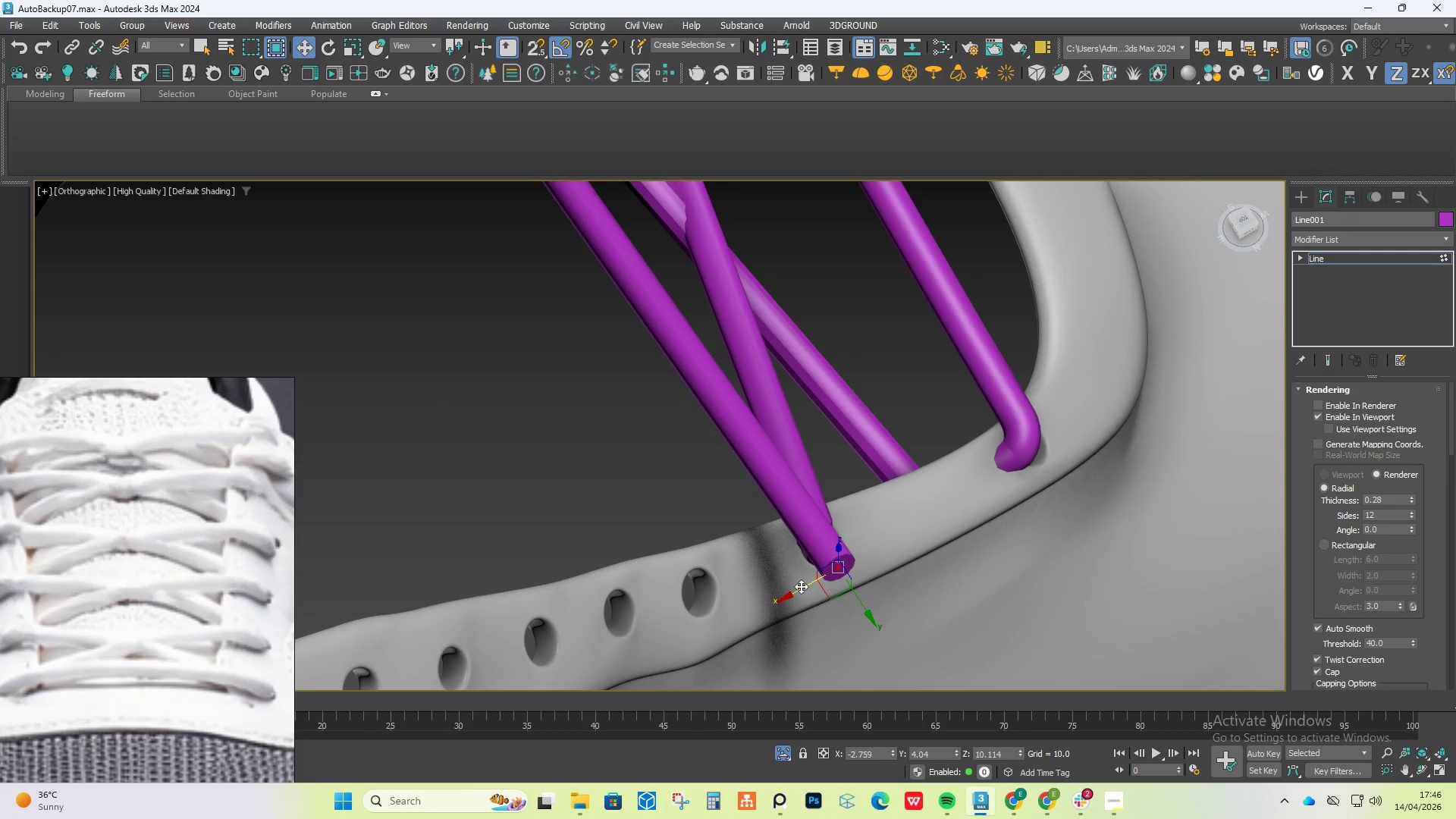 
left_click_drag(start_coordinate=[801, 586], to_coordinate=[688, 603])
 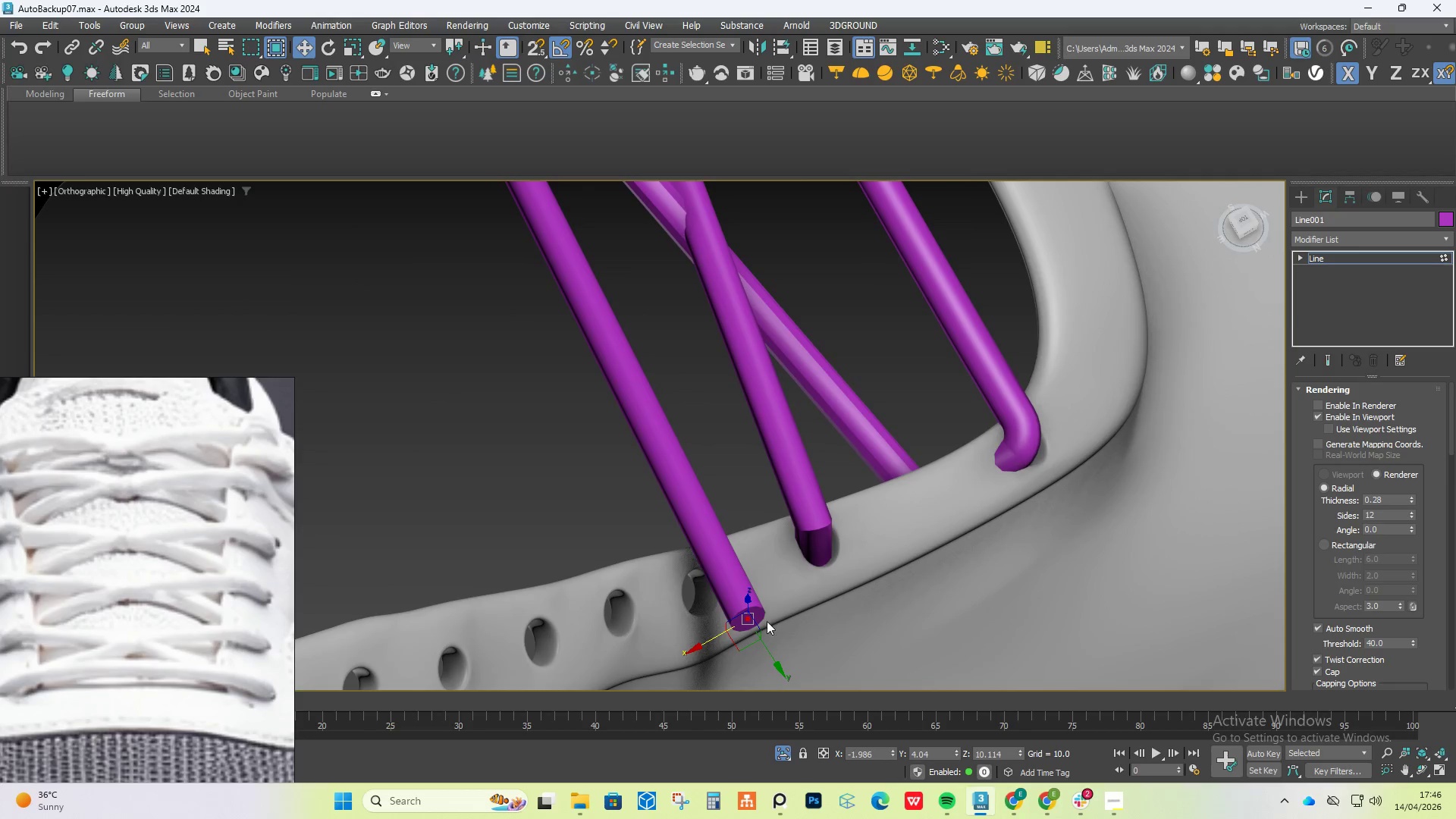 
hold_key(key=AltLeft, duration=0.83)
 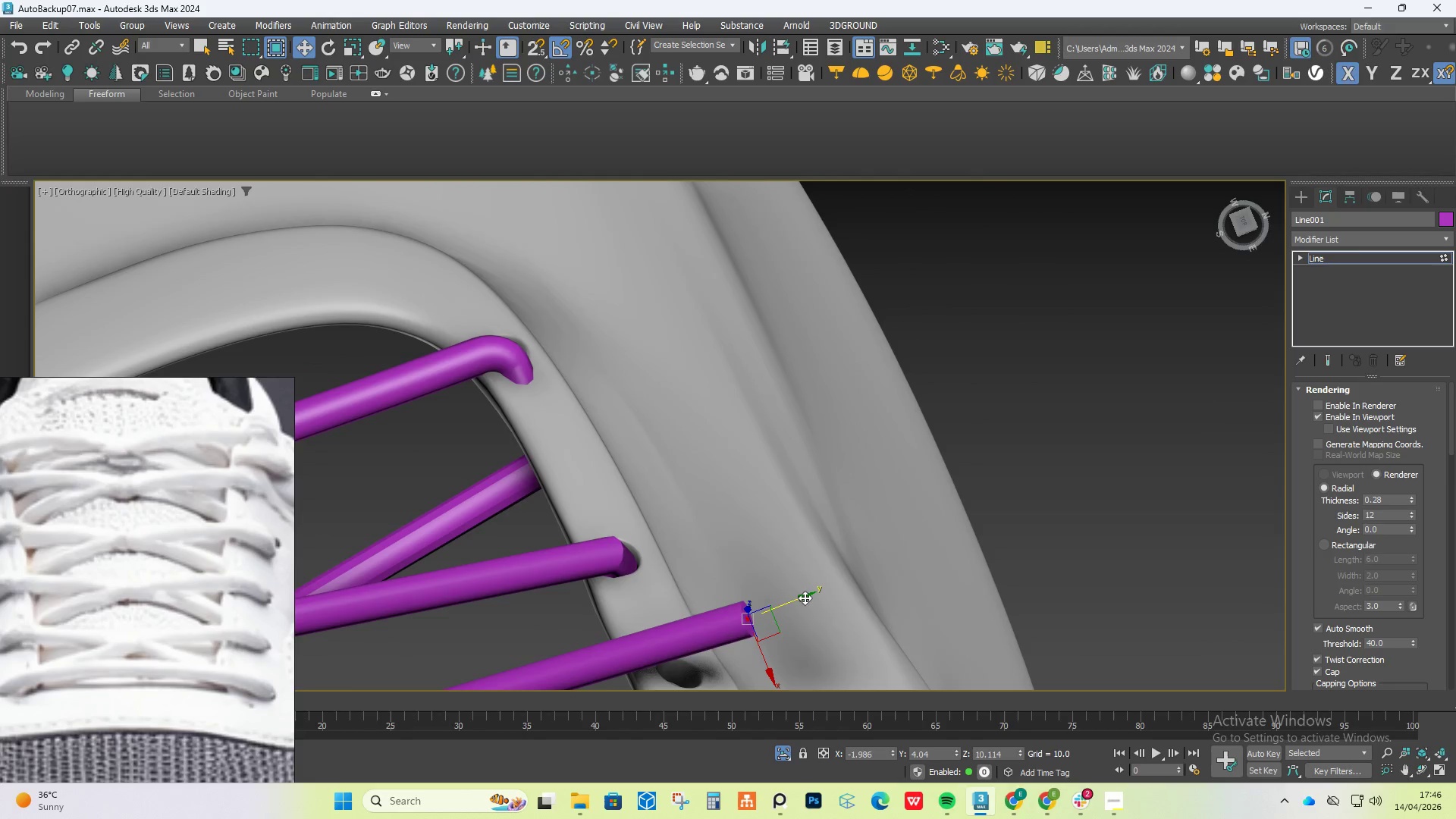 
left_click_drag(start_coordinate=[803, 598], to_coordinate=[727, 627])
 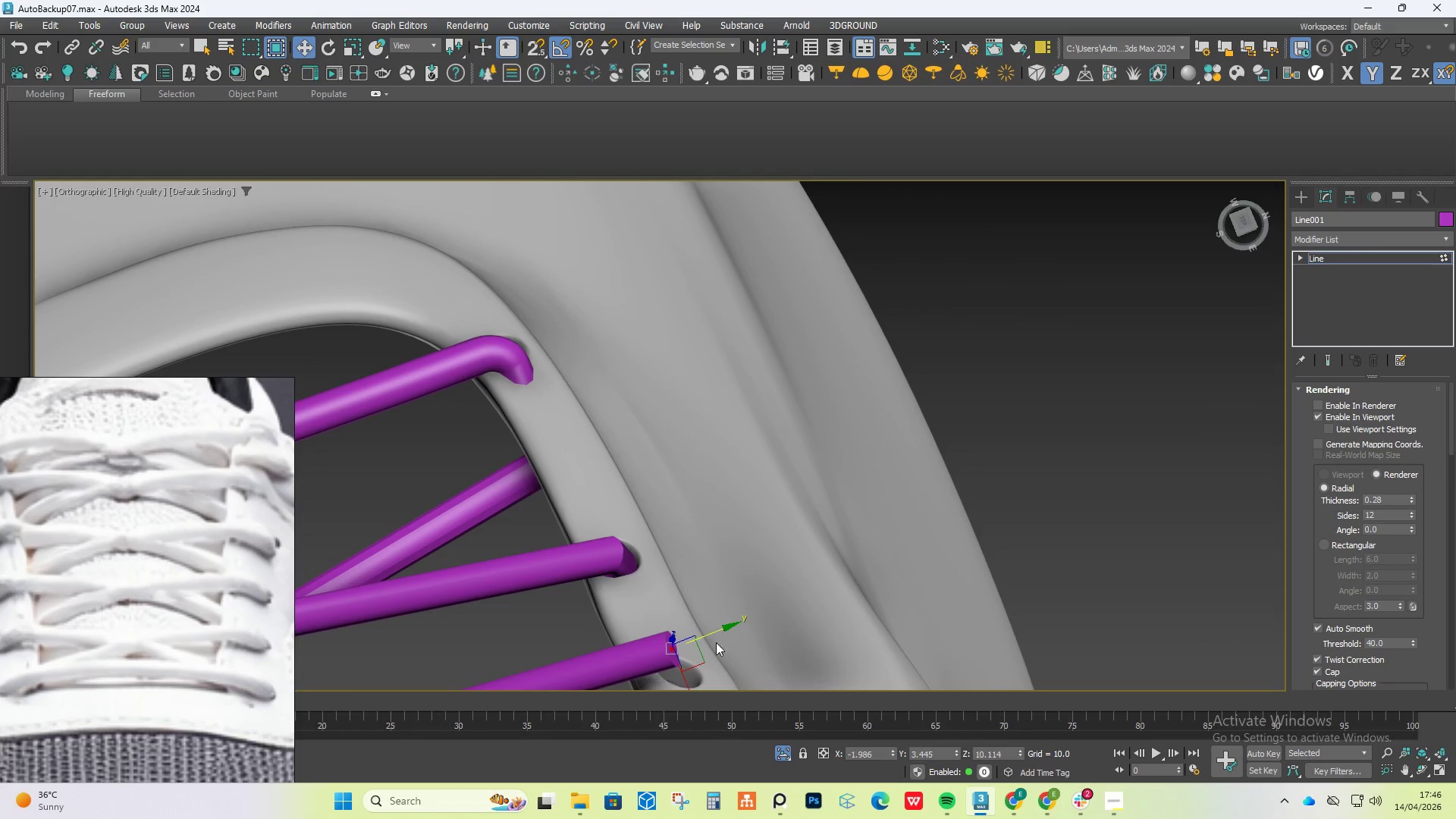 
hold_key(key=AltLeft, duration=0.67)
 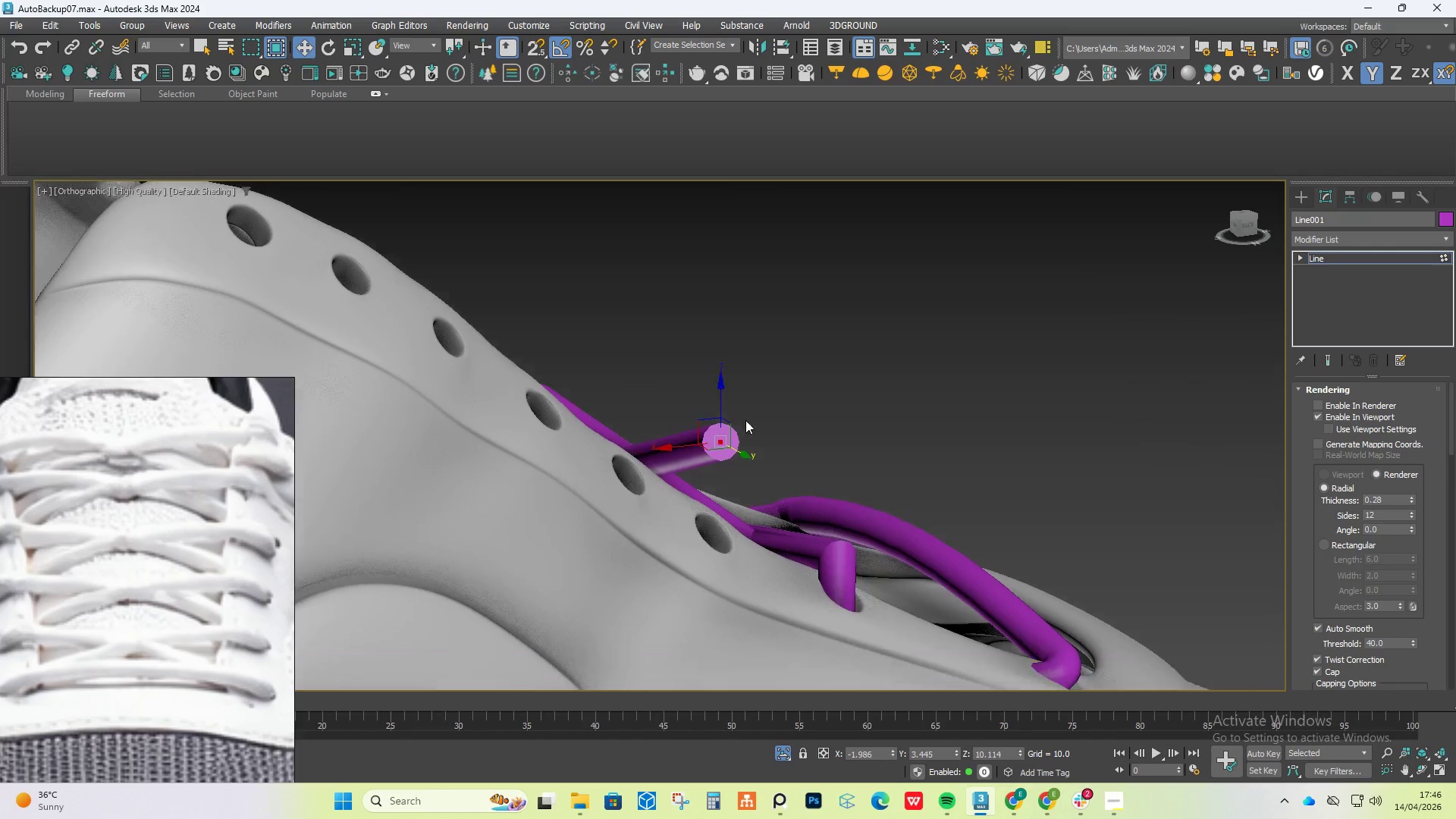 
hold_key(key=AltLeft, duration=0.55)
 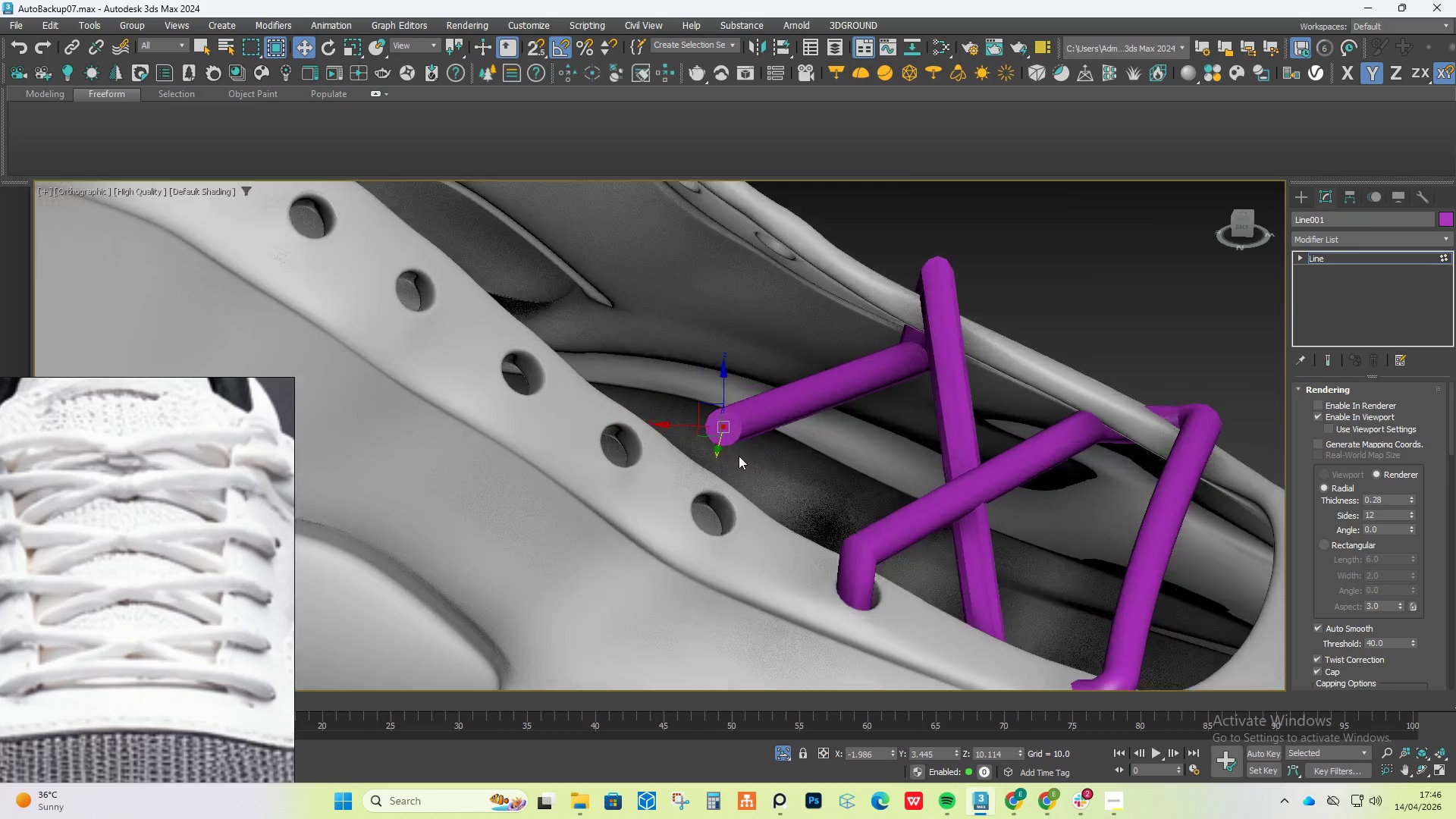 
scroll: coordinate [745, 420], scroll_direction: down, amount: 1.0
 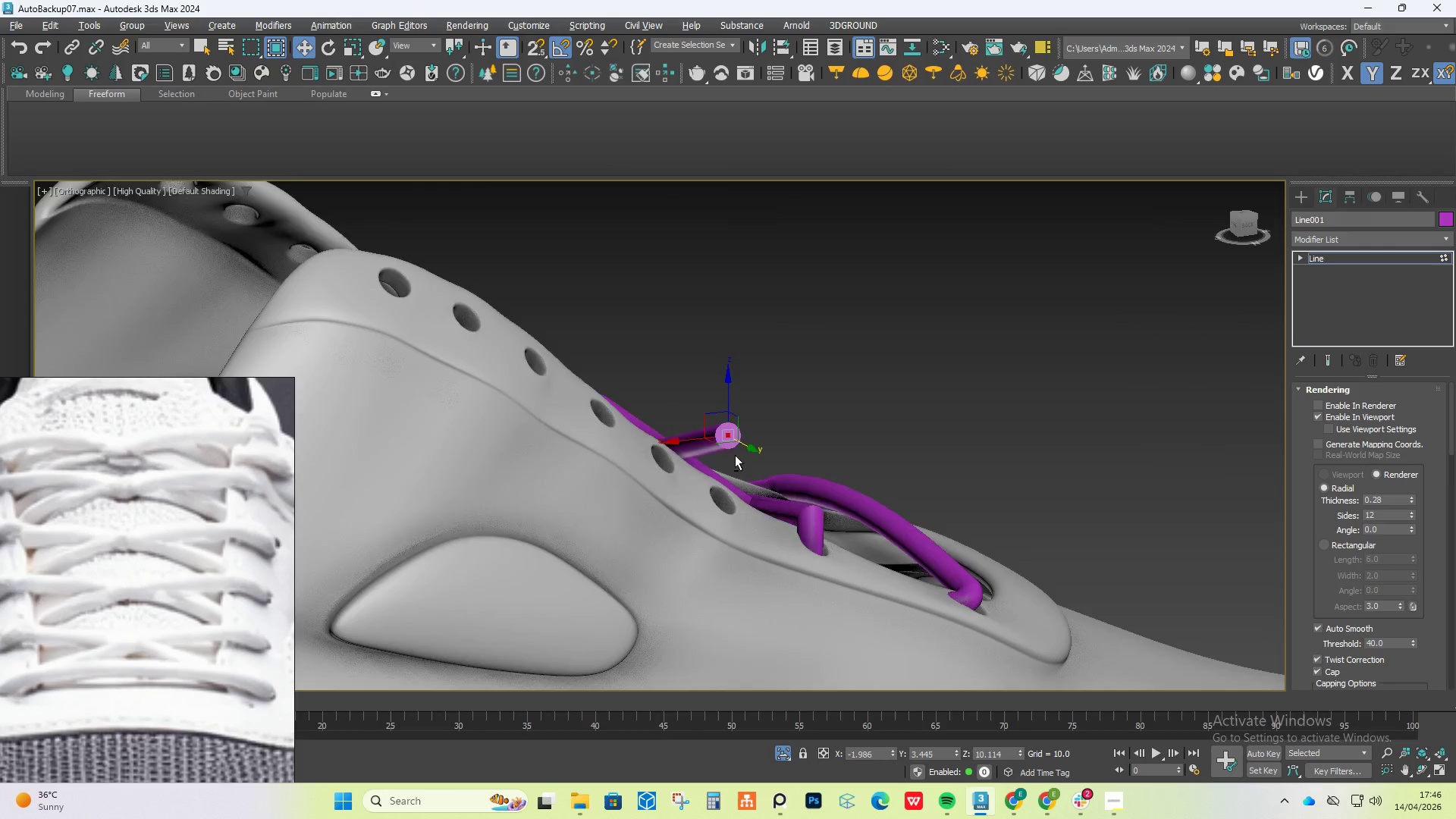 
hold_key(key=ShiftLeft, duration=1.52)
 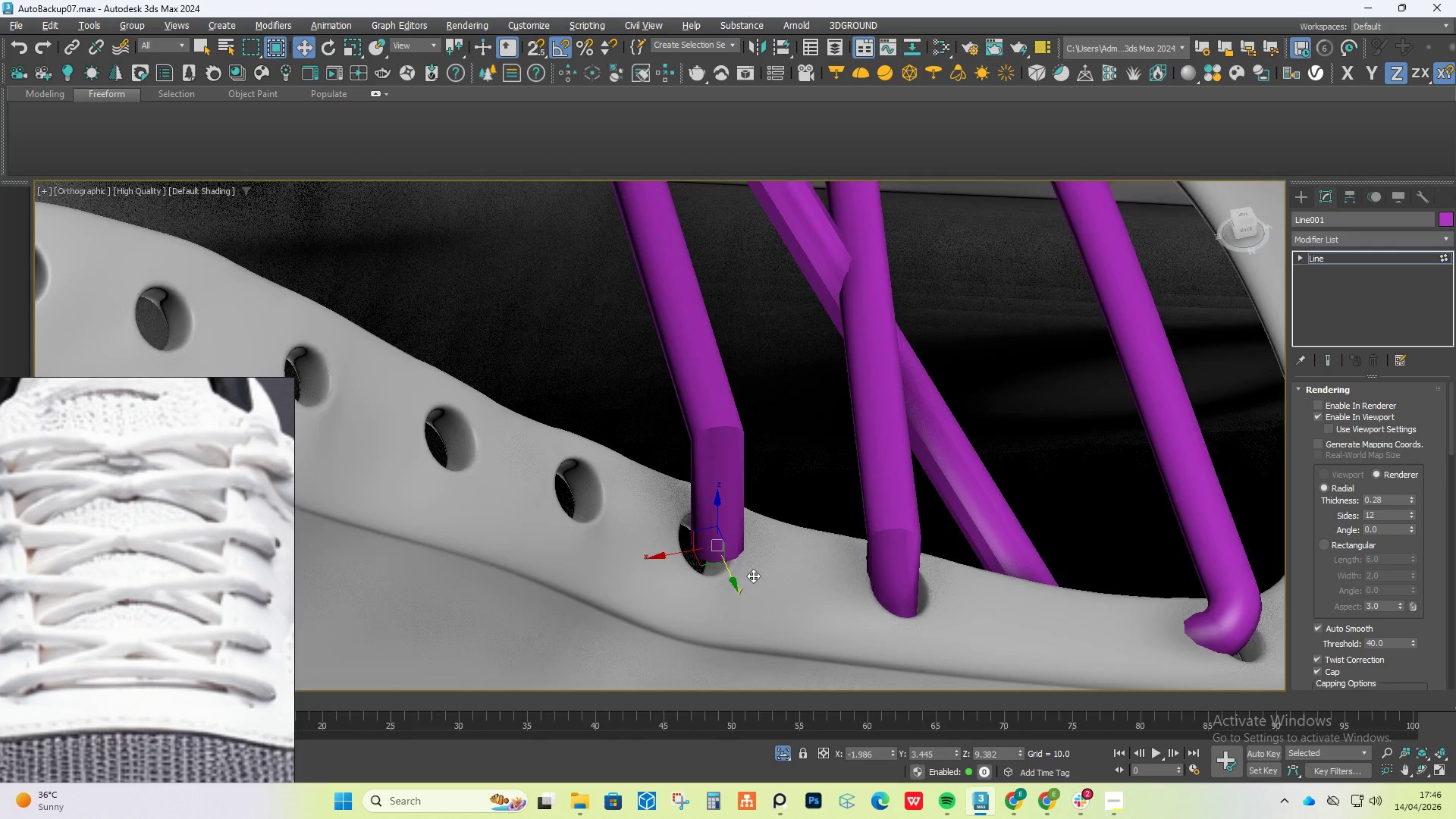 
scroll: coordinate [739, 456], scroll_direction: up, amount: 2.0
 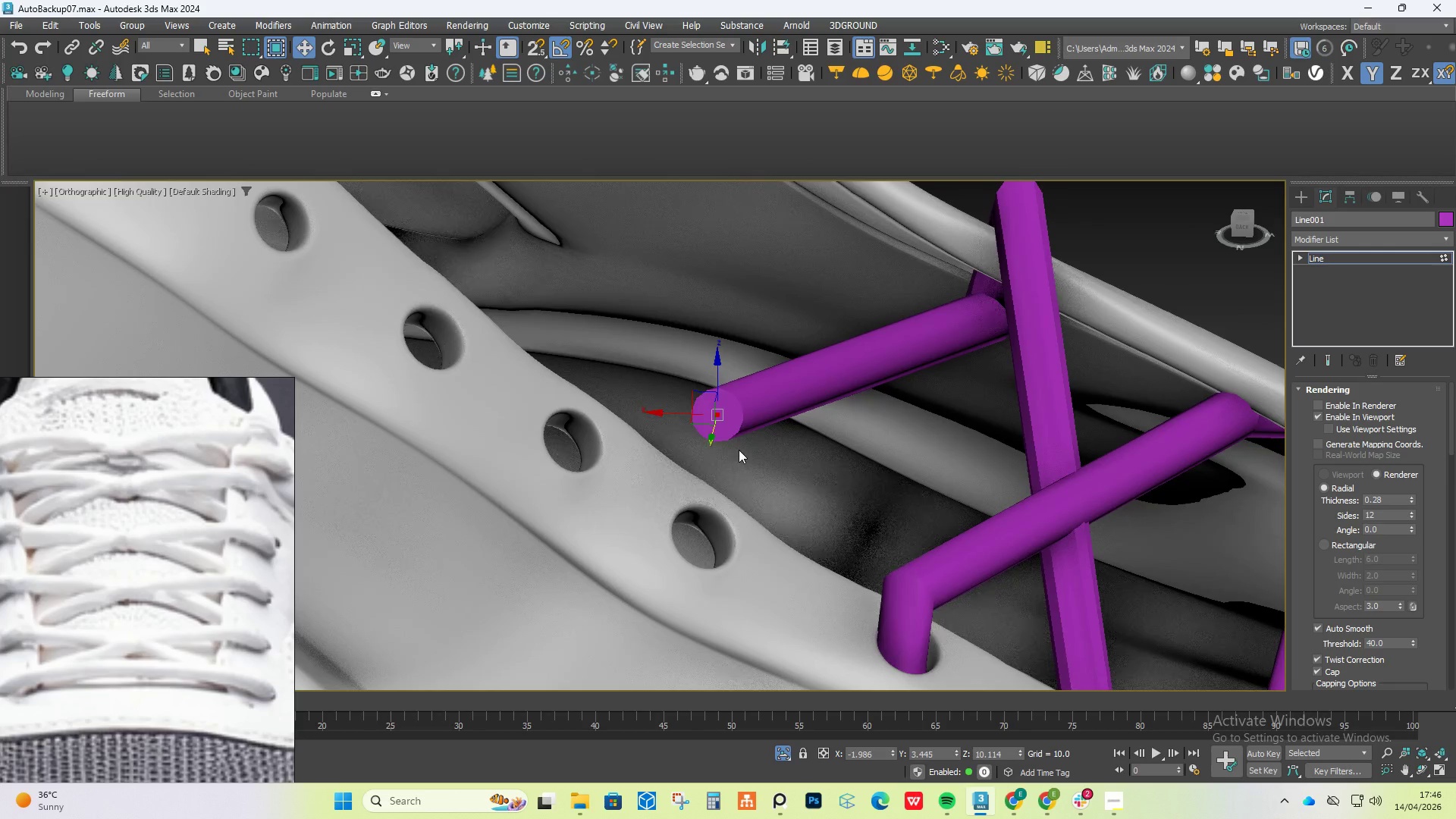 
left_click_drag(start_coordinate=[717, 374], to_coordinate=[695, 504])
 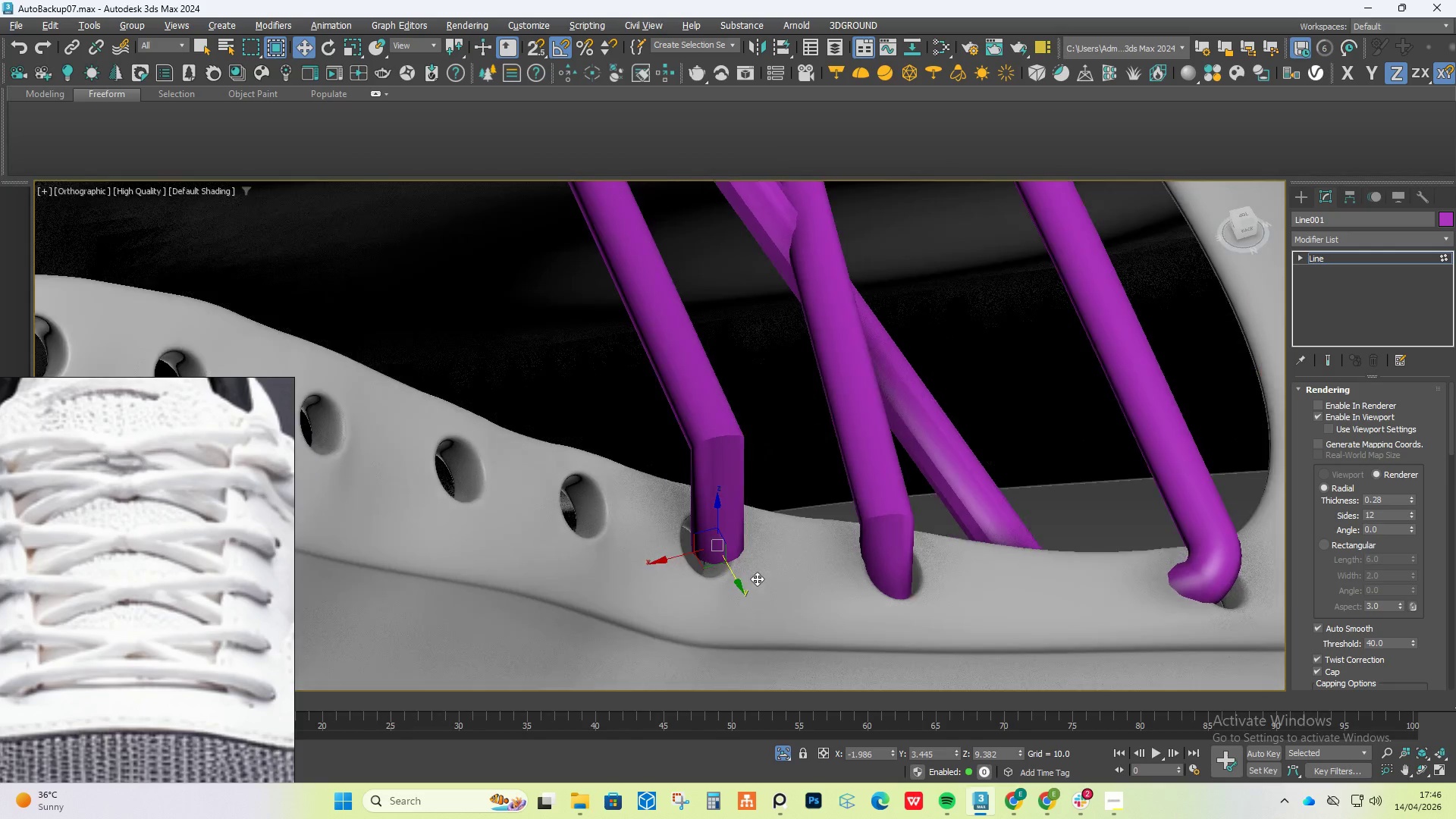 
key(Shift+ShiftLeft)
 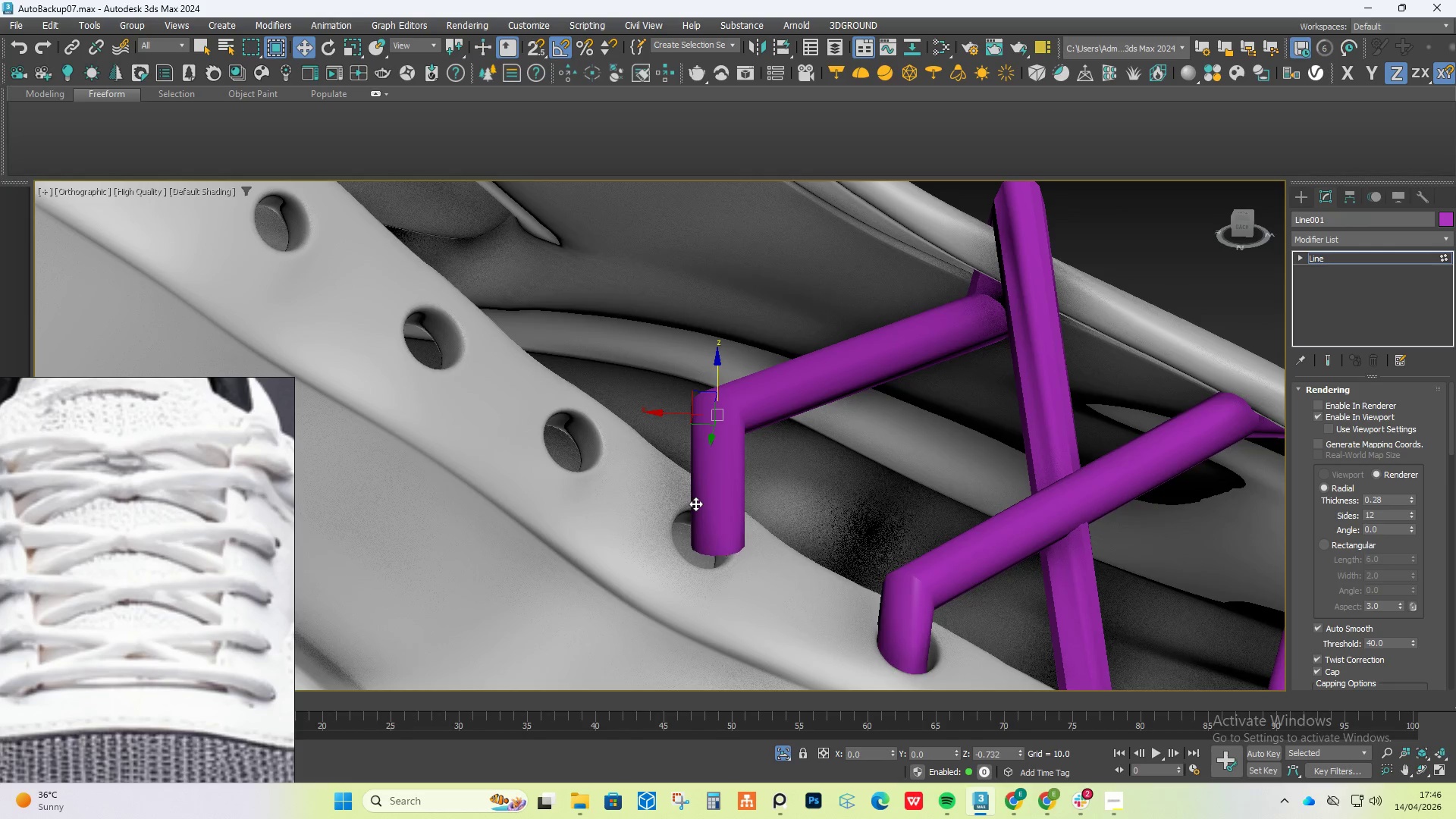 
key(Shift+ShiftLeft)
 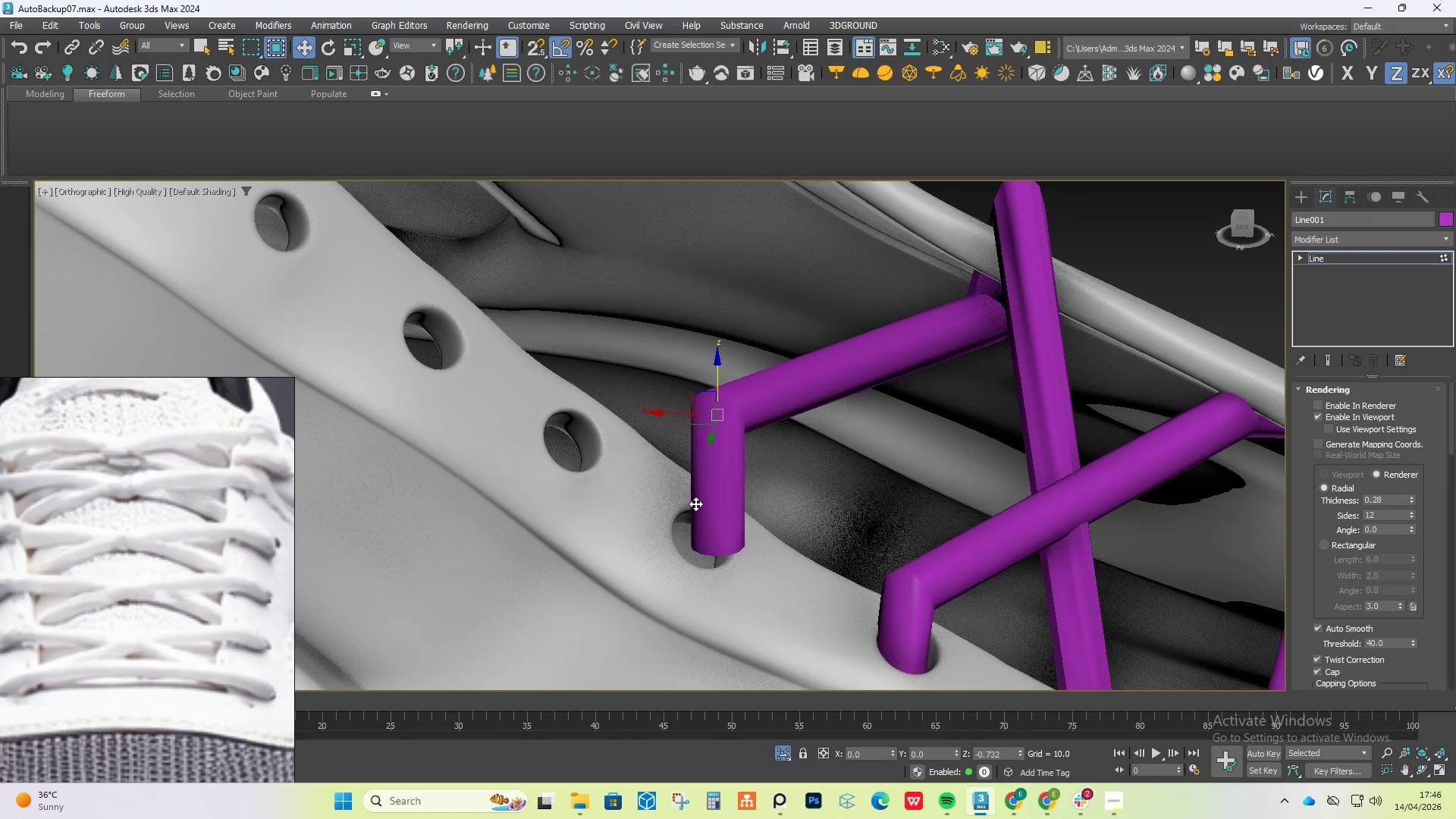 
key(Shift+ShiftLeft)
 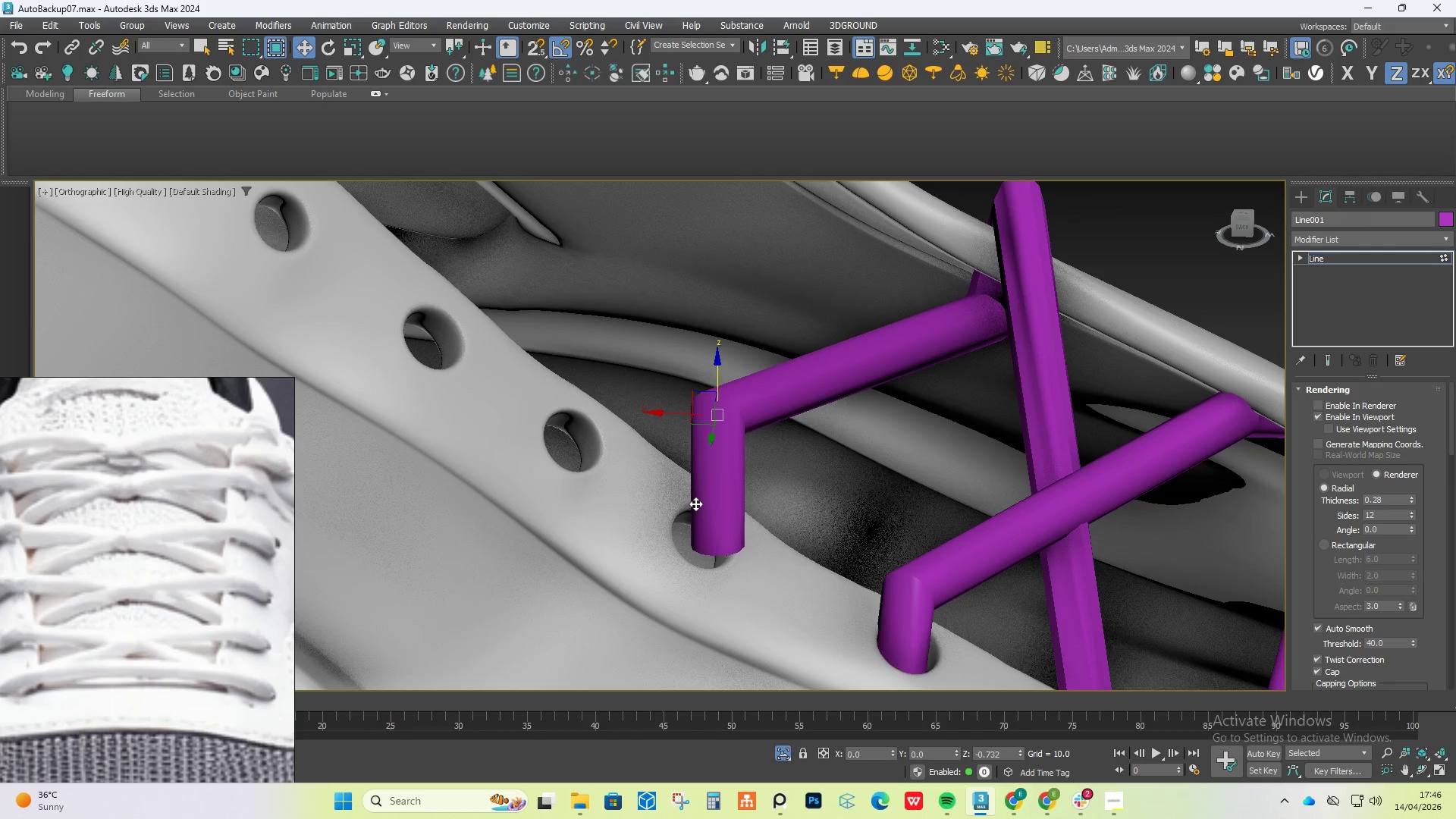 
key(Shift+ShiftLeft)
 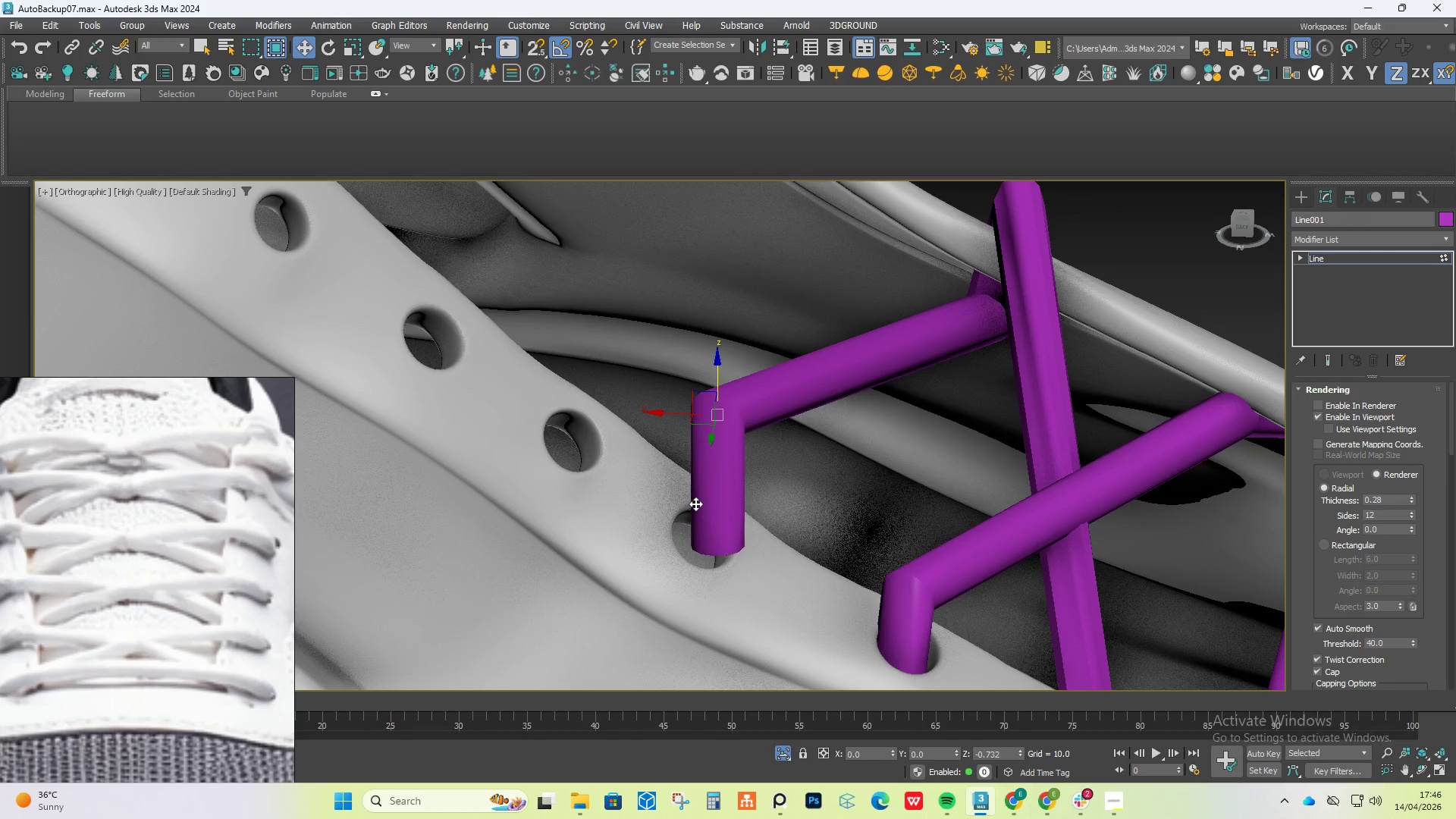 
key(Shift+ShiftLeft)
 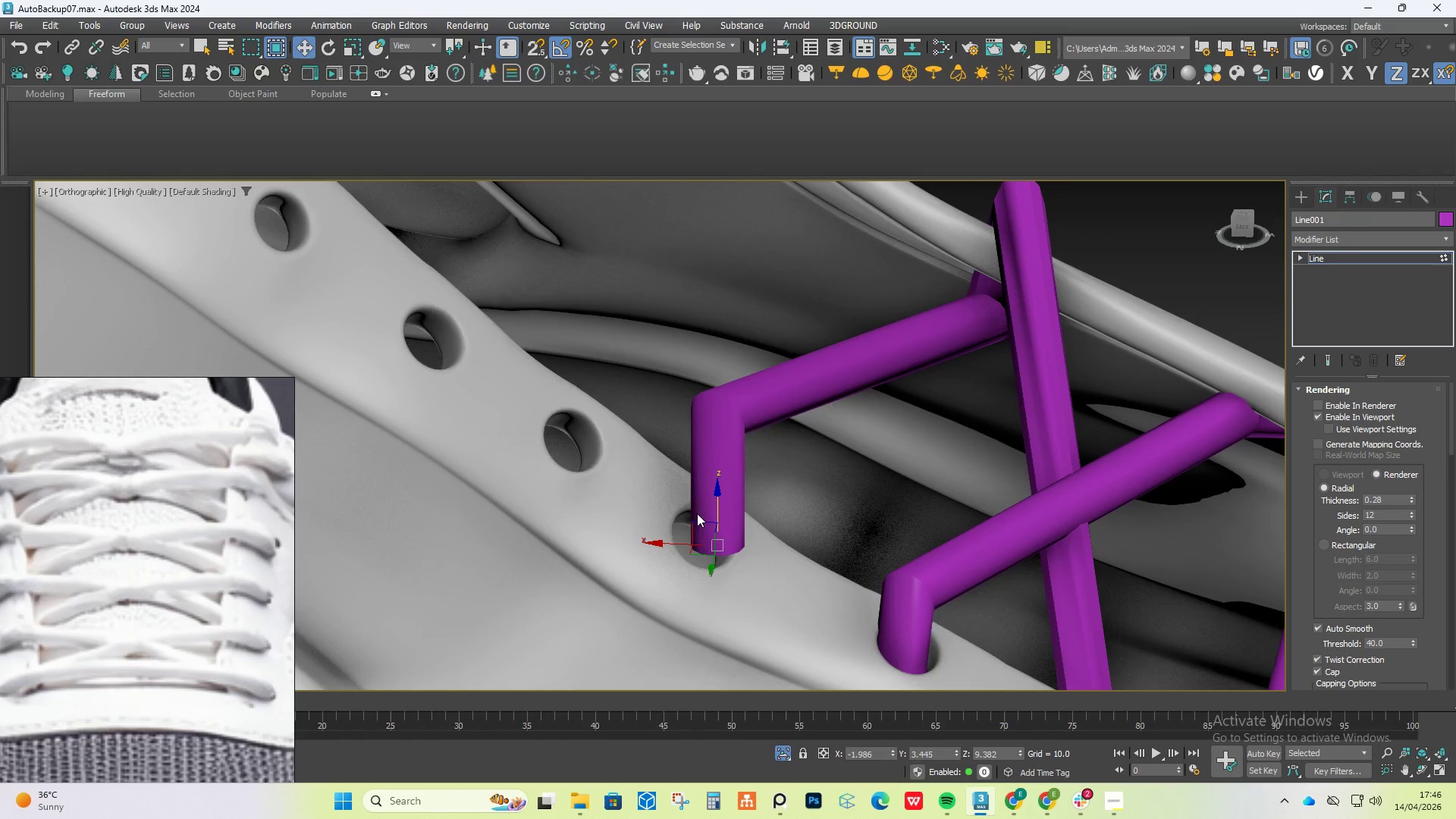 
key(Shift+ShiftLeft)
 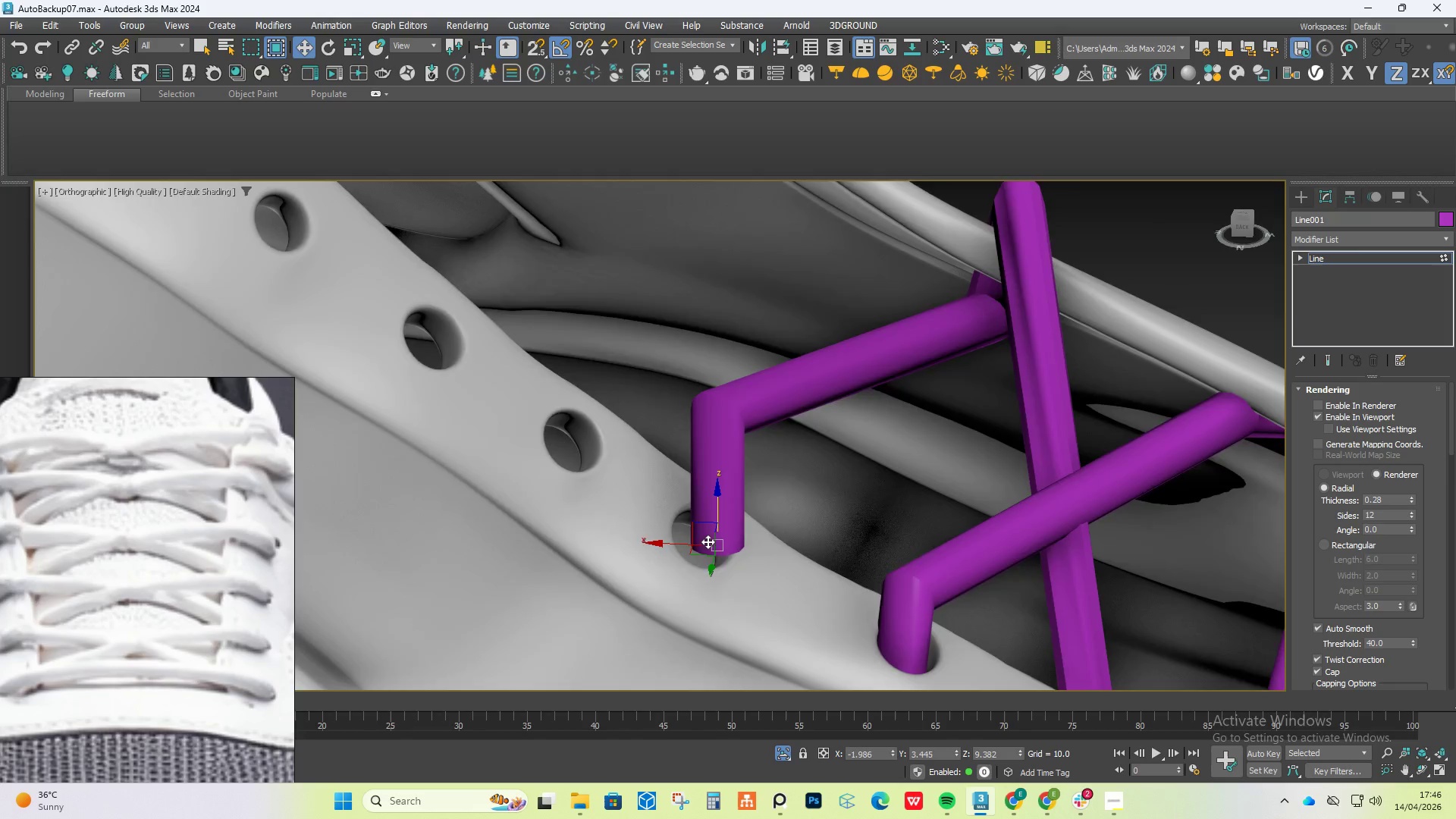 
hold_key(key=AltLeft, duration=0.5)
 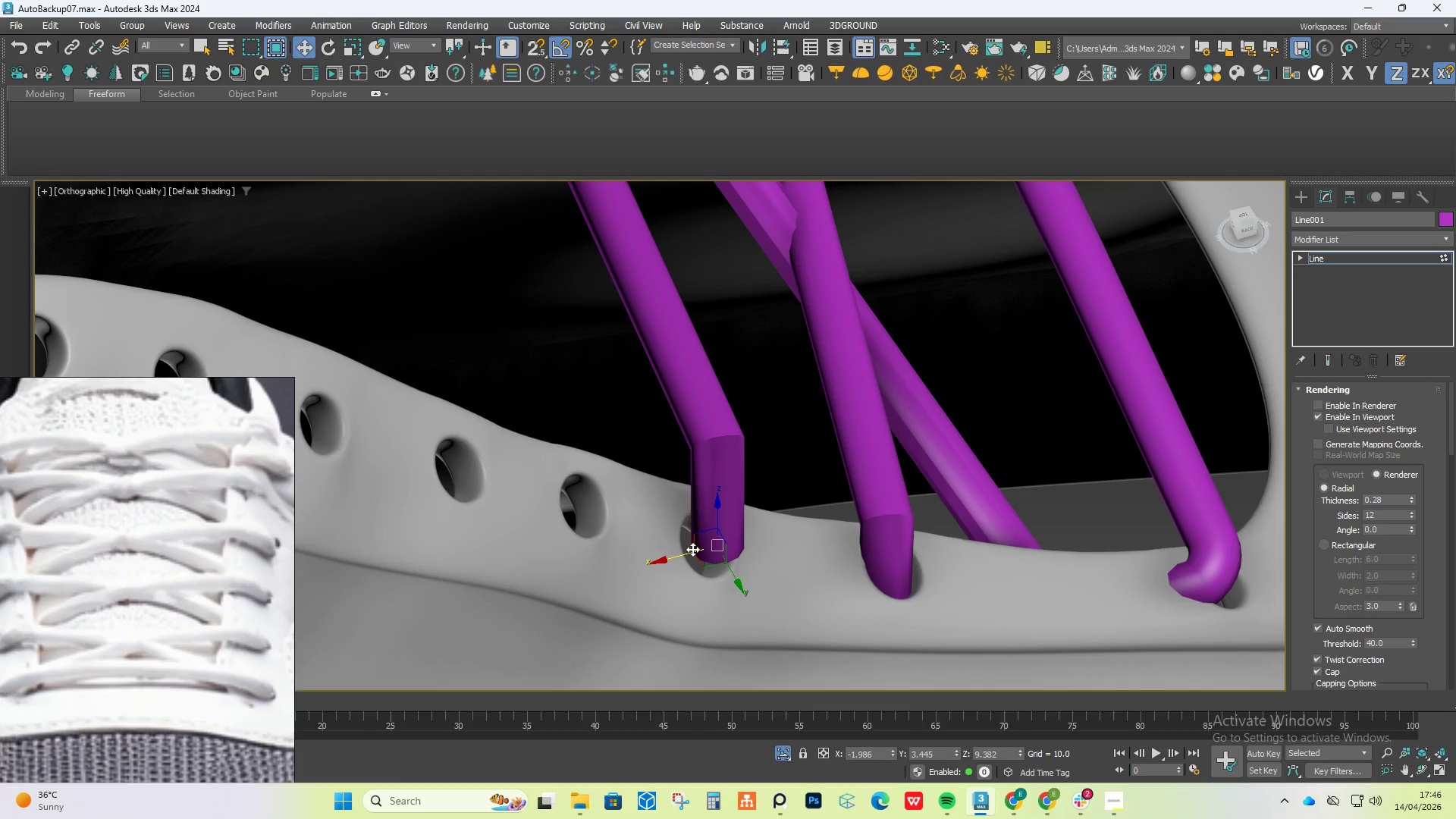 
left_click_drag(start_coordinate=[689, 551], to_coordinate=[670, 567])
 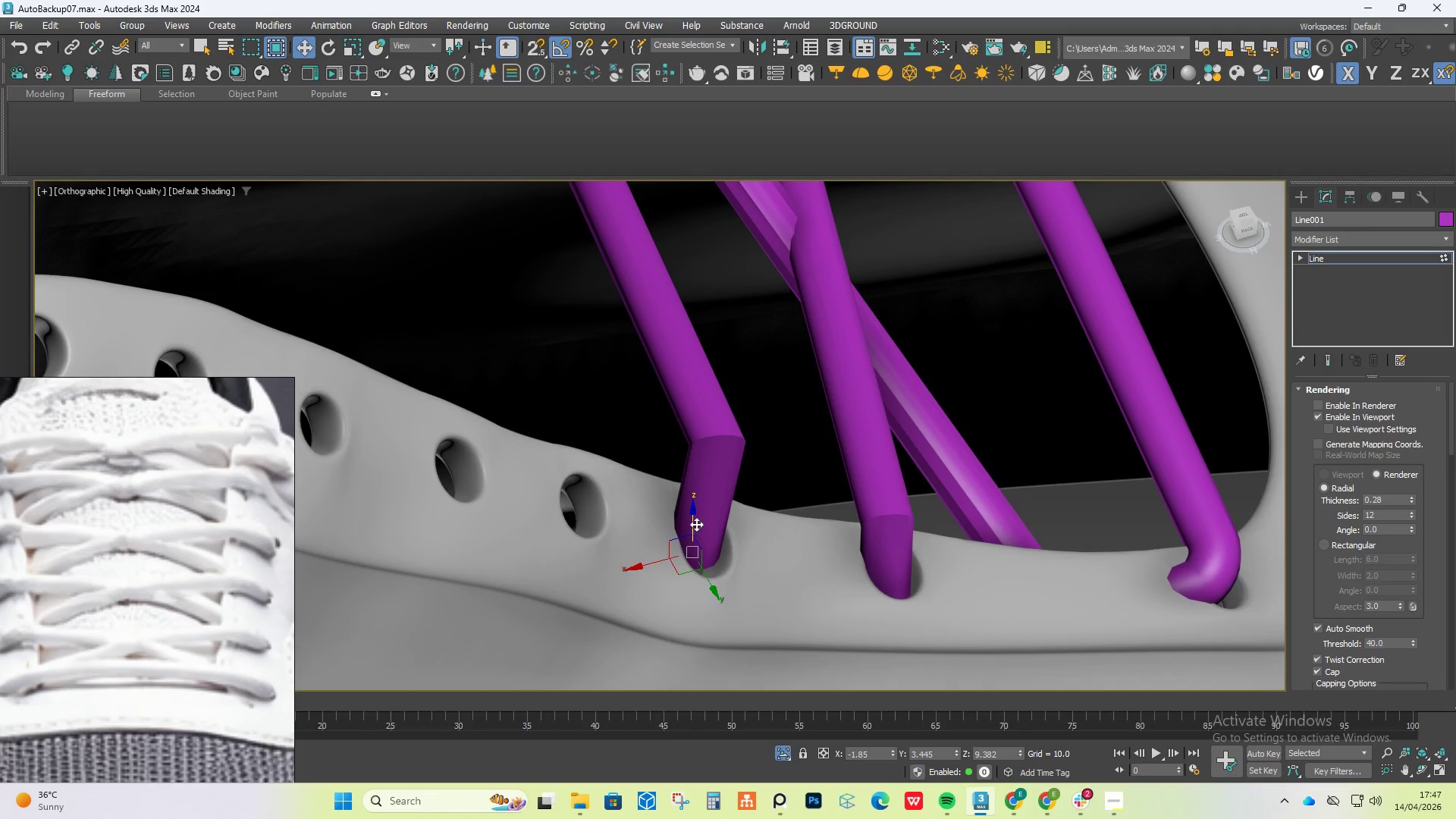 
left_click_drag(start_coordinate=[692, 522], to_coordinate=[686, 563])
 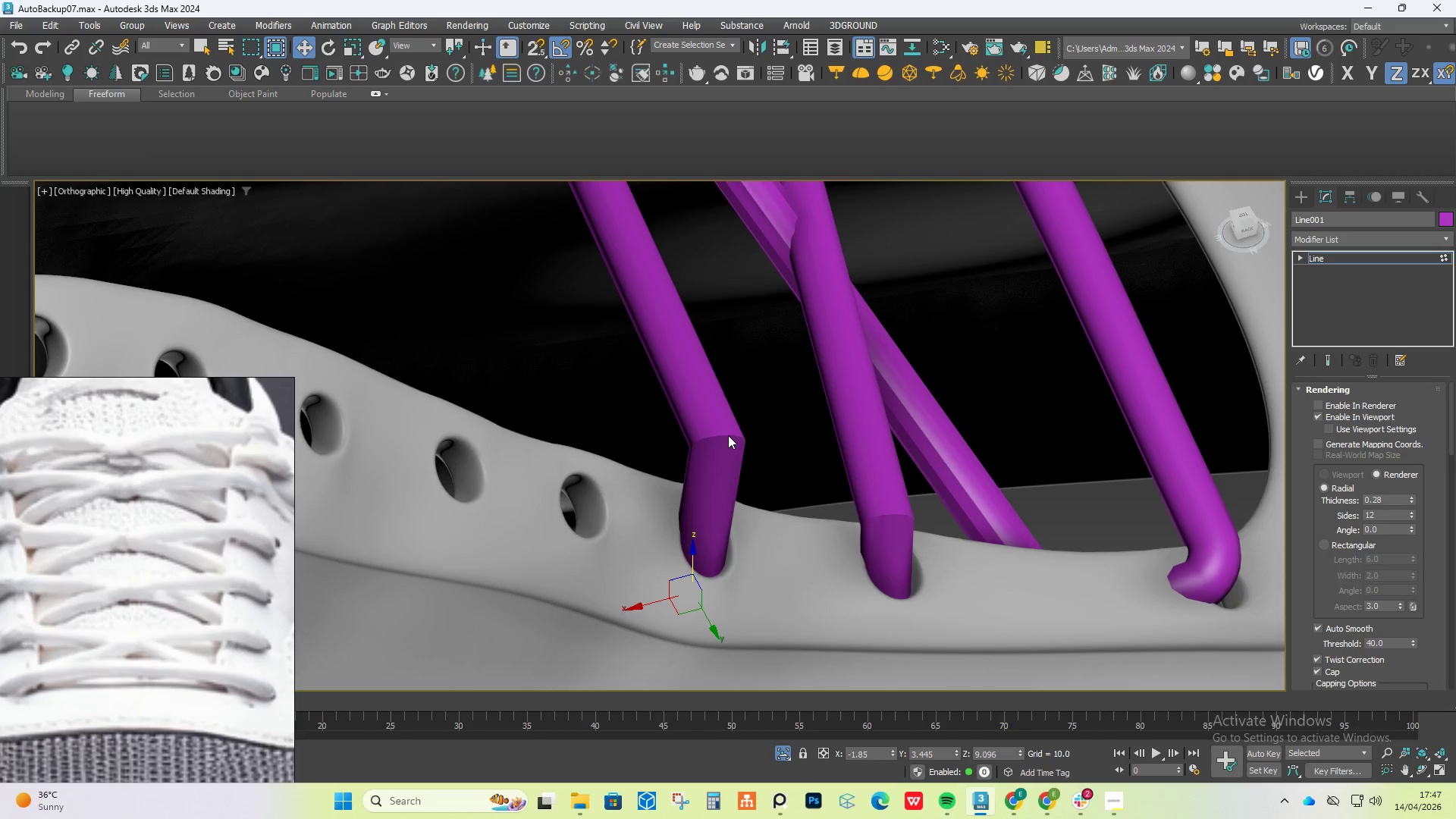 
left_click([728, 434])
 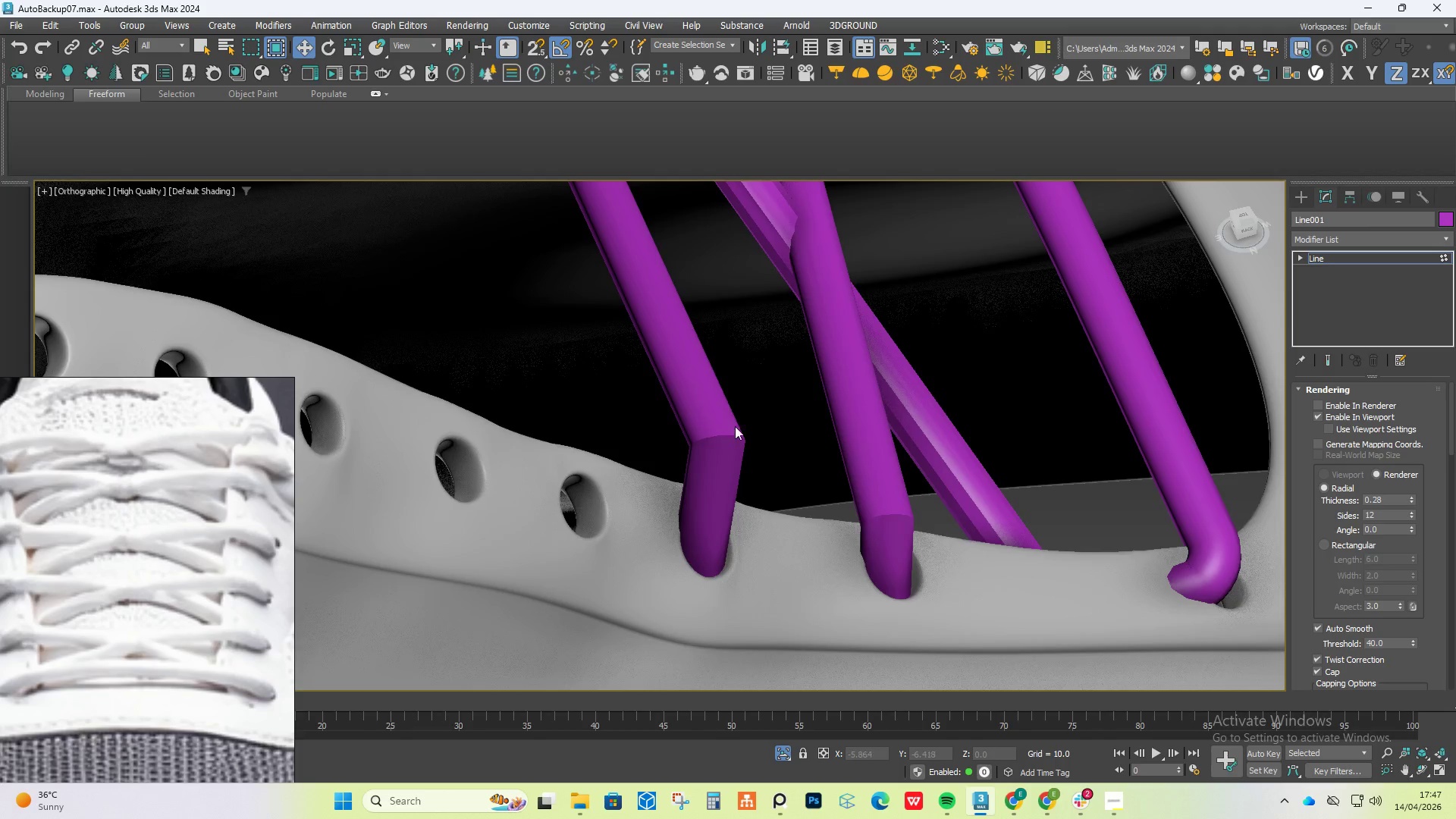 
left_click_drag(start_coordinate=[735, 426], to_coordinate=[693, 463])
 